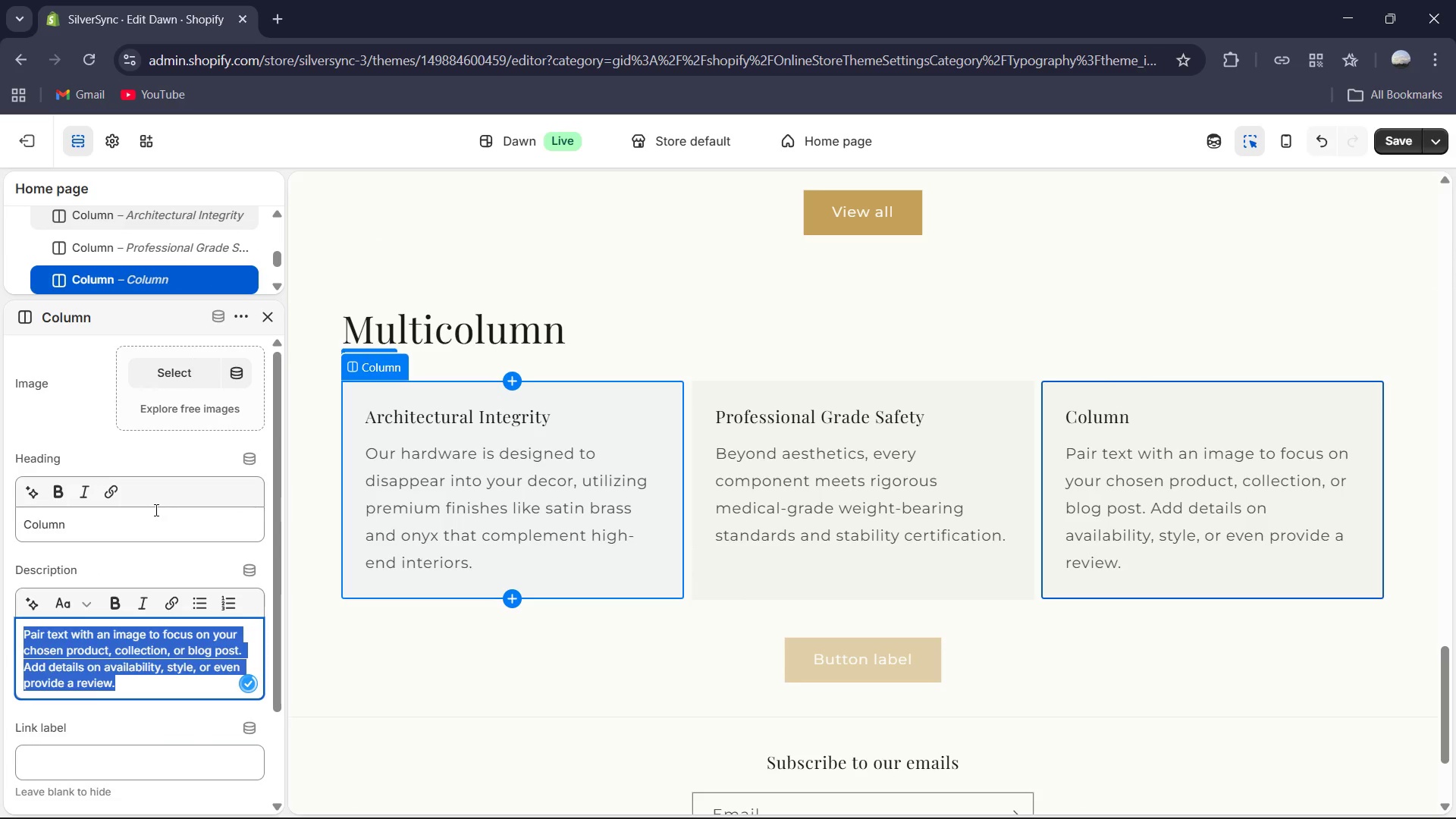 
key(Control+A)
 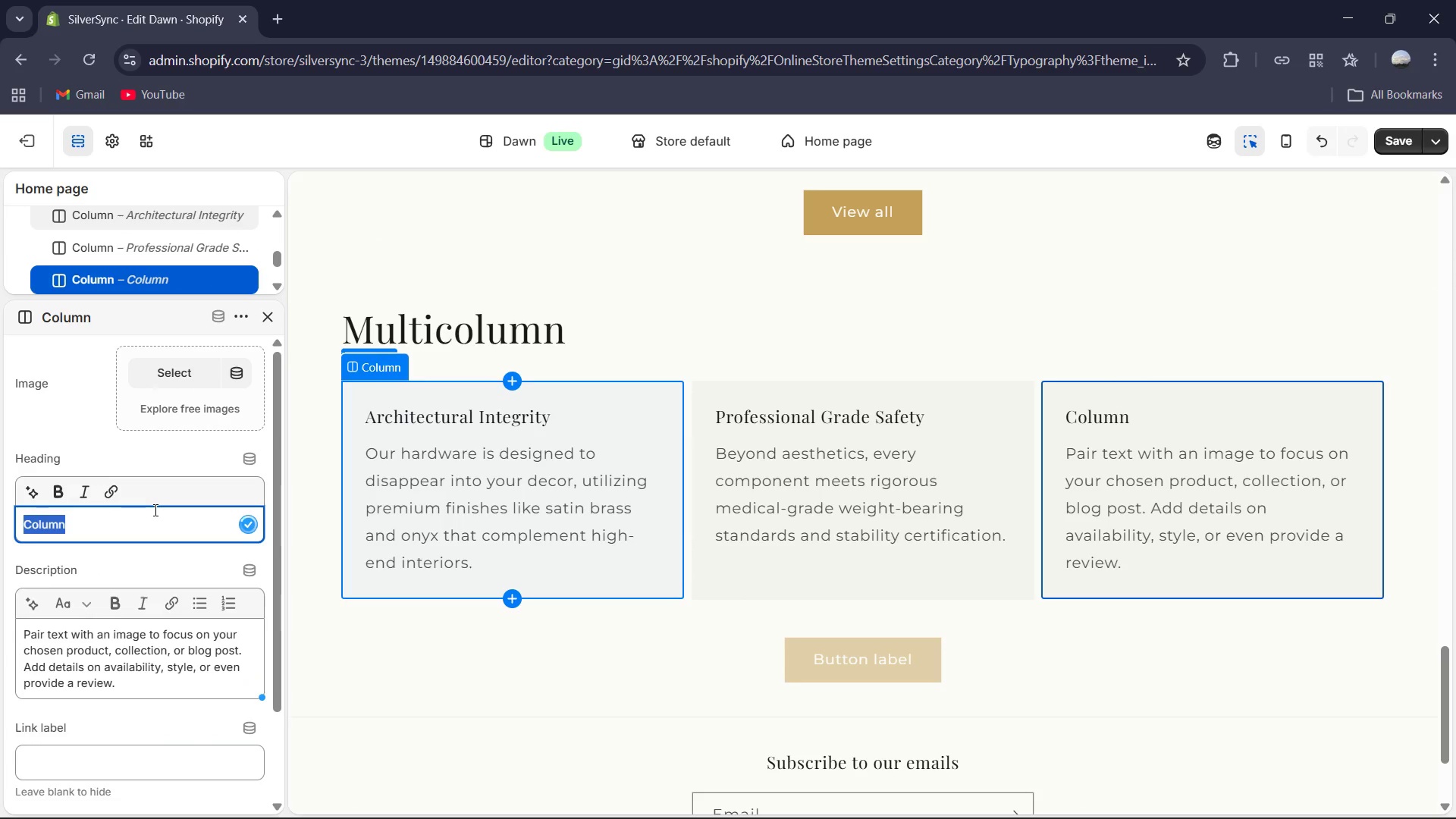 
type(White Golden )
key(Backspace)
key(Backspace)
key(Backspace)
key(Backspace)
key(Backspace)
key(Backspace)
key(Backspace)
key(Backspace)
type(-Glove Integration)
 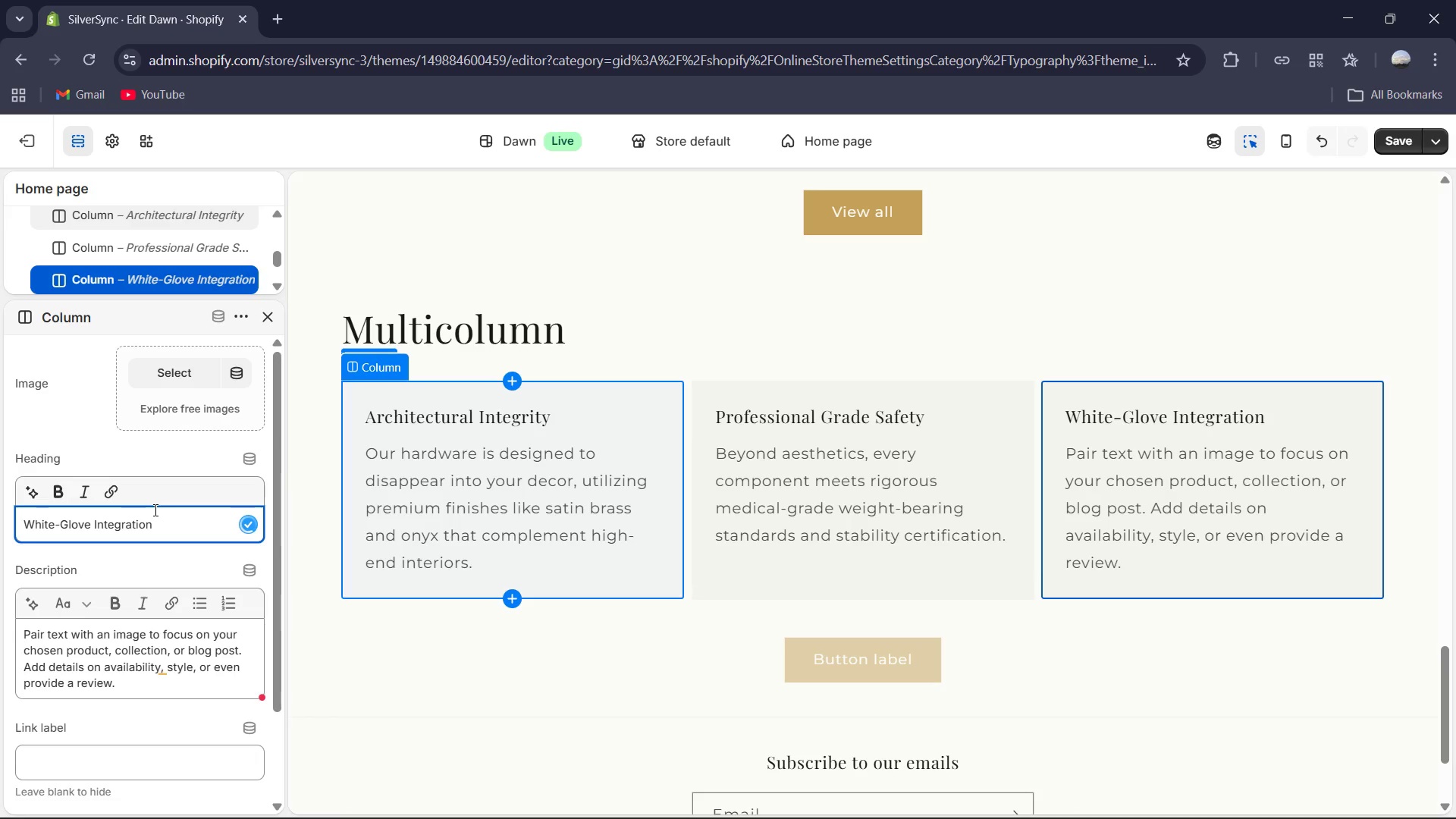 
hold_key(key=ControlLeft, duration=0.8)
 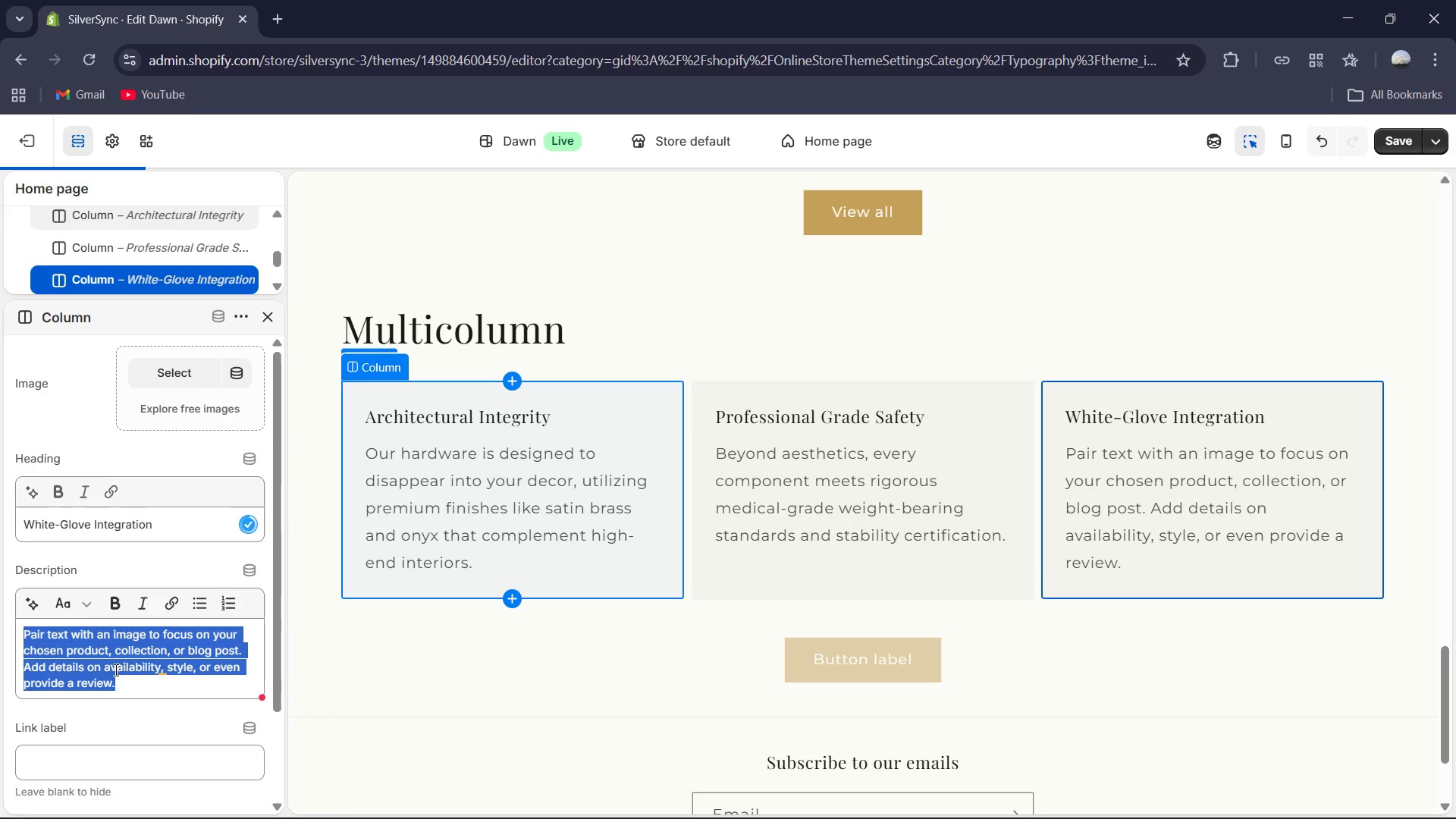 
type(We dont't )
key(Backspace)
key(Backspace)
key(Backspace)
key(Backspace)
type('t just ship products; we provide a network of certified installers to ensure your safety features are perfectly integrated into your home.)
 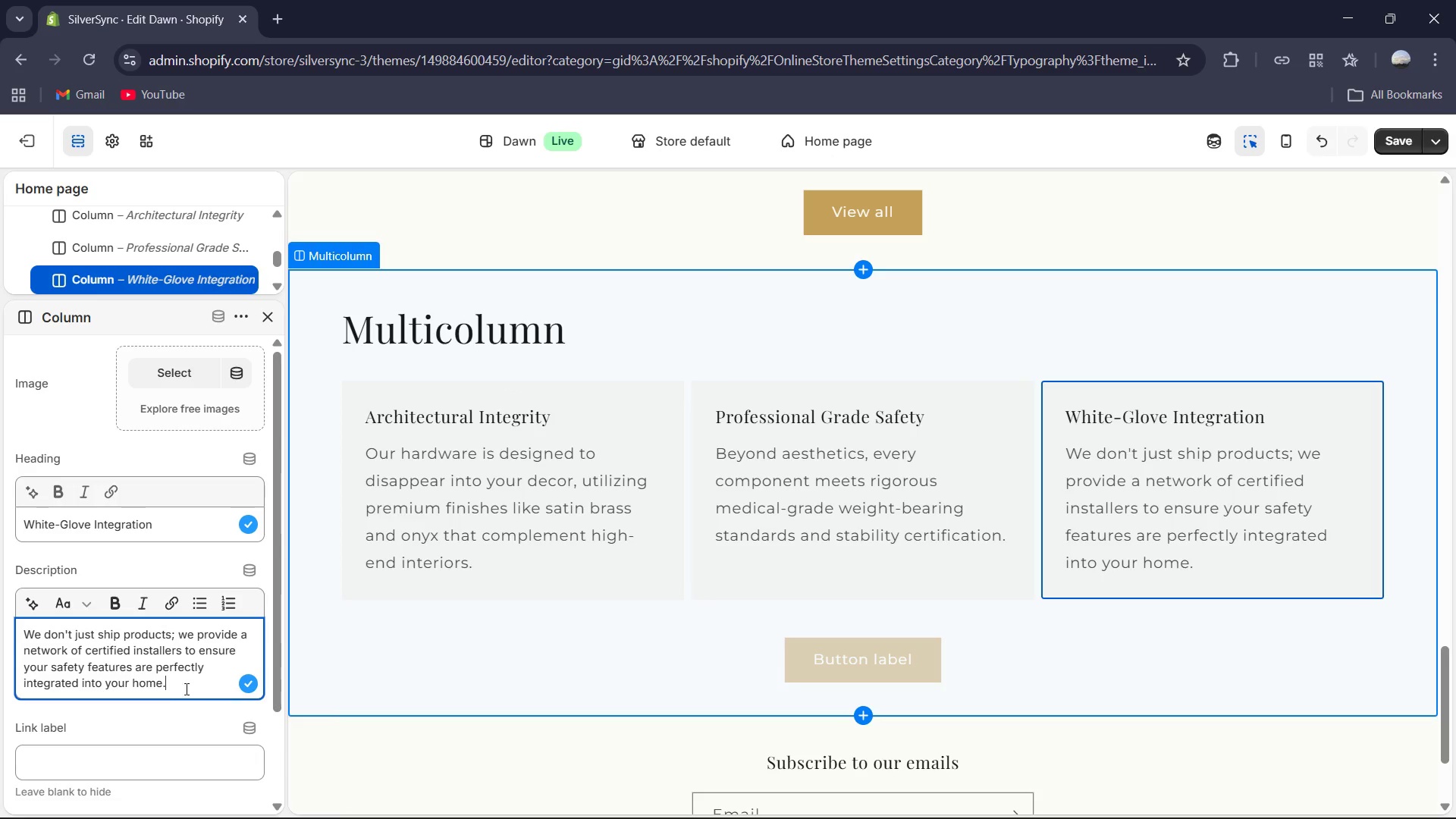 
wait(5.75)
 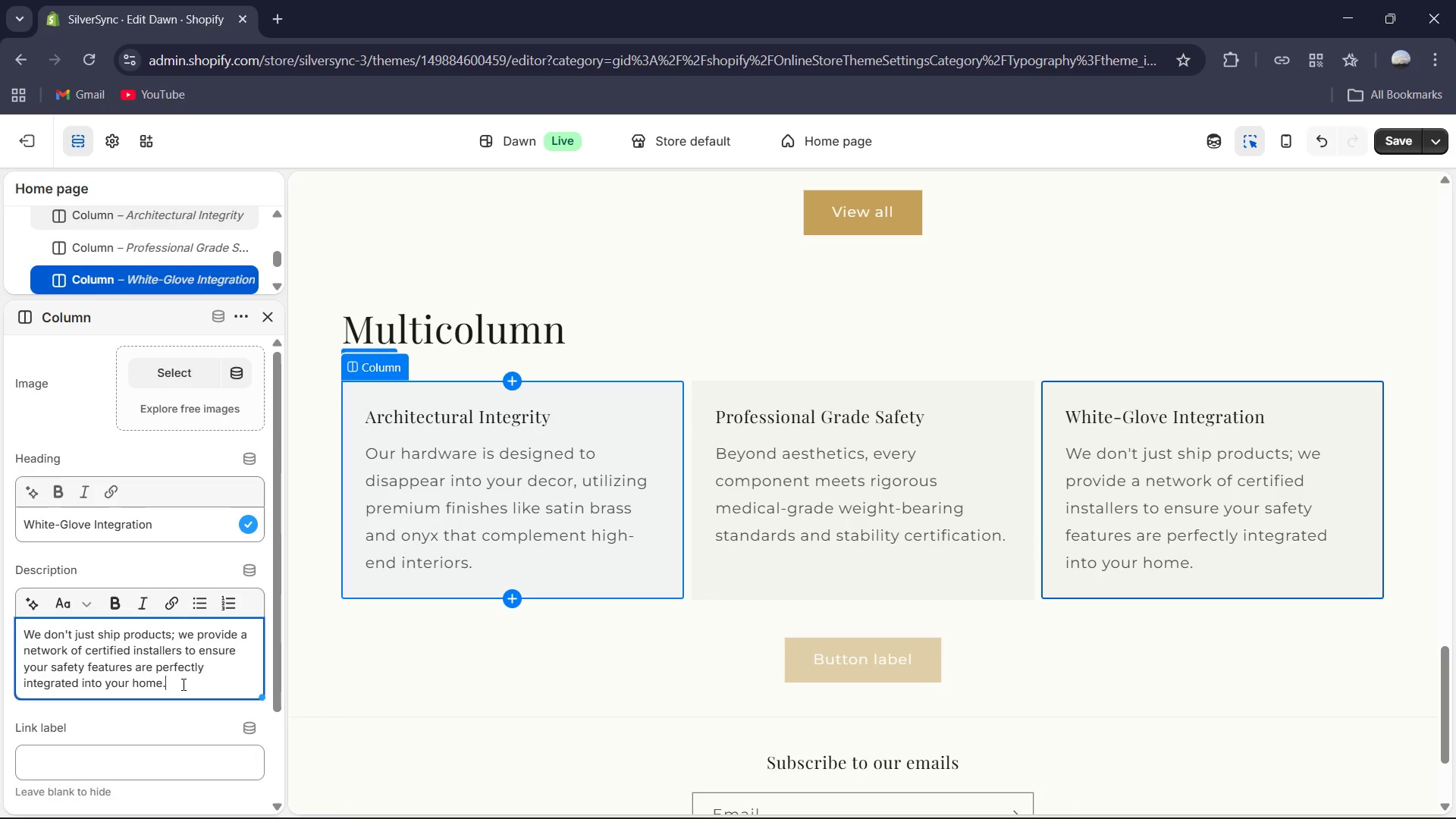 
scroll: coordinate [162, 679], scroll_direction: down, amount: 3.0
 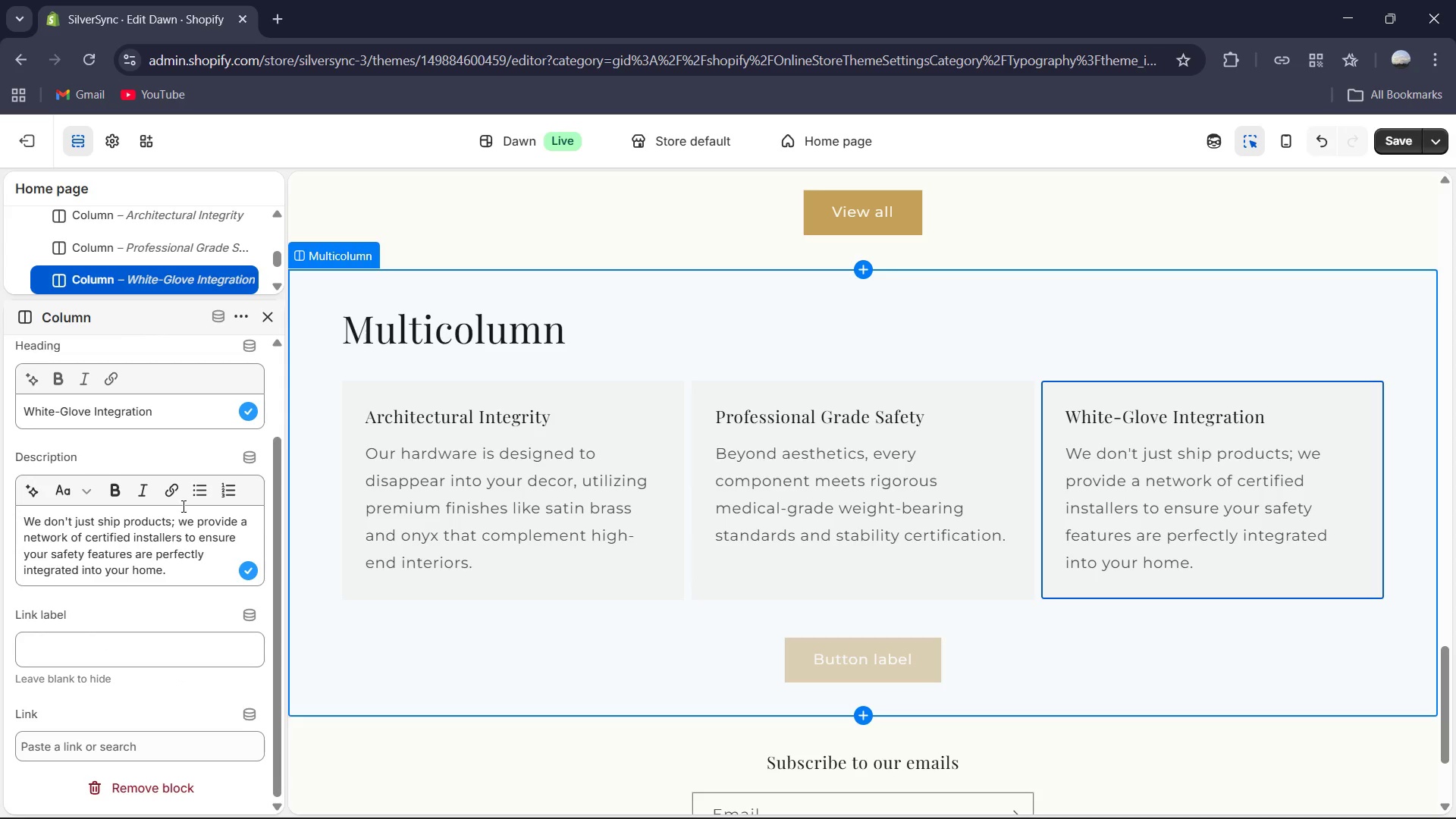 
wait(5.74)
 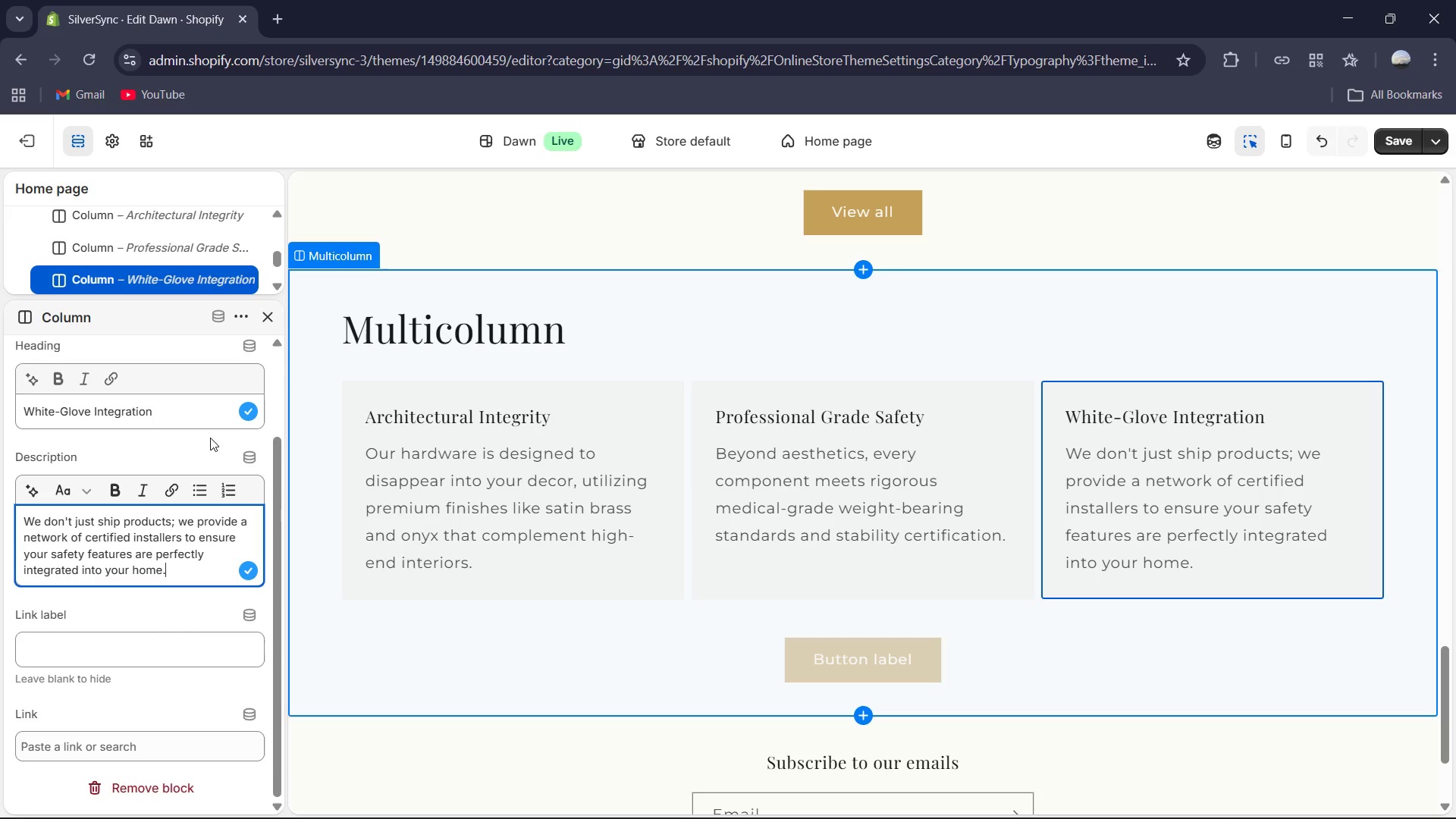 
scroll: coordinate [182, 506], scroll_direction: down, amount: 1.0
 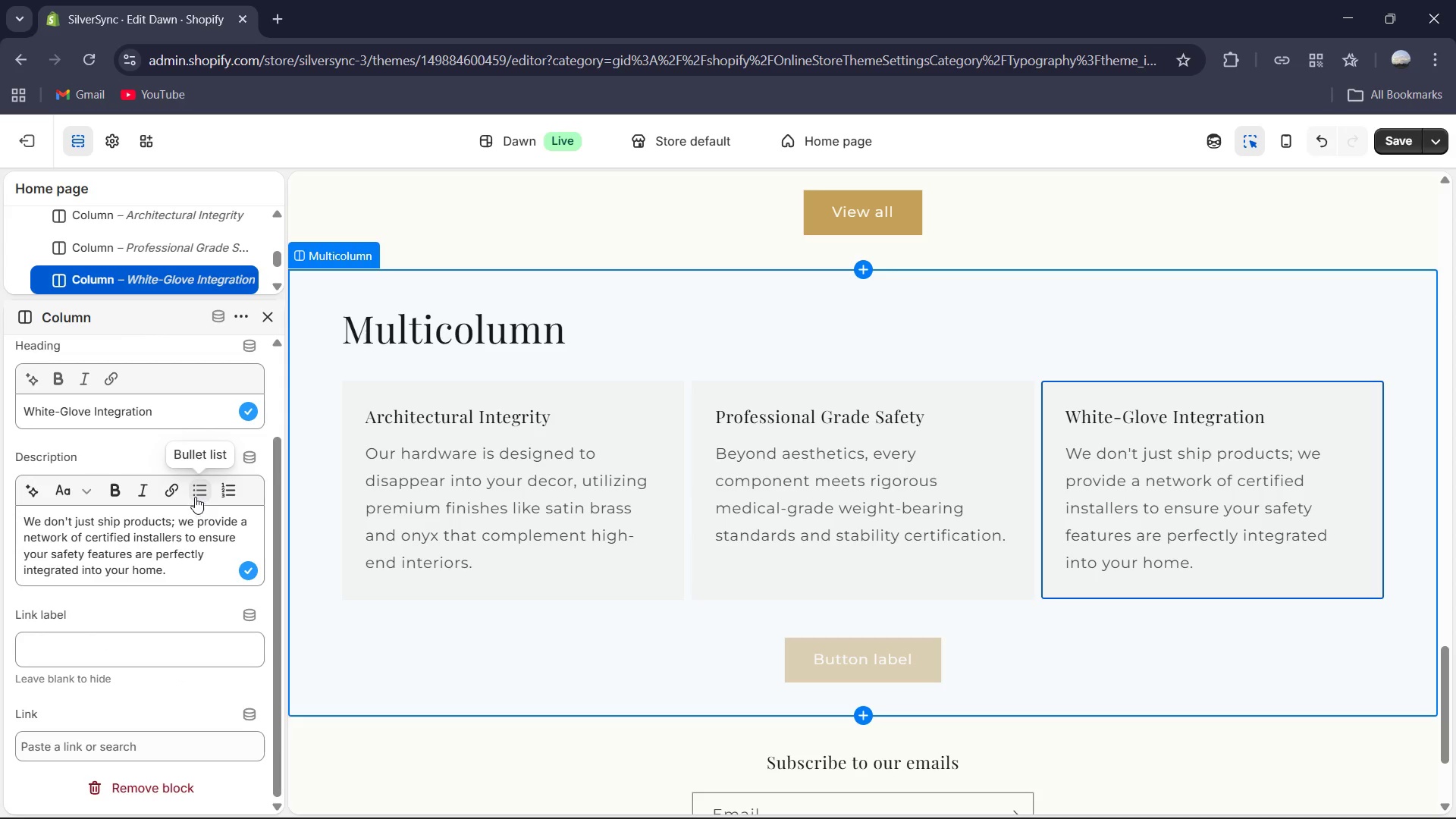 
wait(7.2)
 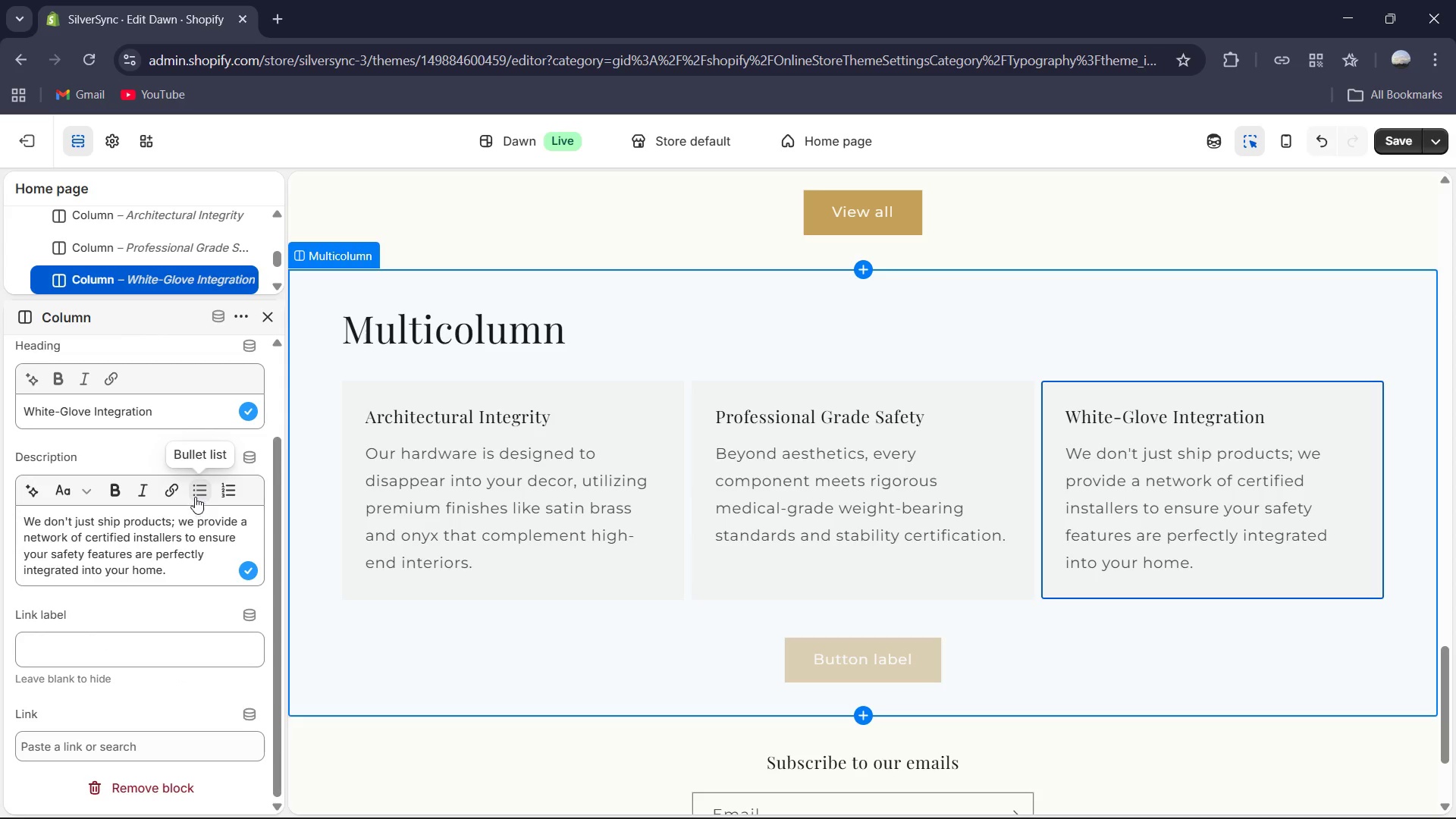 
left_click([1394, 139])
 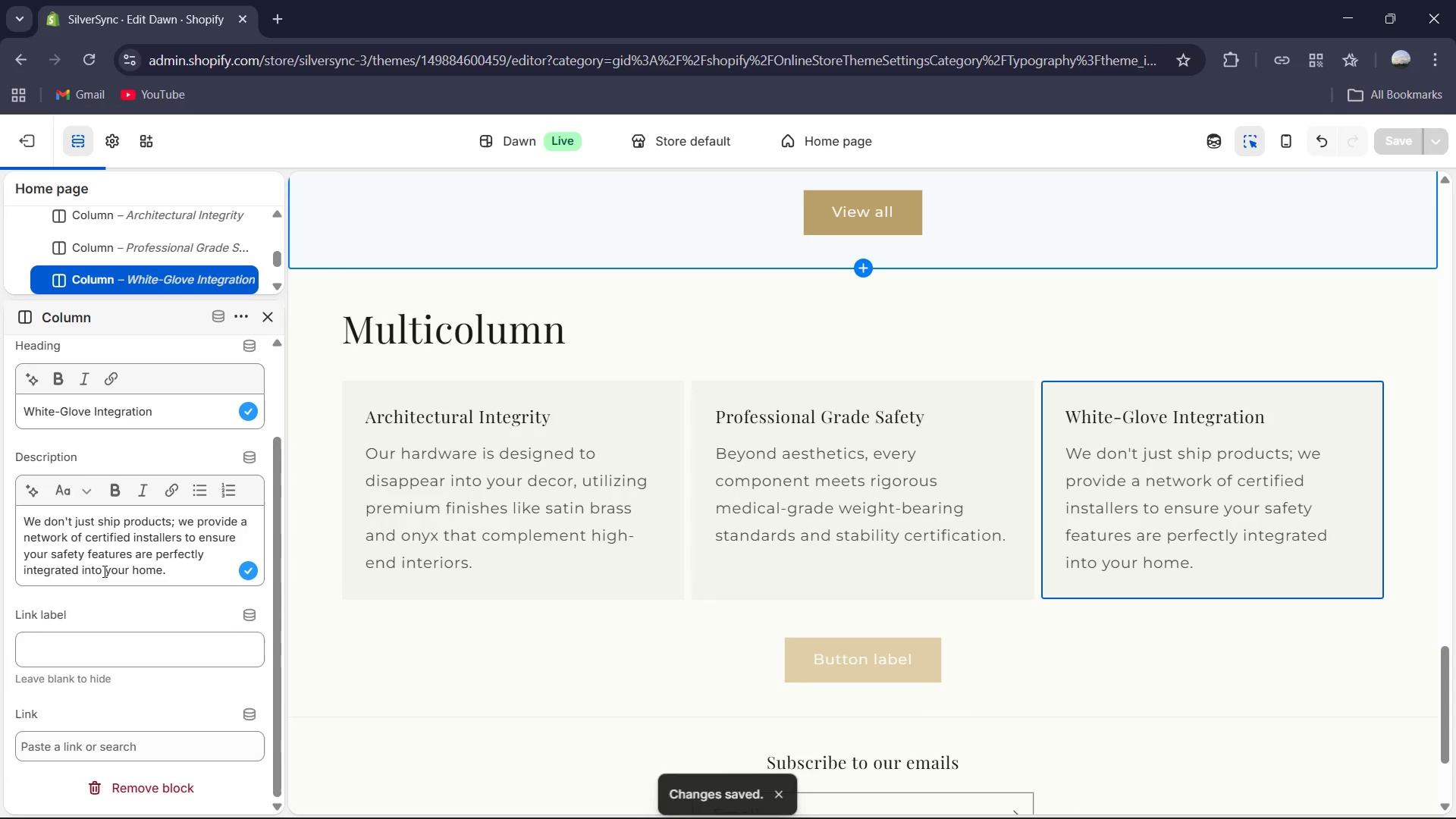 
scroll: coordinate [99, 571], scroll_direction: up, amount: 8.0
 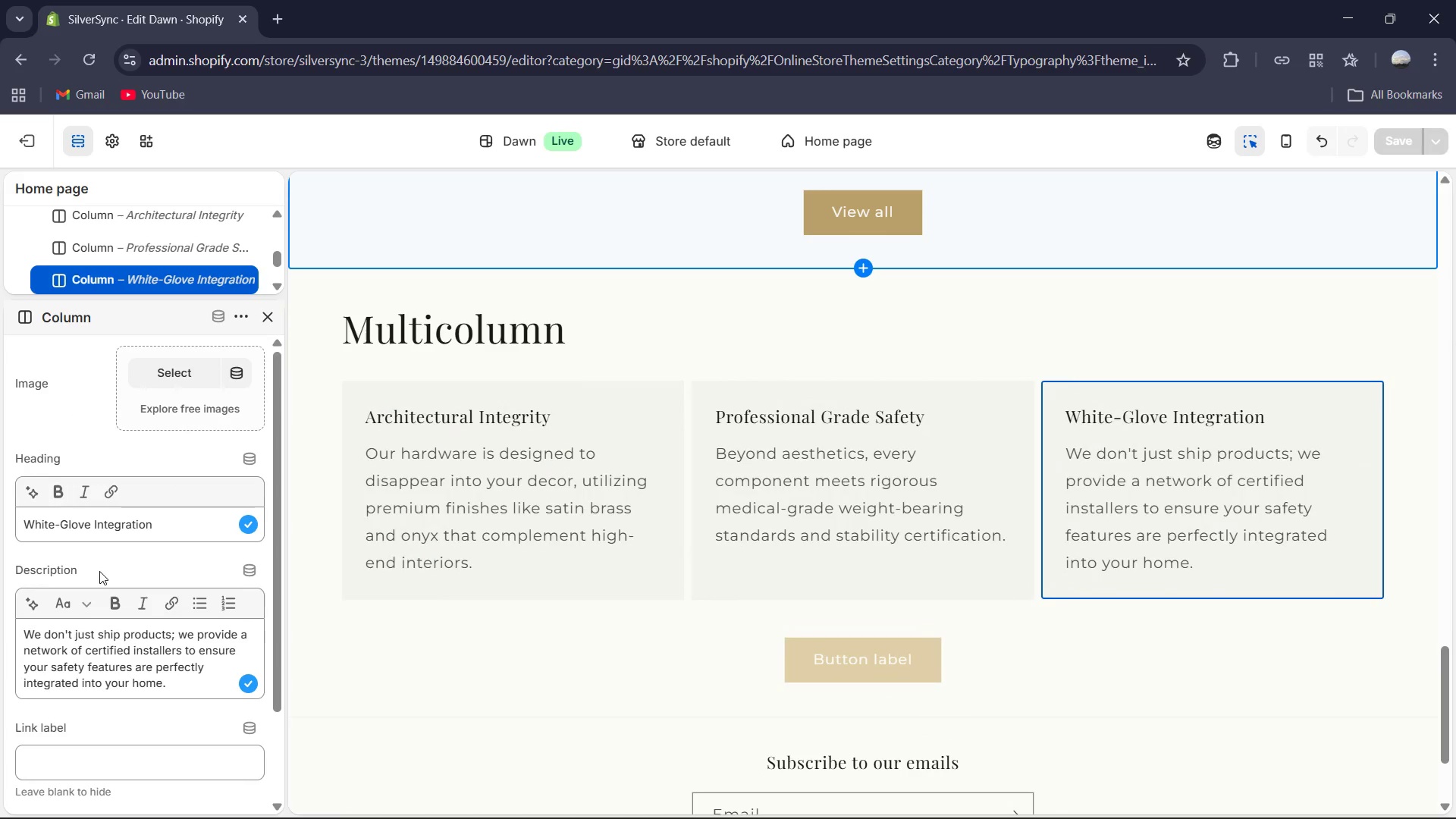 
wait(5.83)
 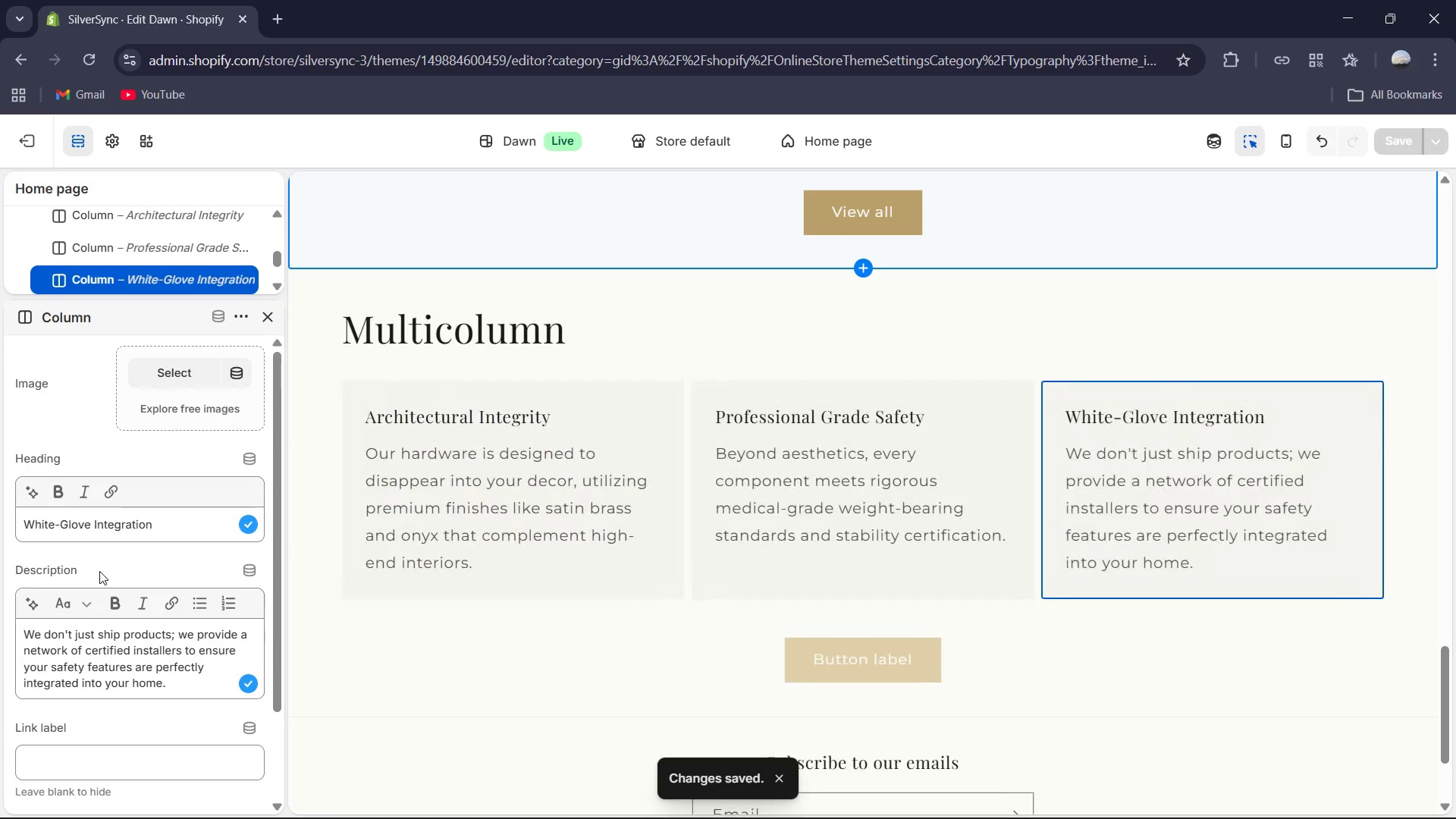 
scroll: coordinate [99, 571], scroll_direction: up, amount: 4.0
 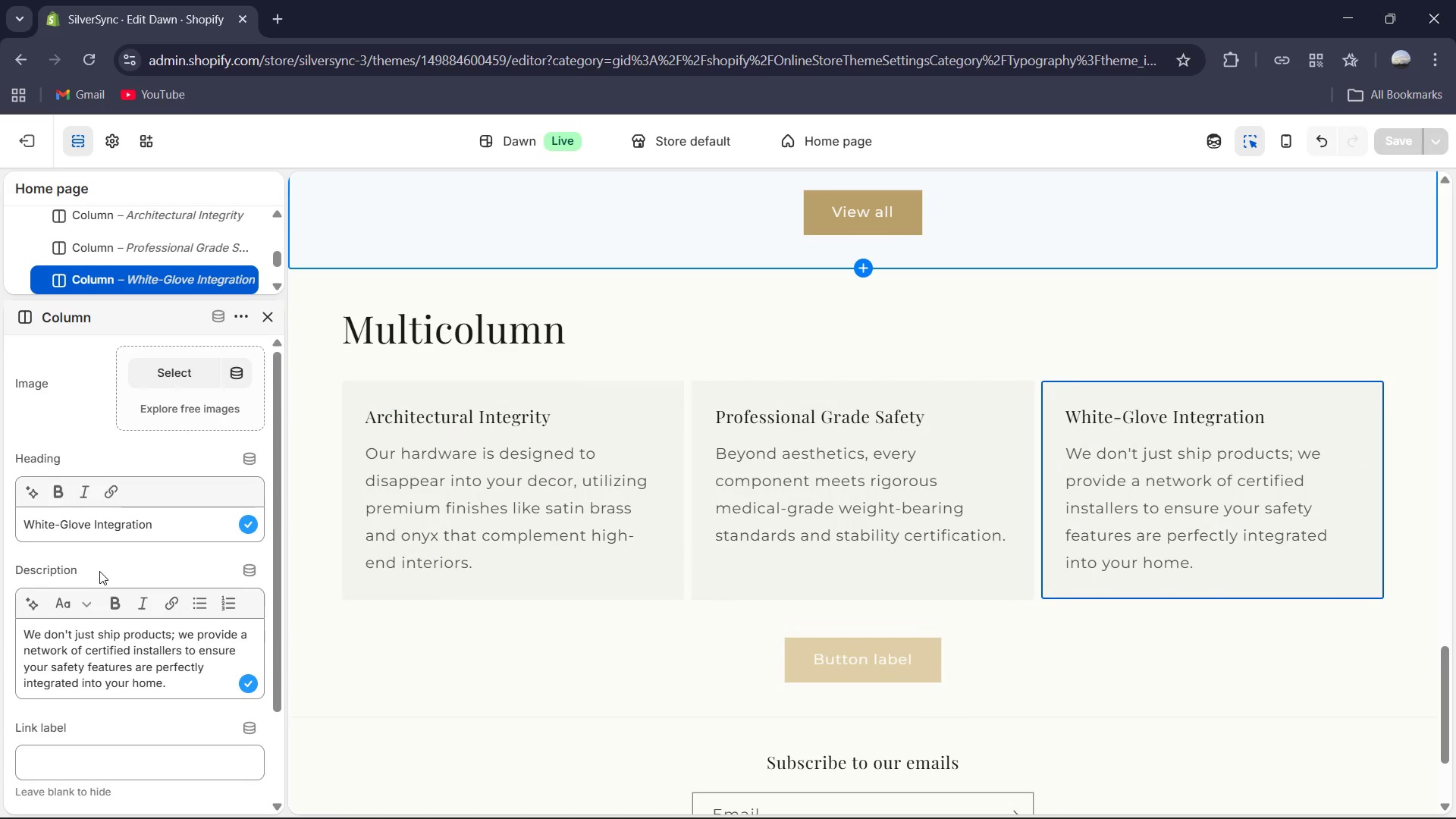 
scroll: coordinate [99, 571], scroll_direction: down, amount: 1.0
 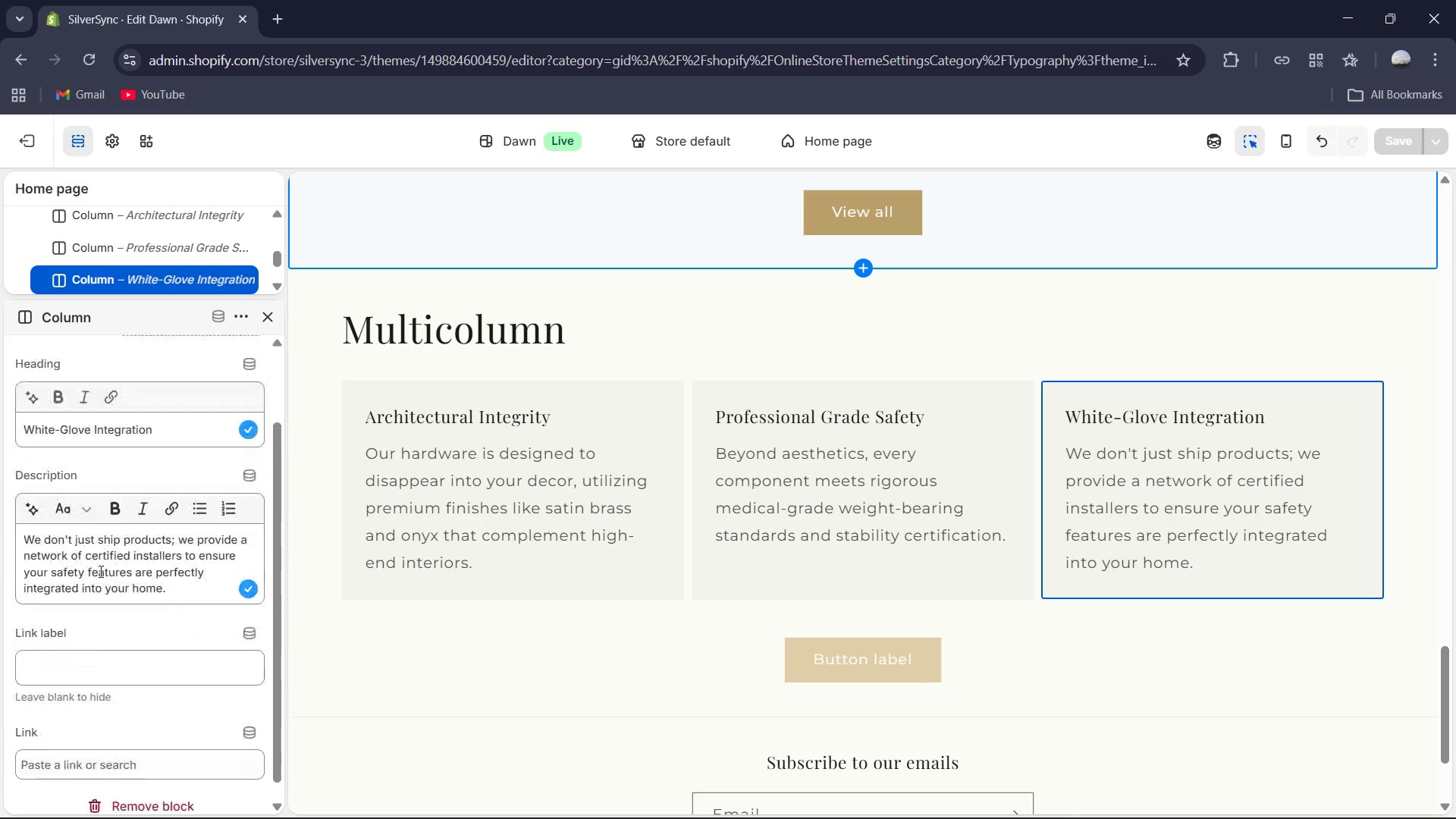 
scroll: coordinate [202, 413], scroll_direction: up, amount: 4.0
 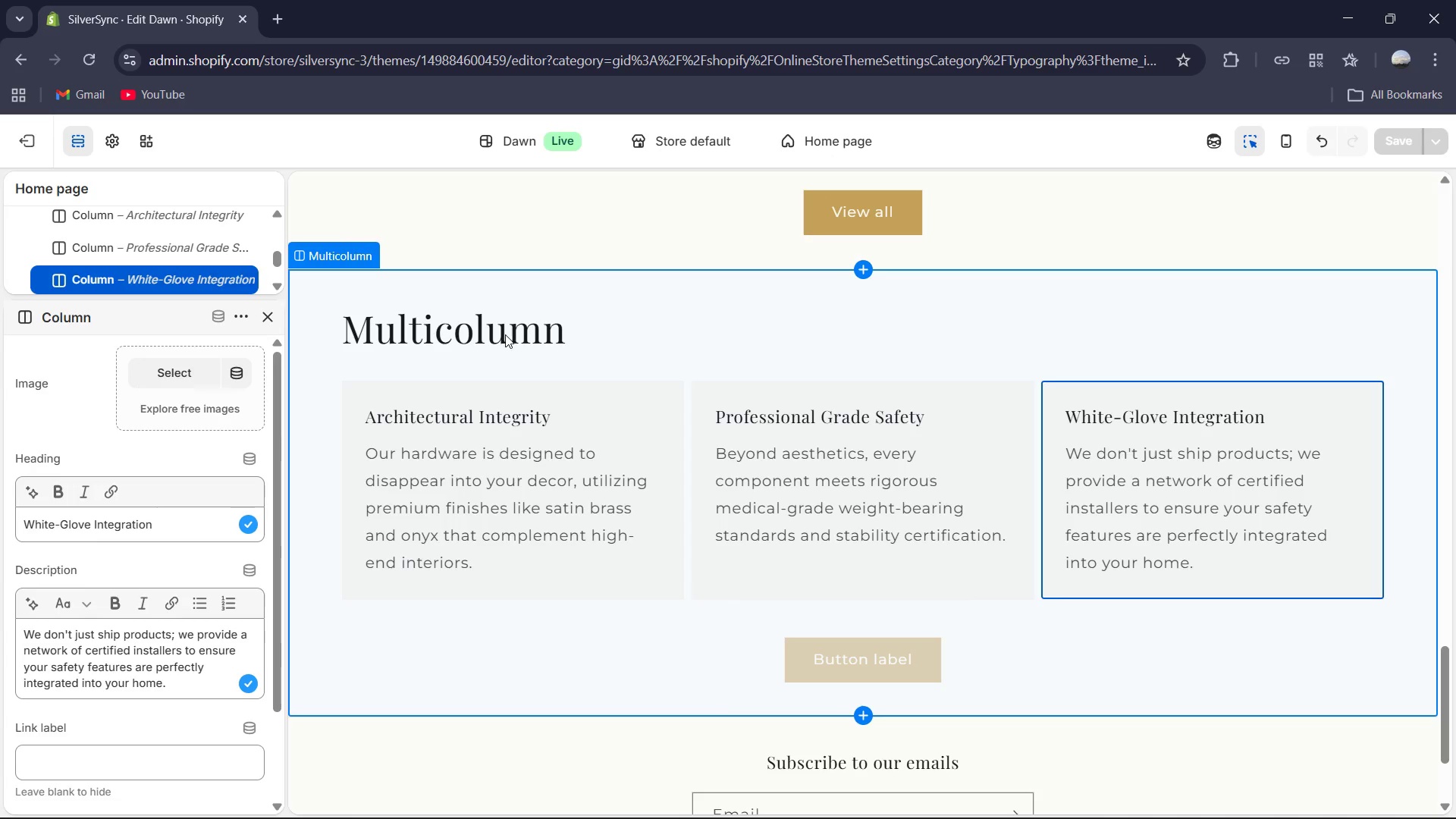 
left_click([505, 334])
 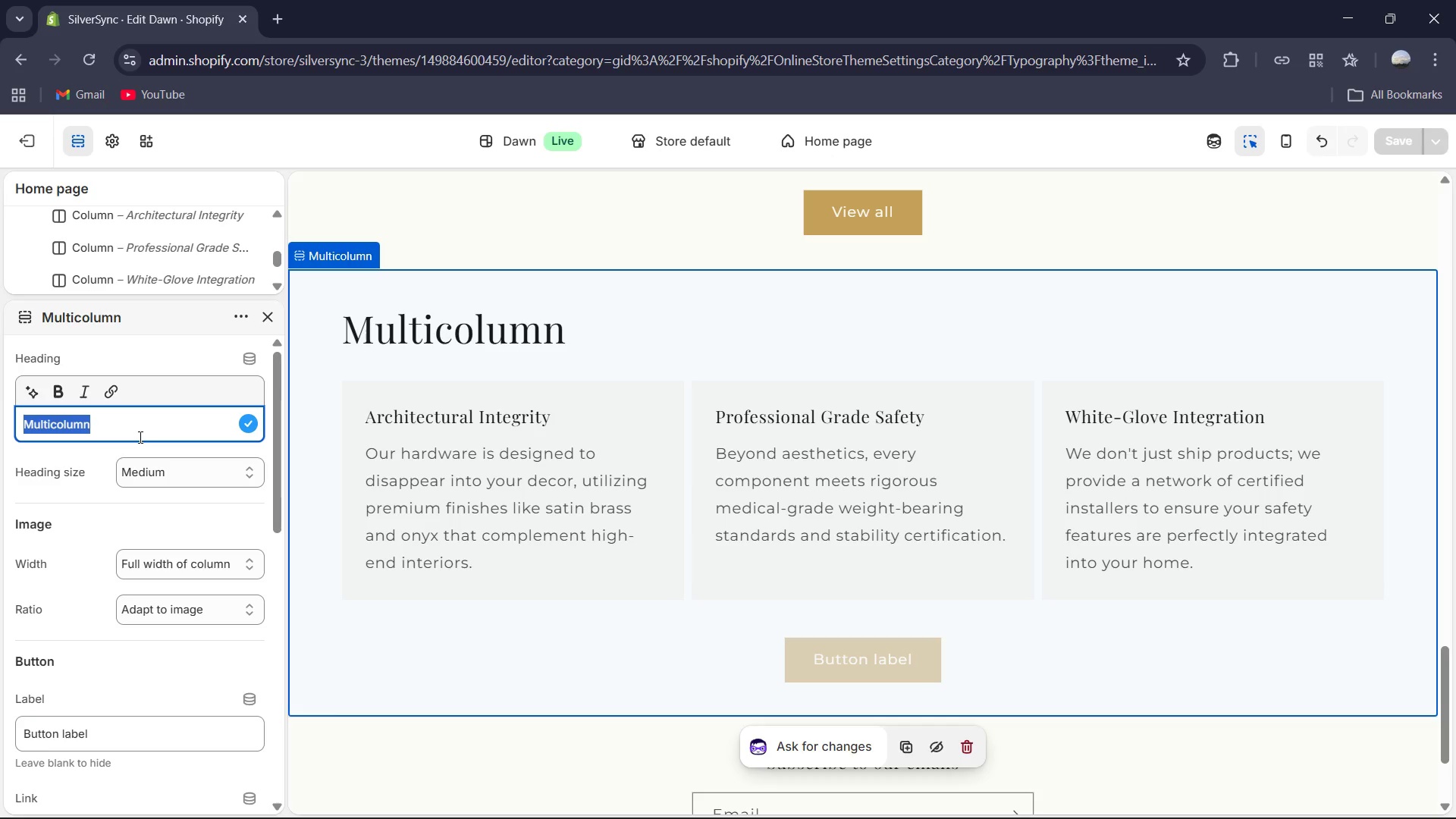 
type(Sucess Criteria)
 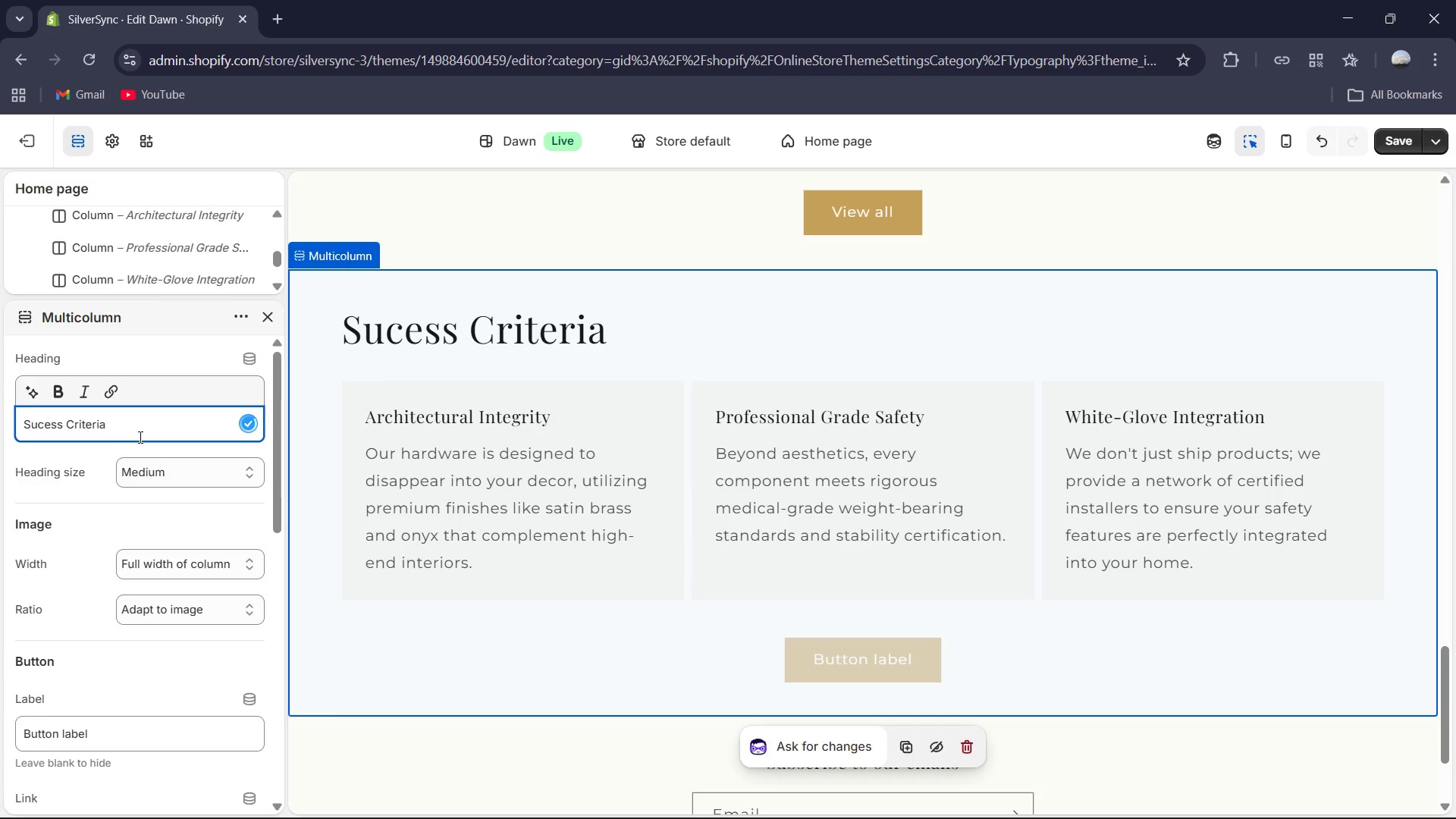 
left_click([1391, 144])
 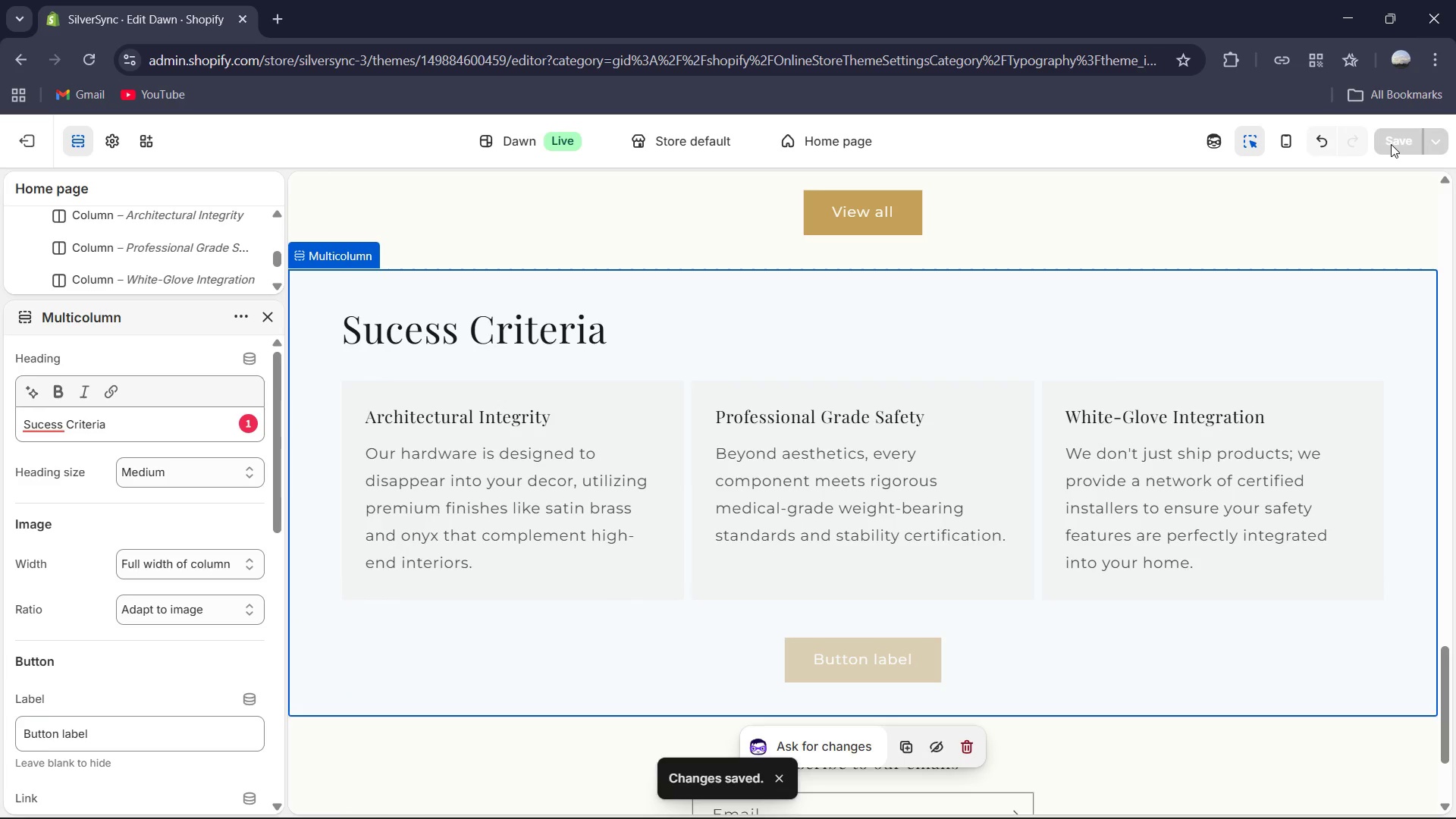 
wait(13.11)
 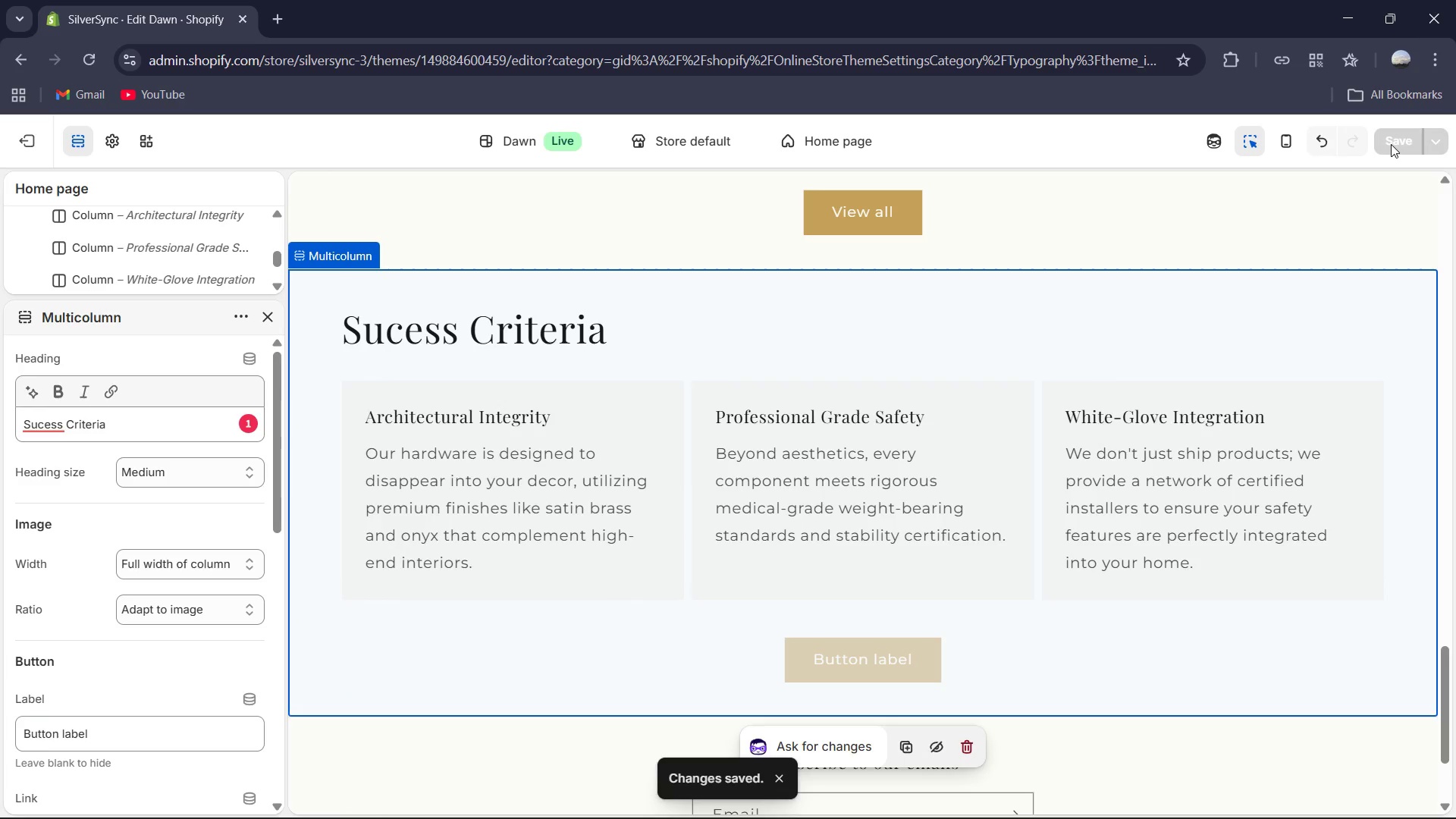 
left_click([145, 413])
 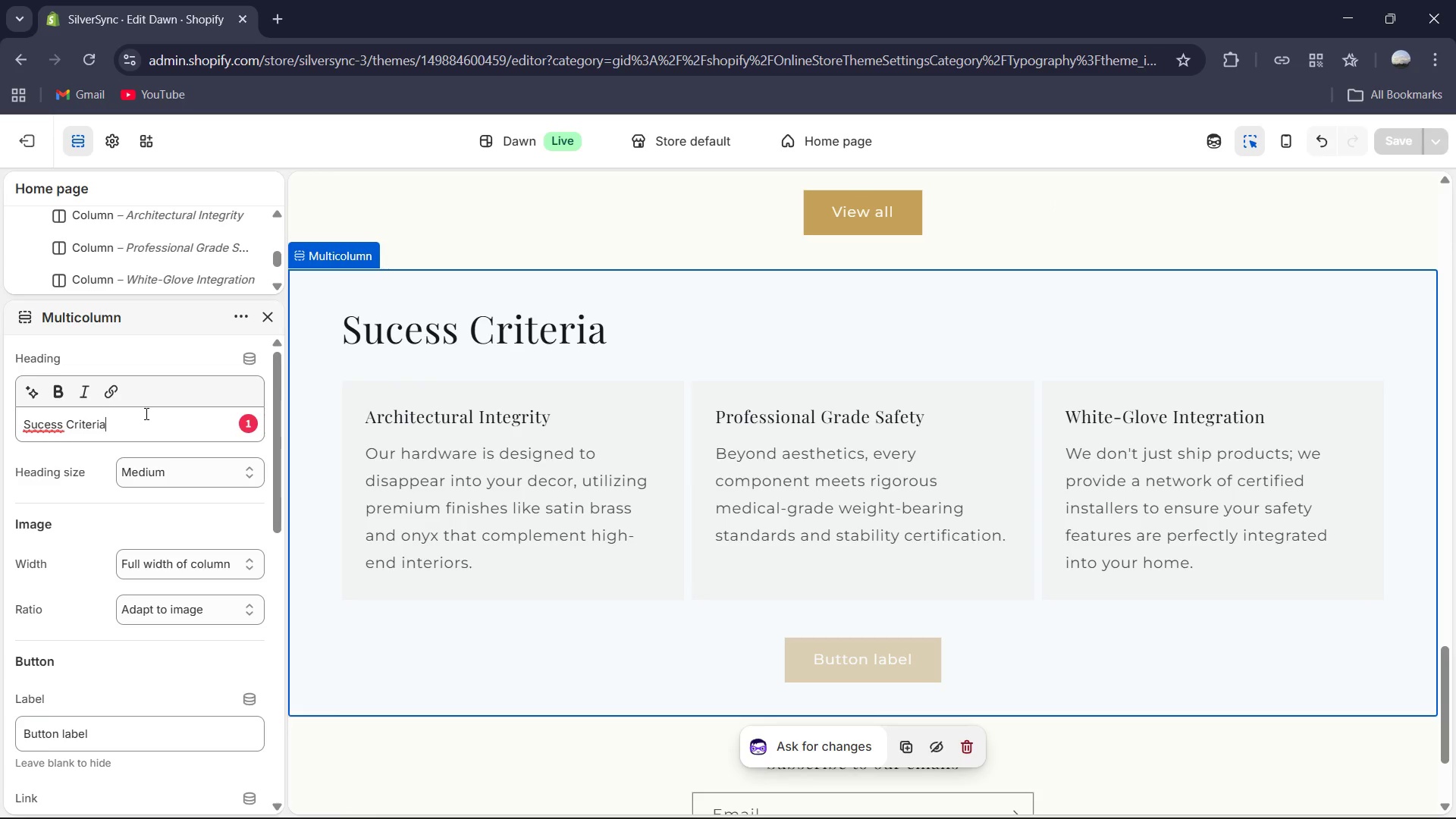 
key(Control+A)
 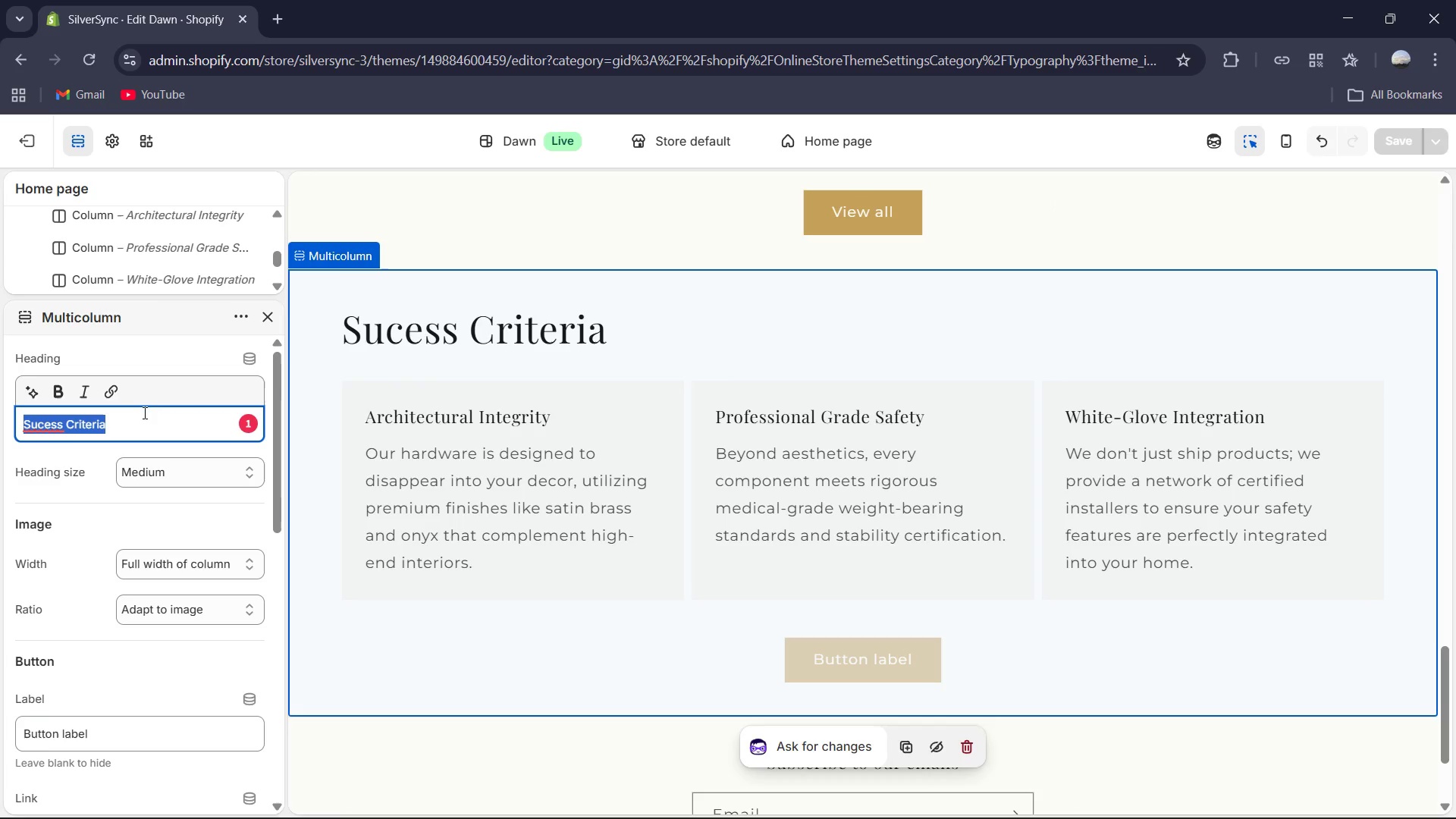 
type(Trust )
 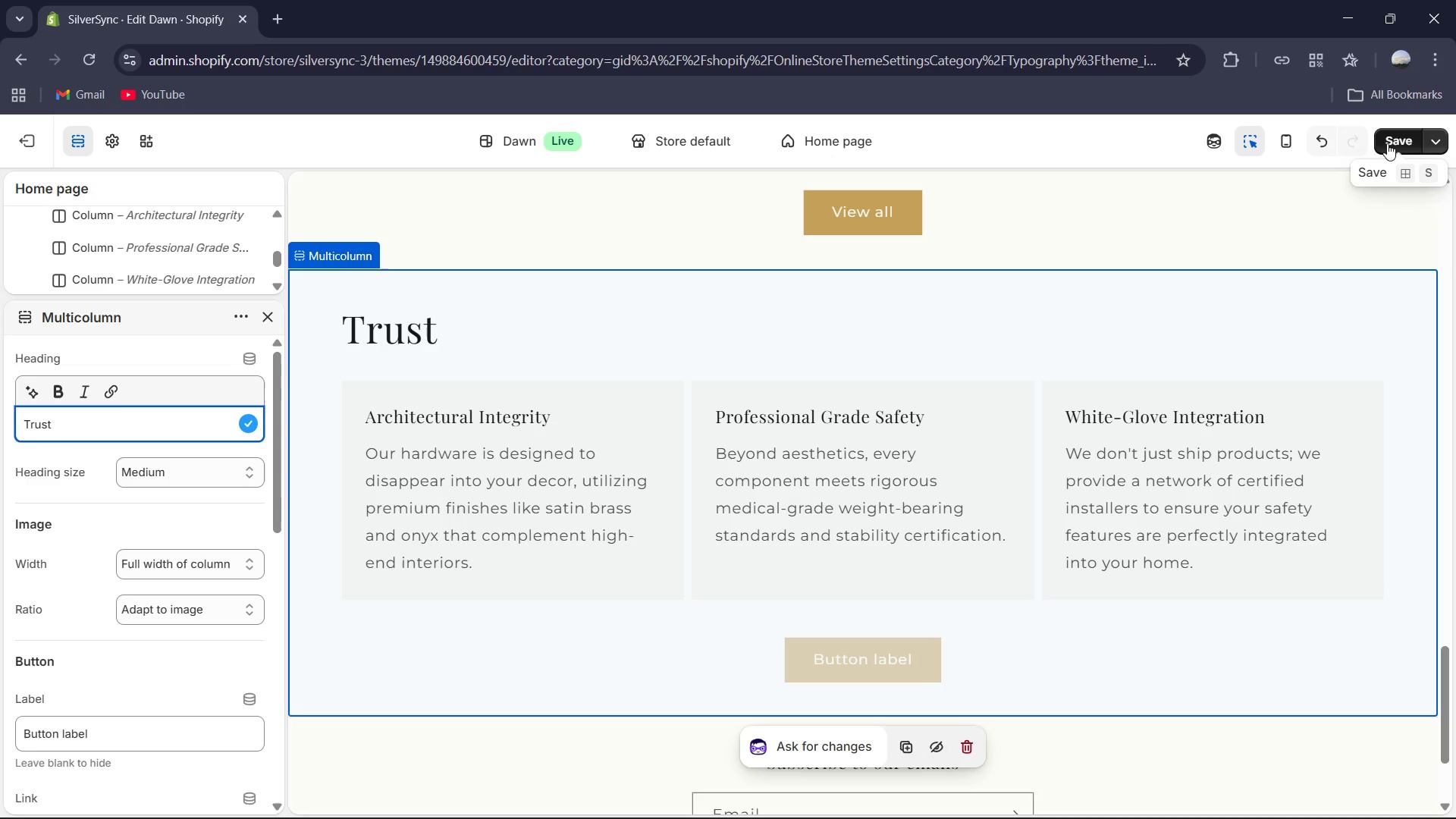 
wait(5.11)
 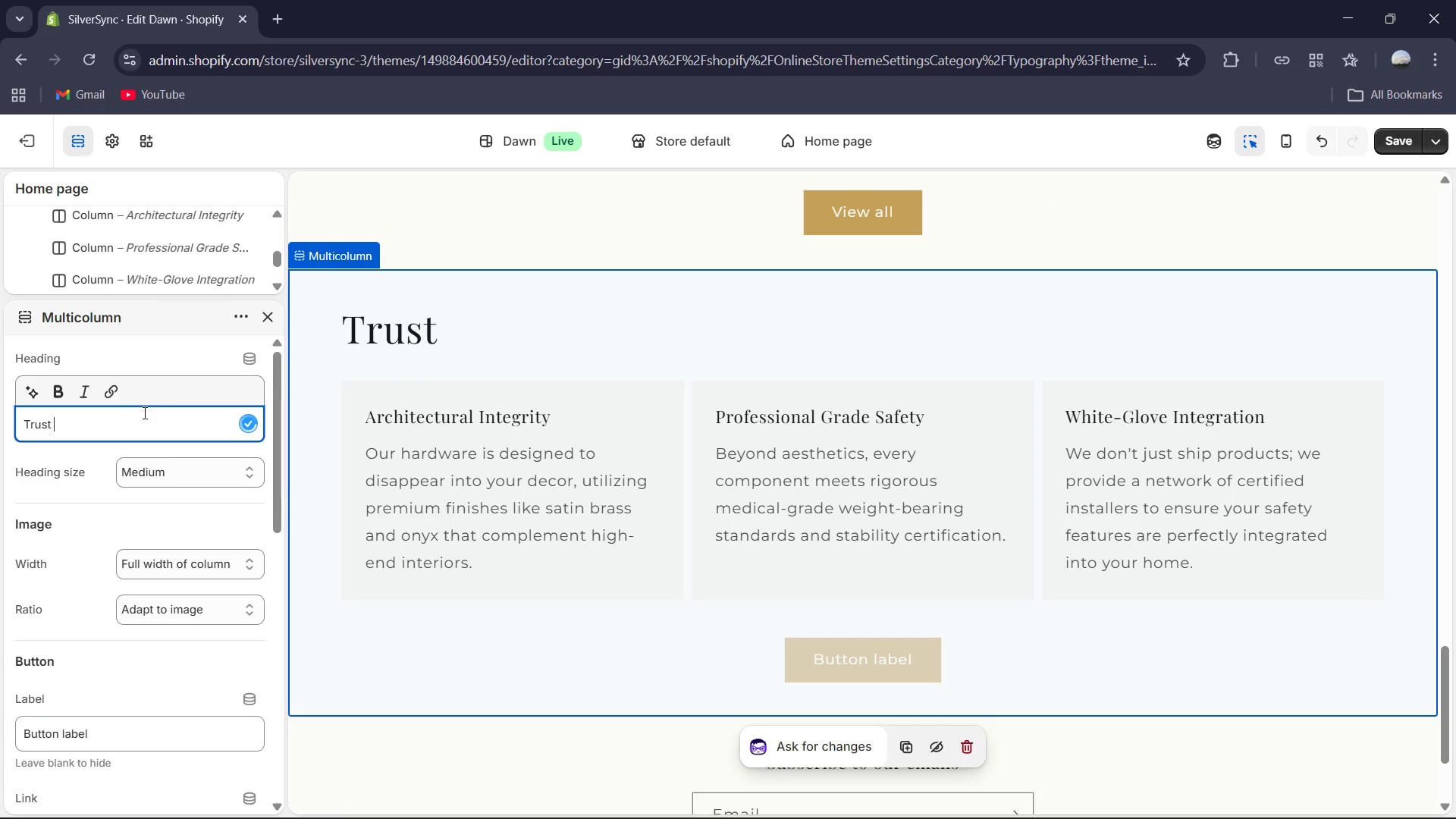 
left_click([1387, 143])
 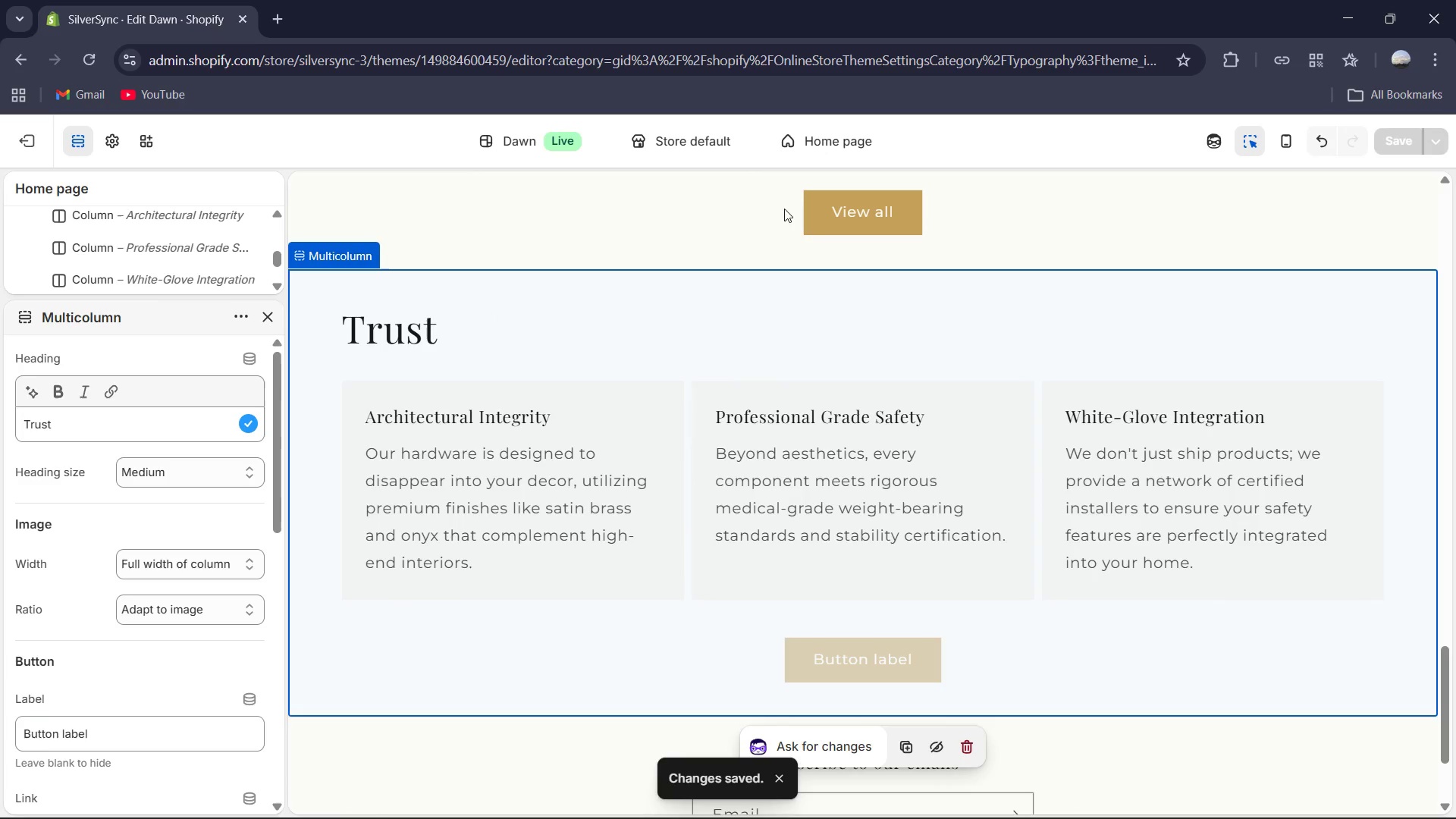 
wait(6.56)
 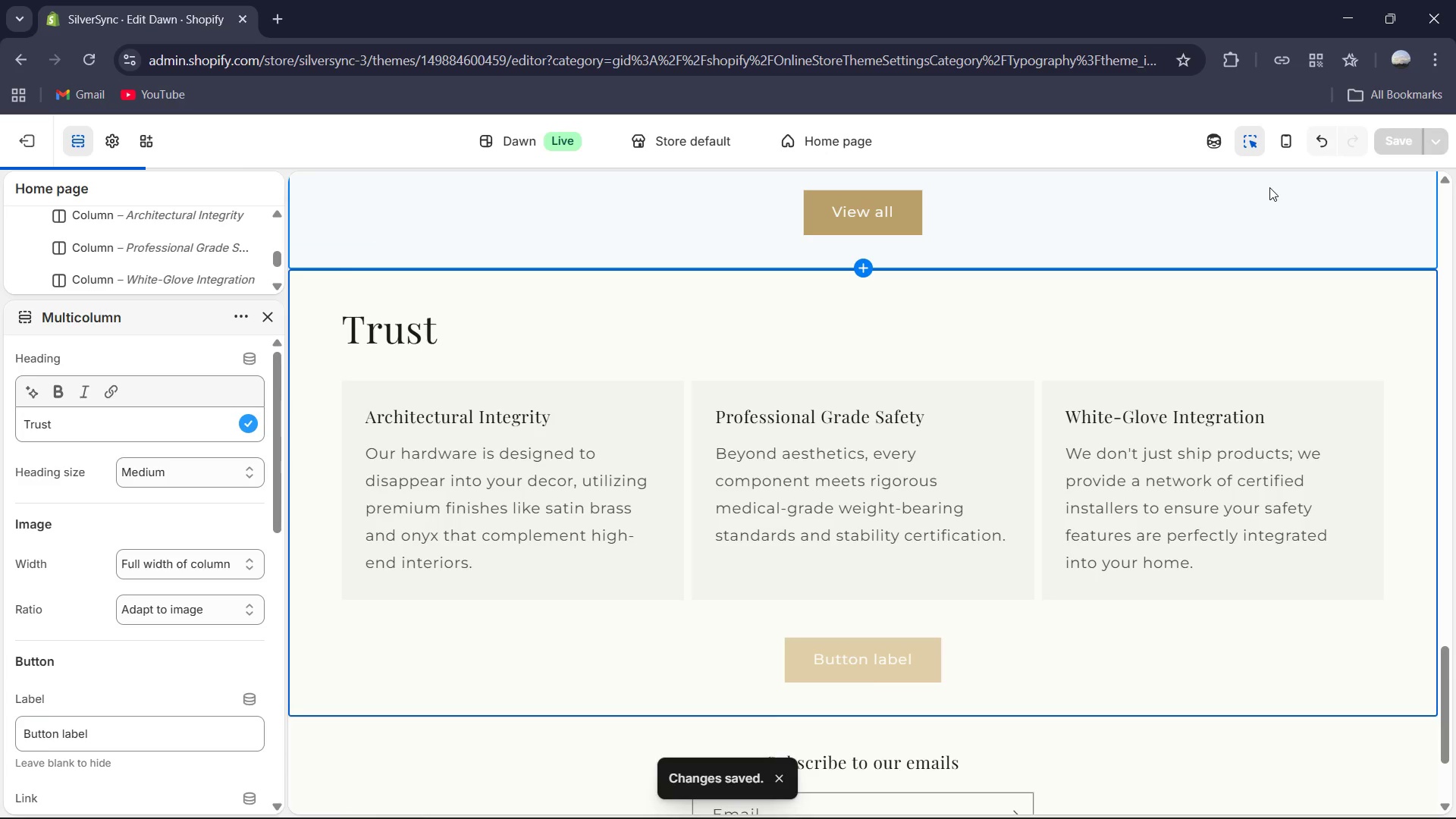 
left_click([267, 318])
 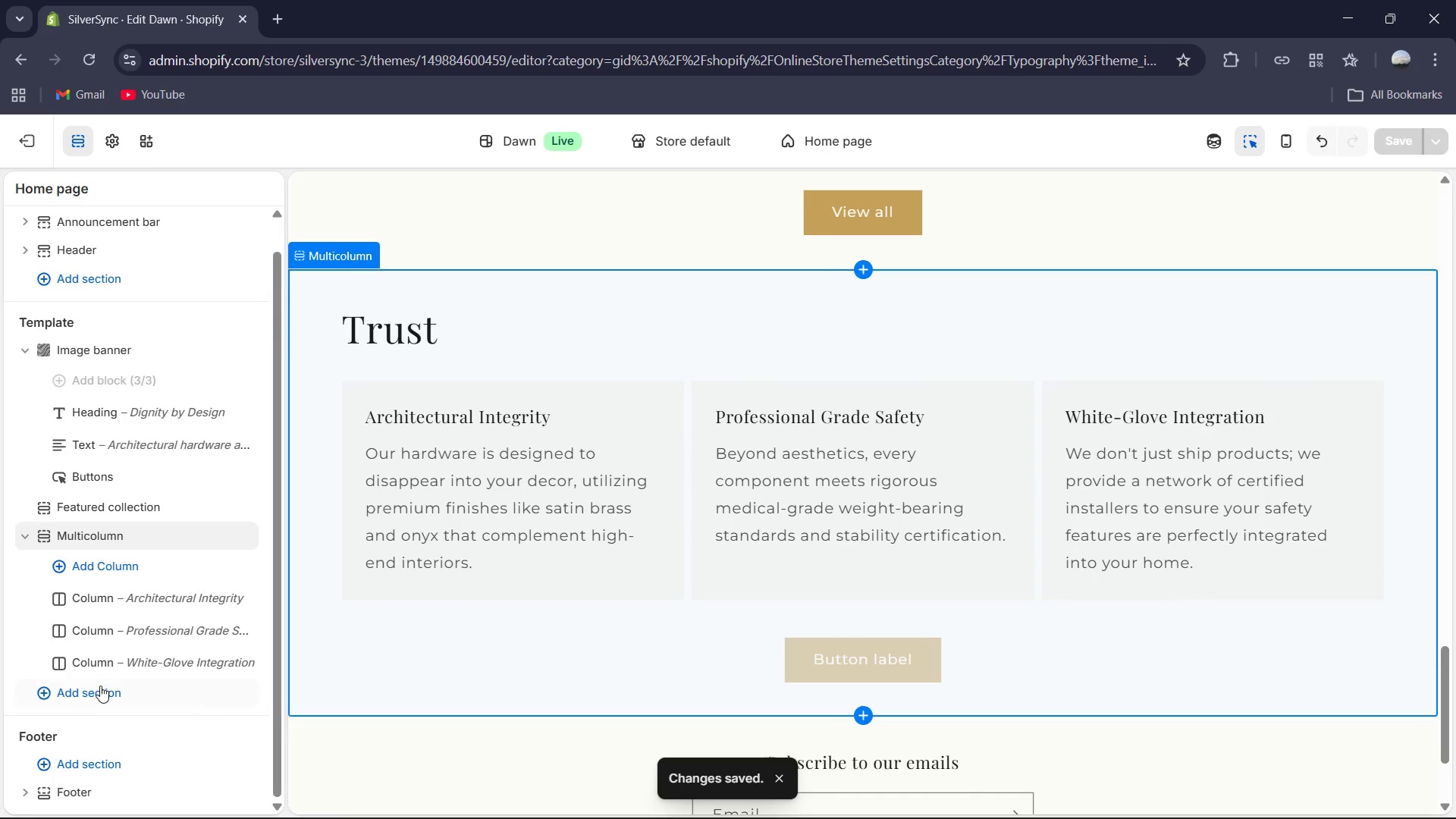 
scroll: coordinate [109, 650], scroll_direction: up, amount: 2.0
 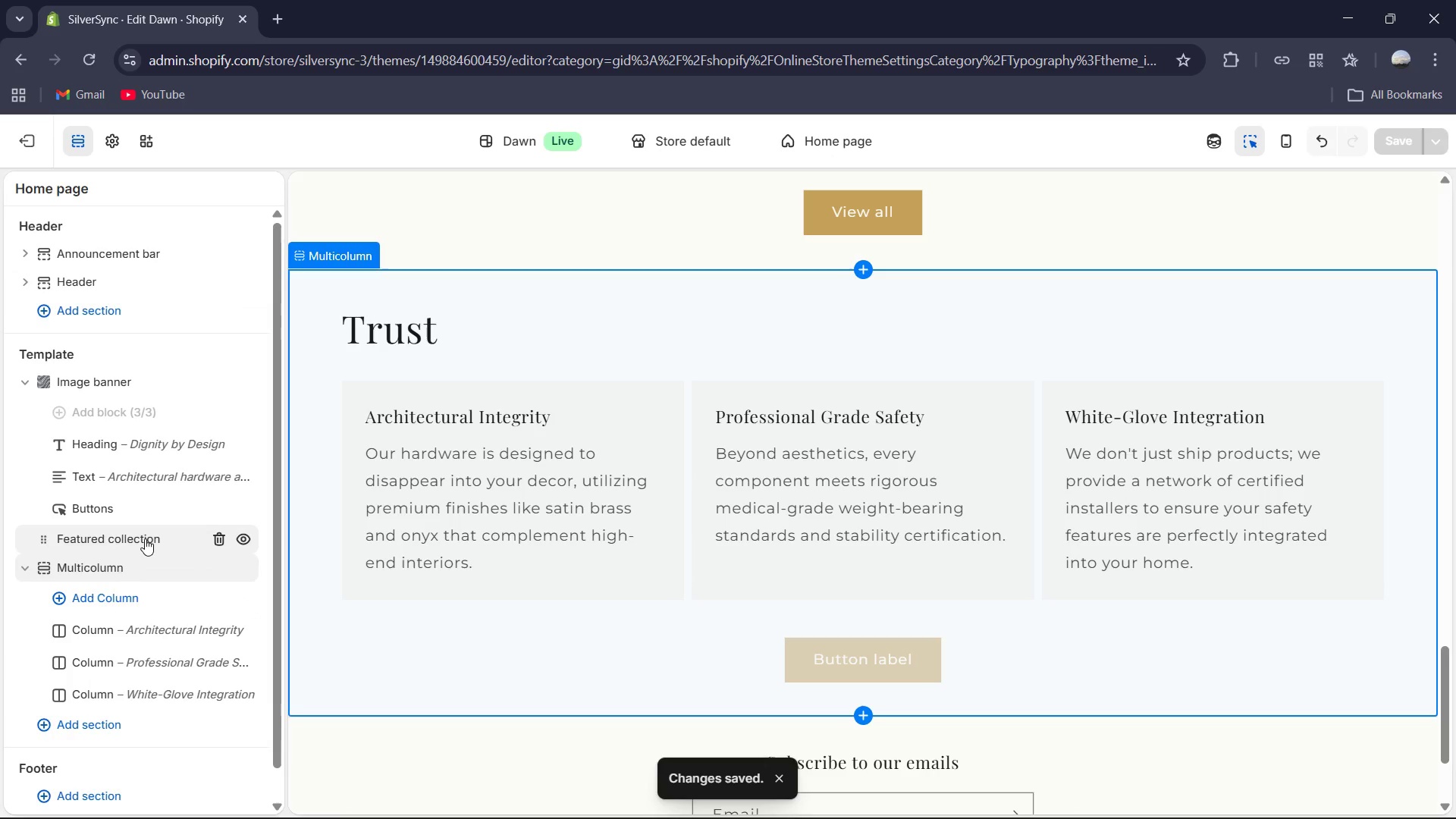 
left_click([145, 538])
 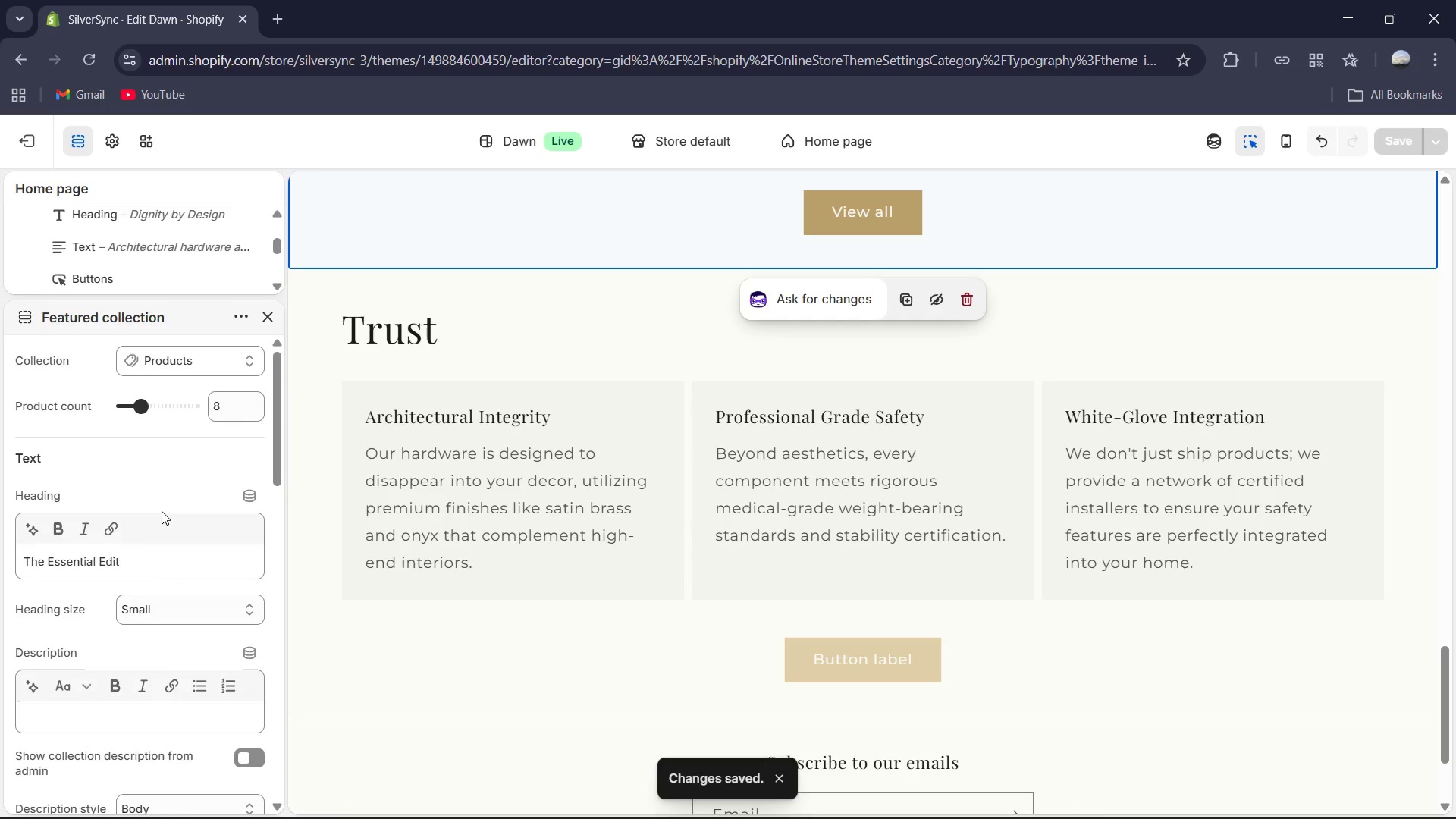 
wait(5.44)
 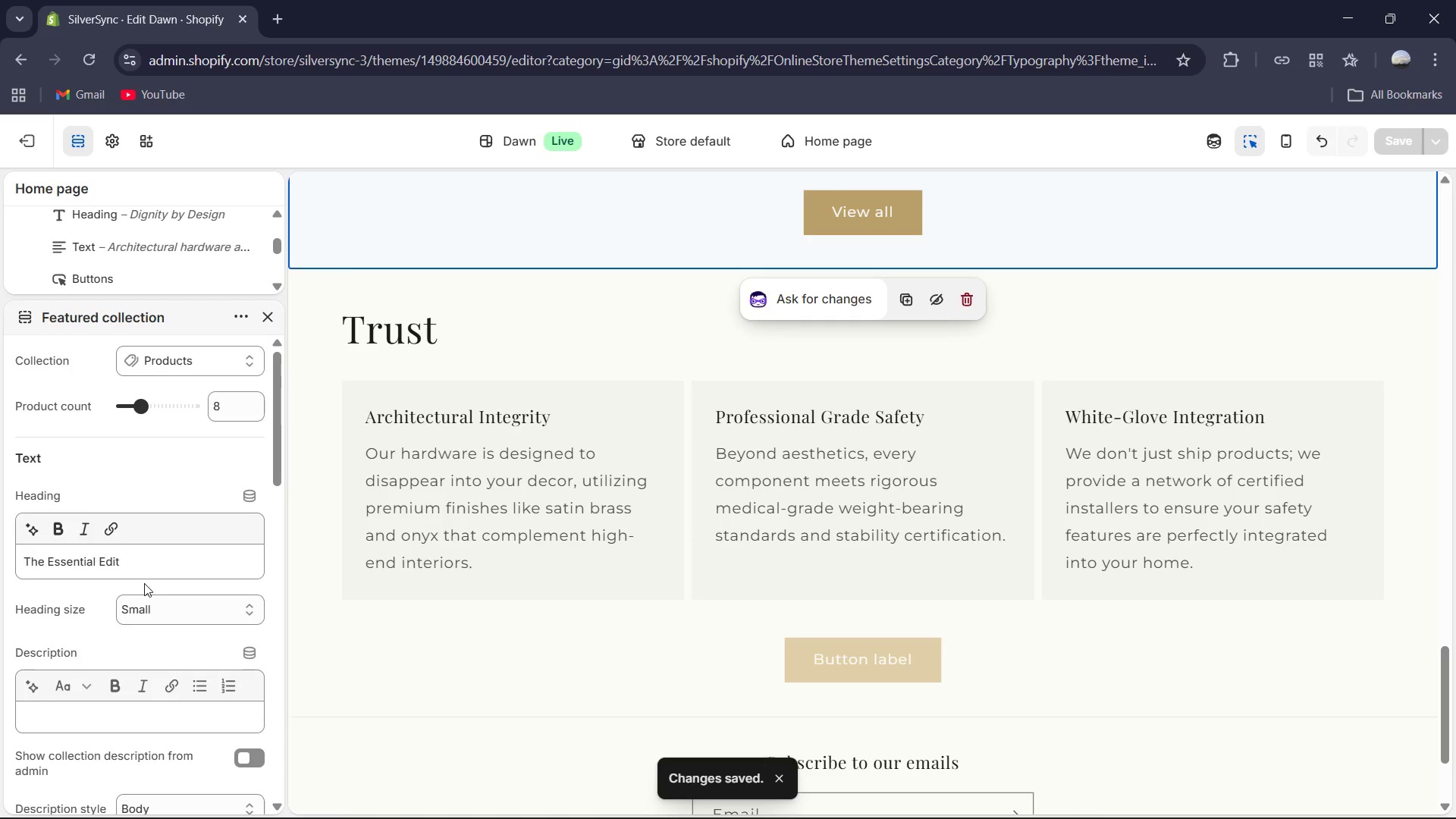 
left_click([131, 569])
 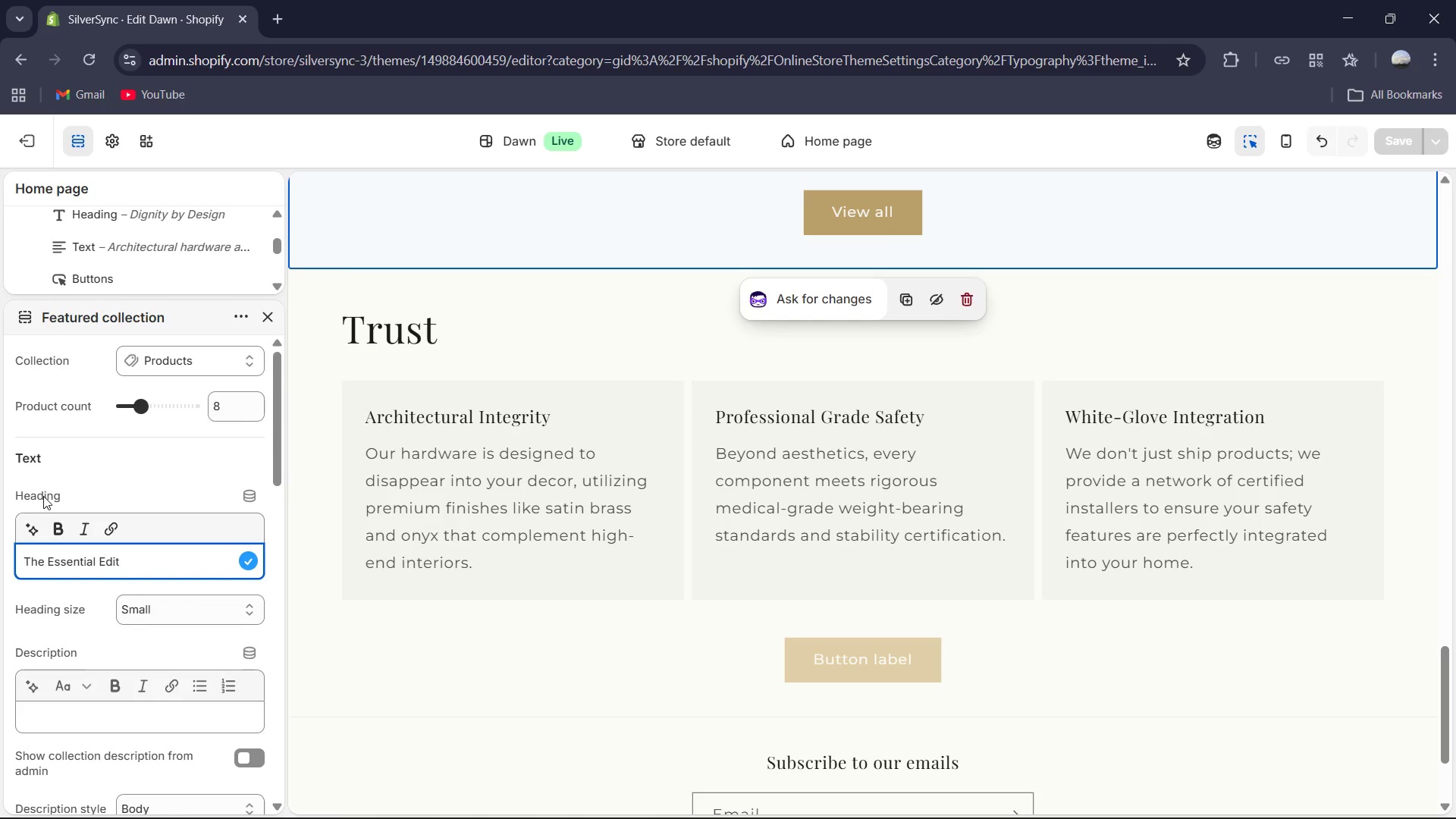 
left_click([43, 496])
 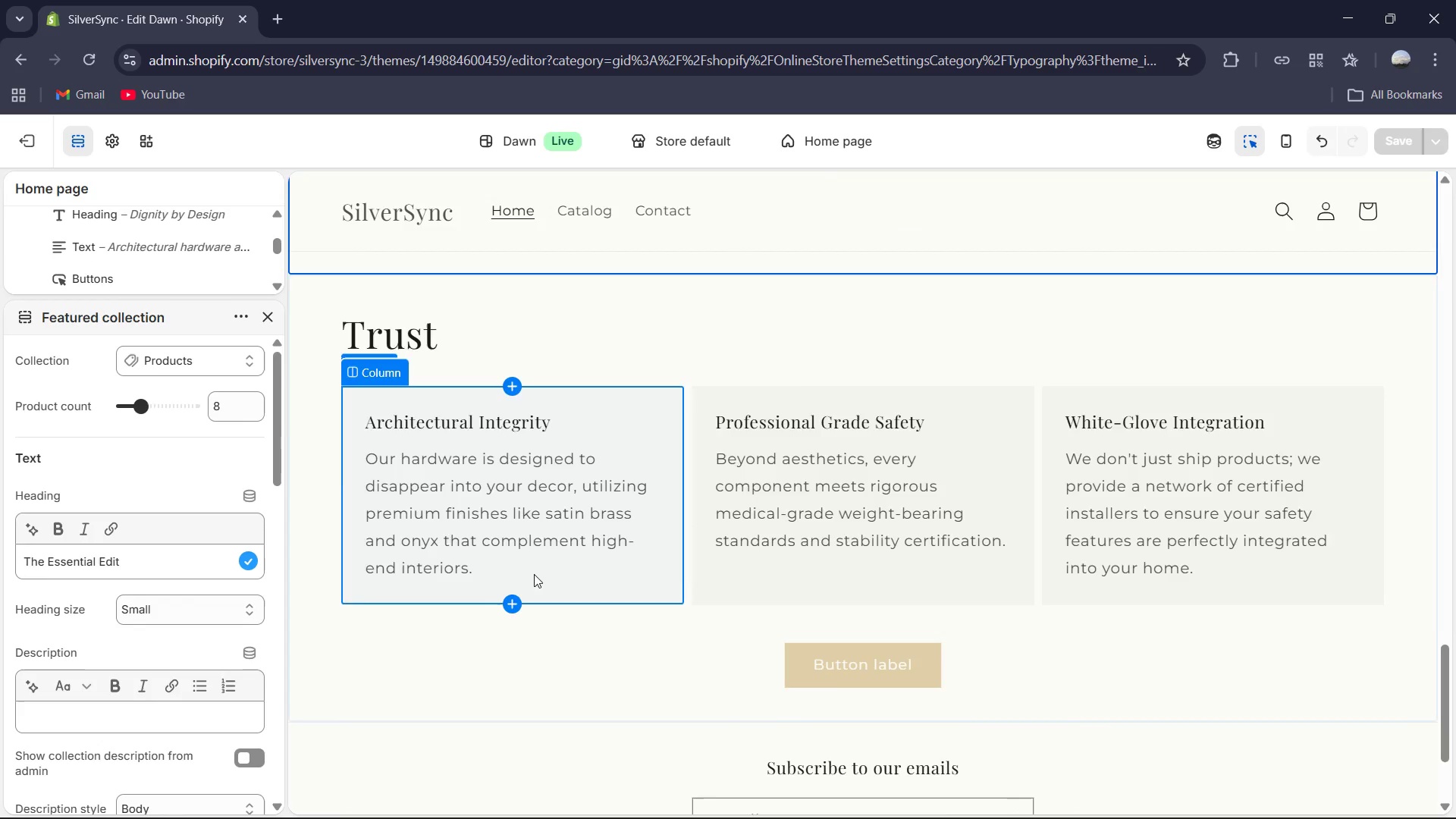 
scroll: coordinate [504, 609], scroll_direction: up, amount: 25.0
 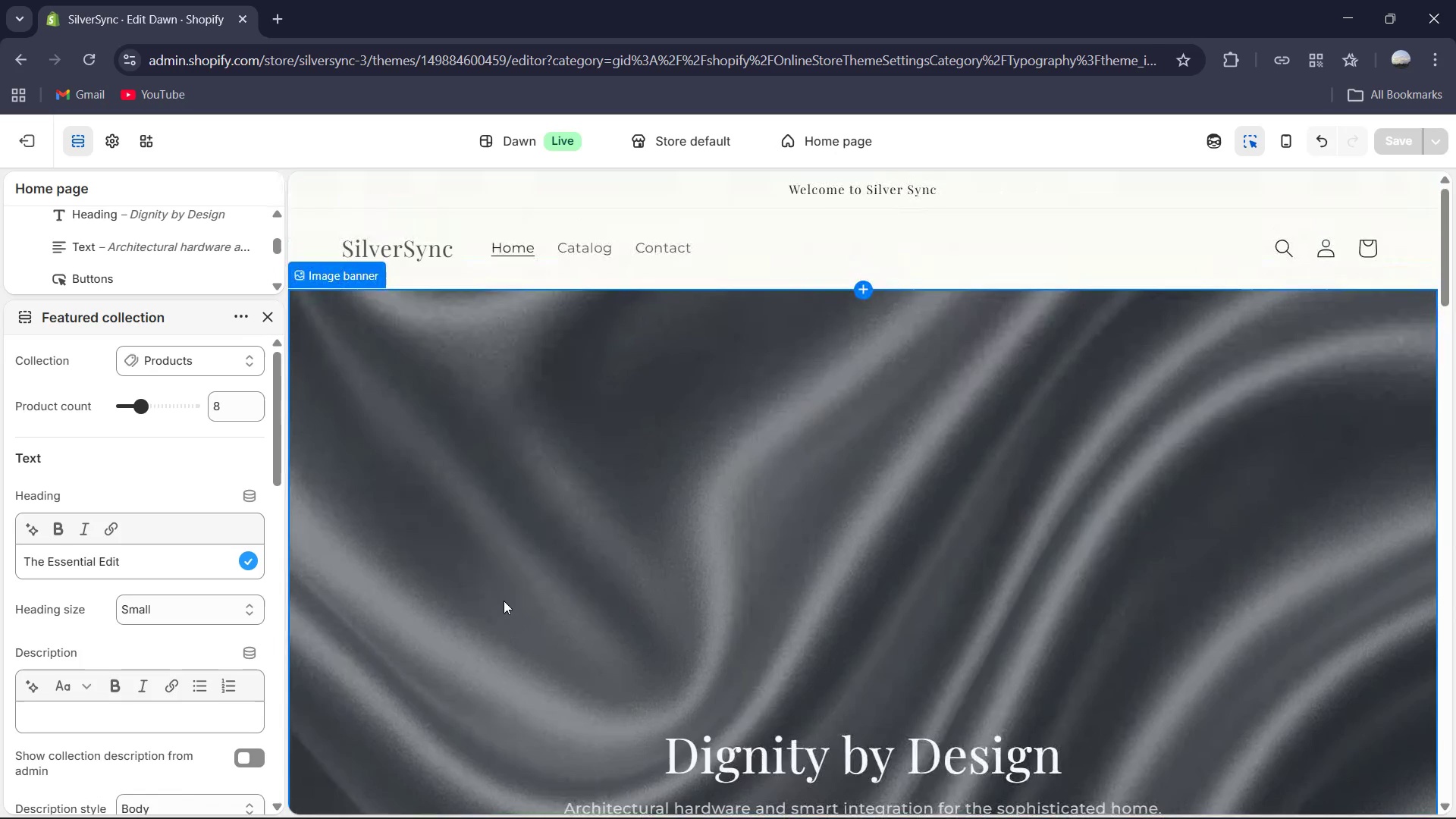 
scroll: coordinate [504, 598], scroll_direction: down, amount: 24.0
 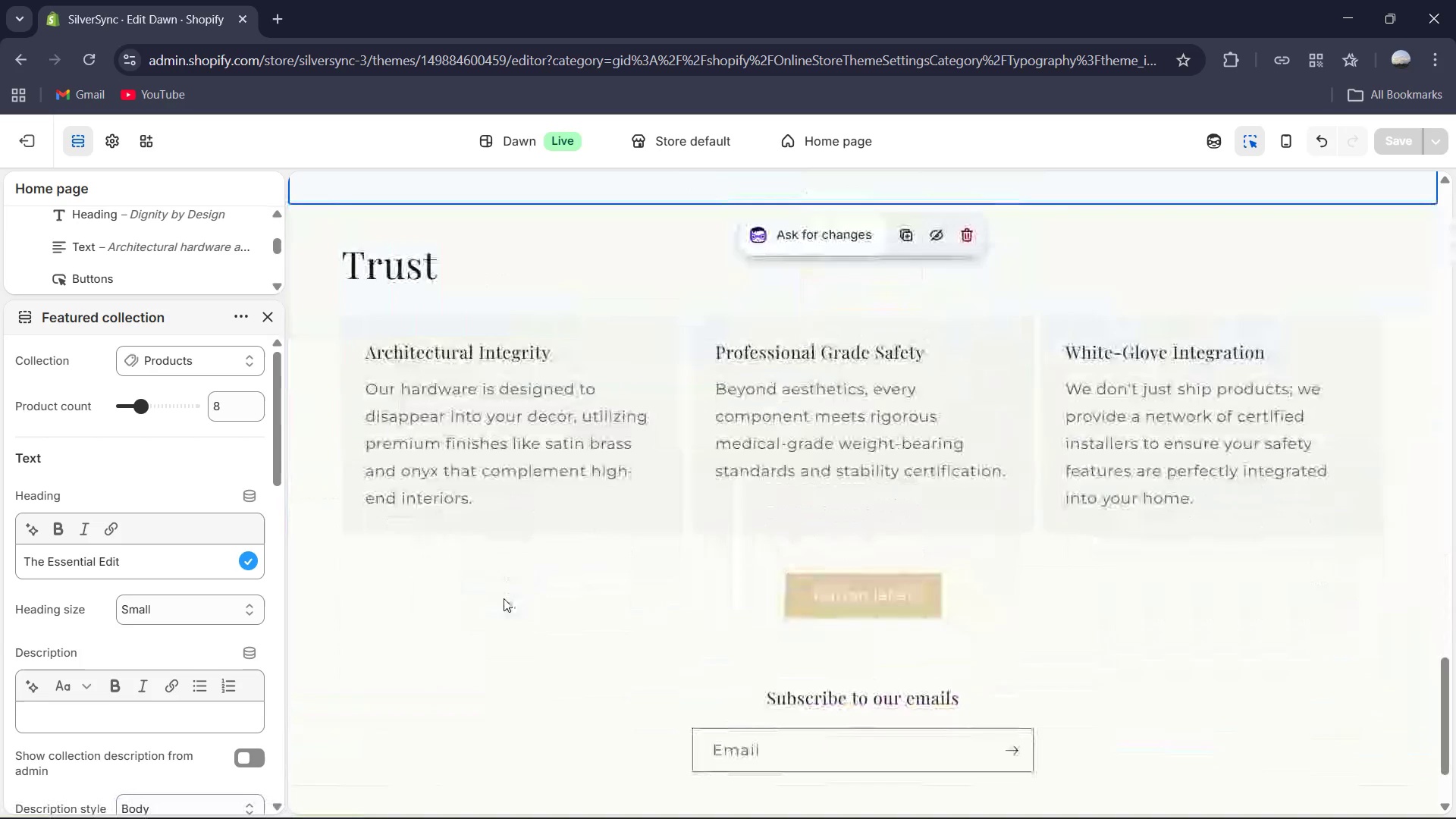 
scroll: coordinate [504, 598], scroll_direction: up, amount: 10.0
 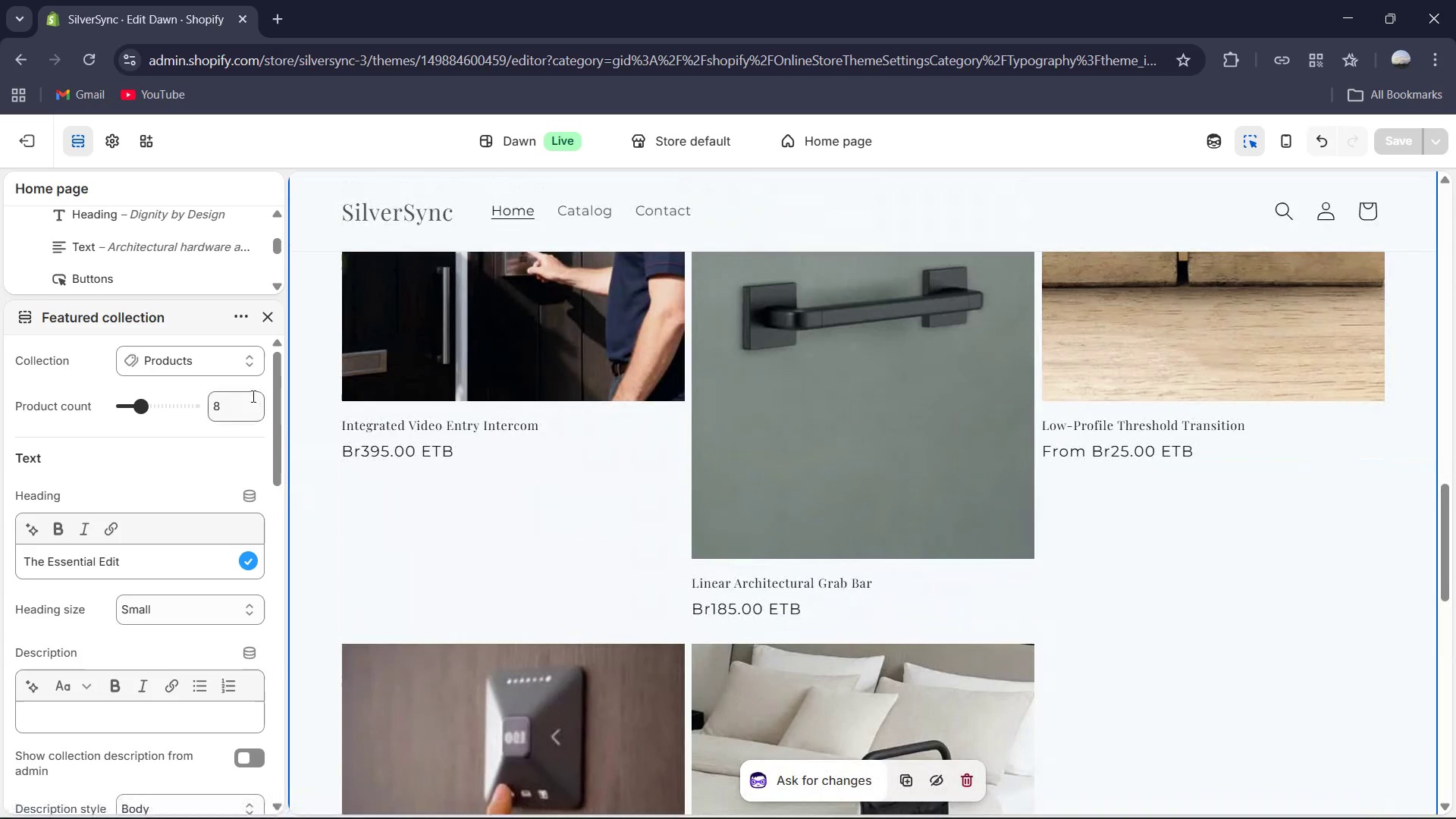 
left_click([249, 397])
 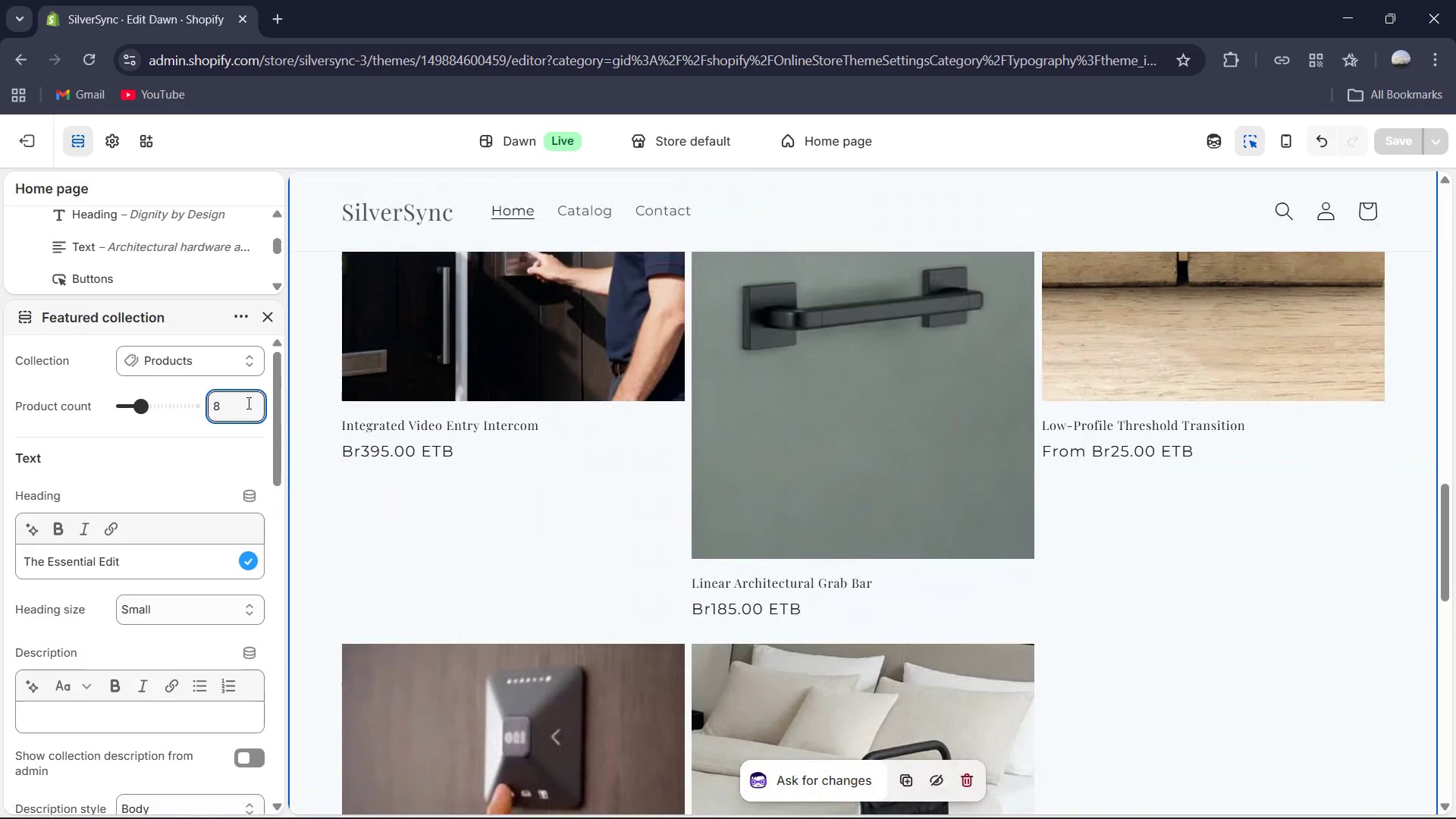 
key(ArrowUp)
 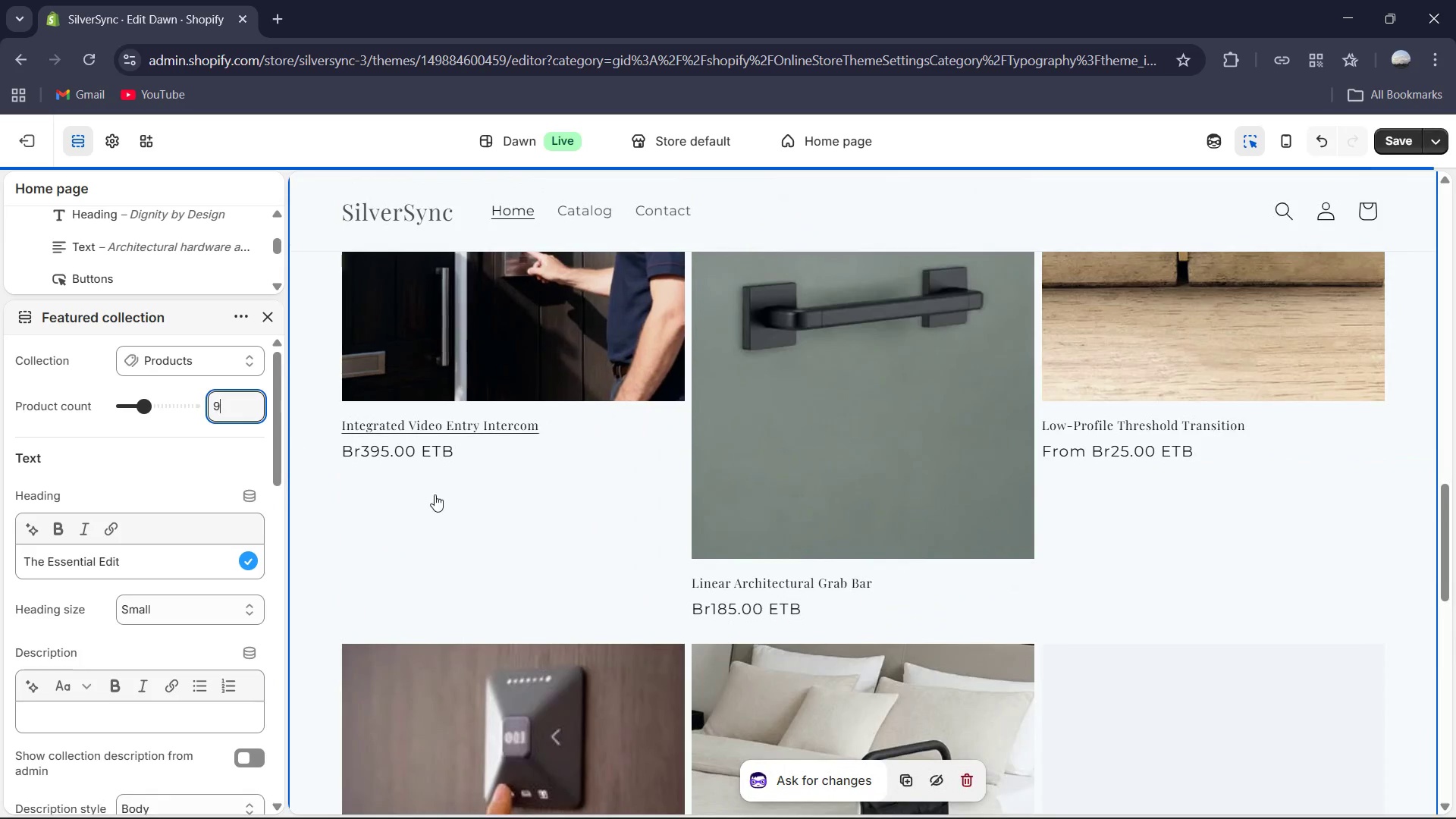 
scroll: coordinate [435, 494], scroll_direction: down, amount: 2.0
 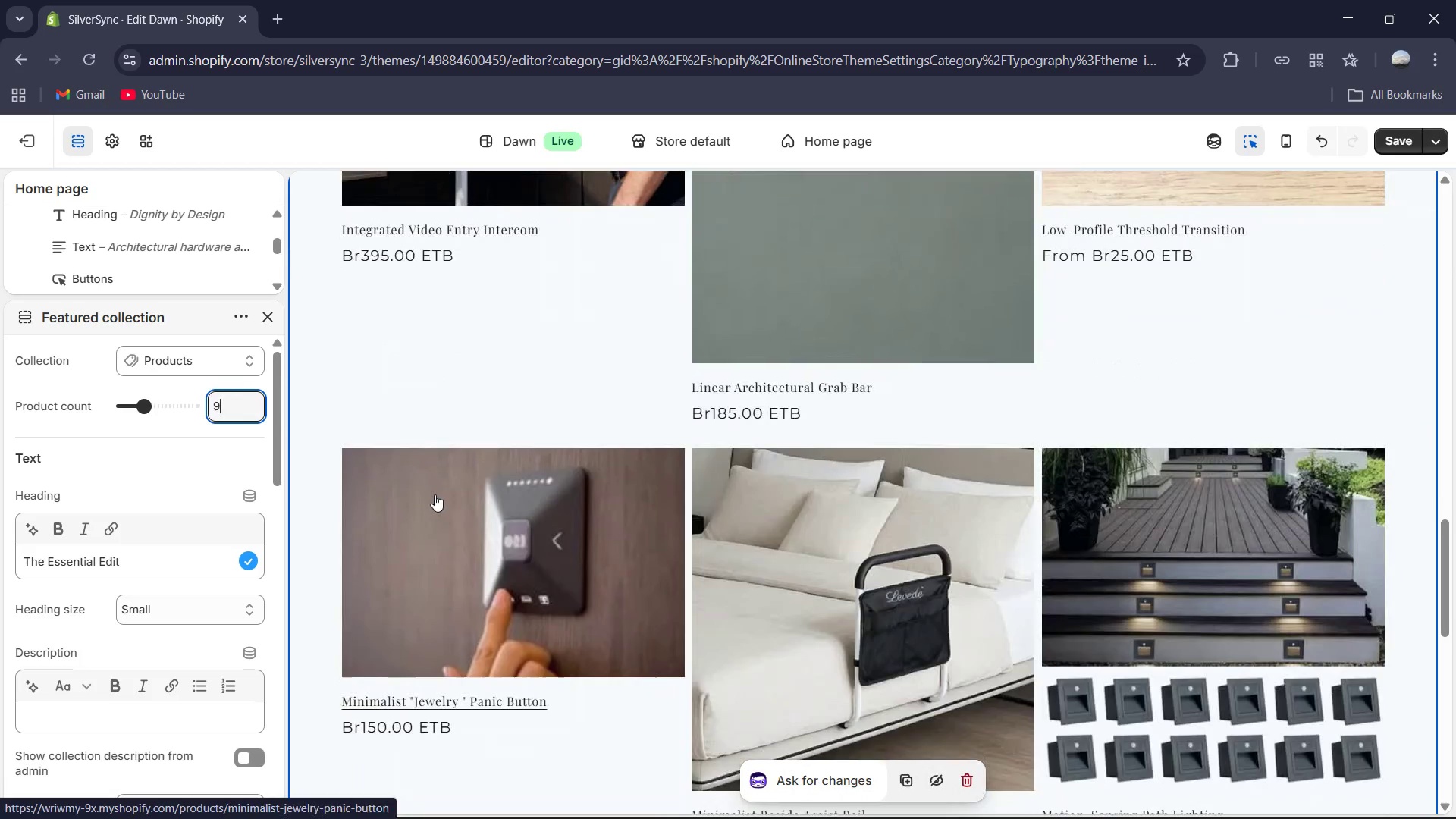 
scroll: coordinate [435, 494], scroll_direction: up, amount: 11.0
 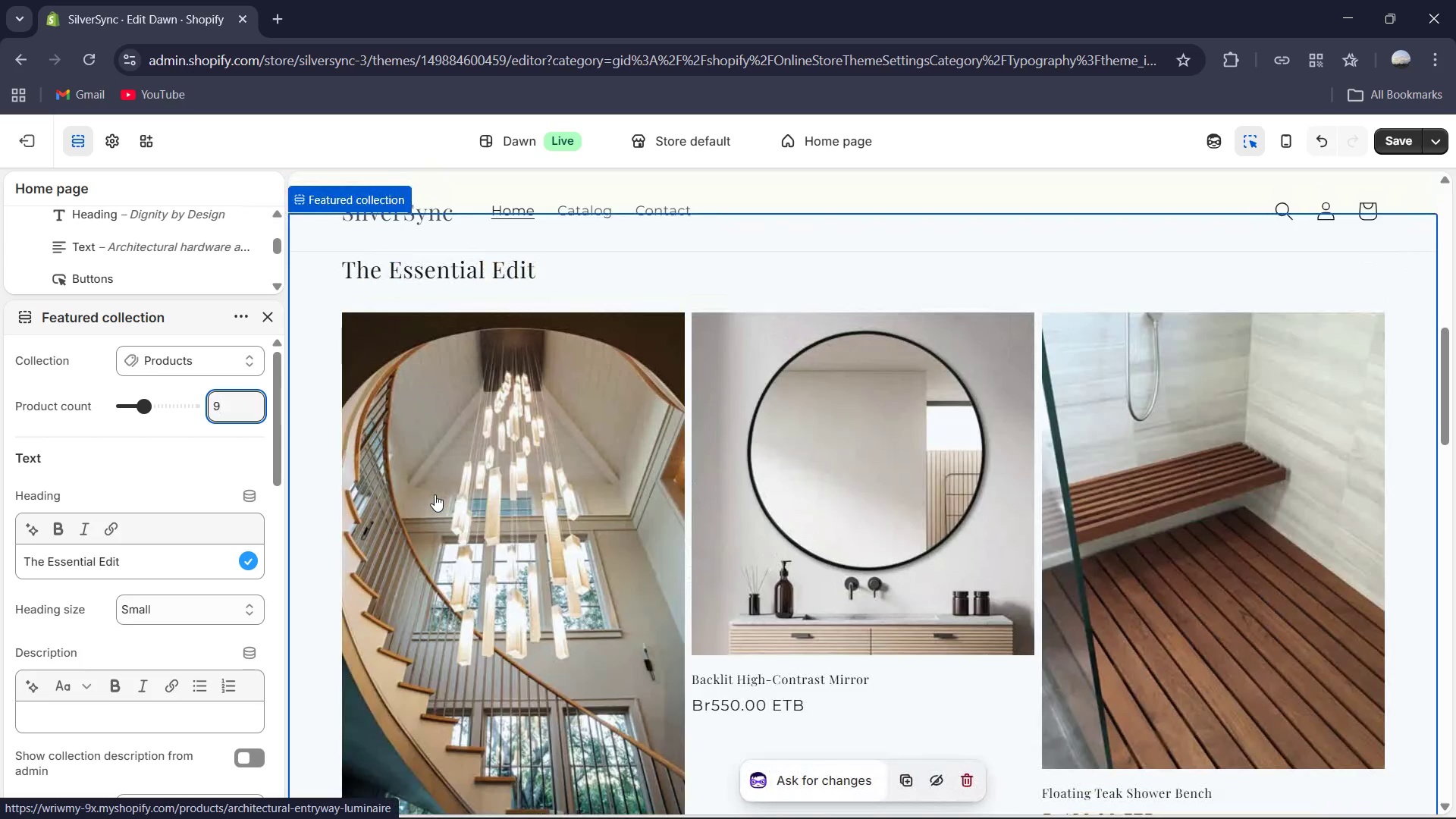 
scroll: coordinate [435, 494], scroll_direction: down, amount: 1.0
 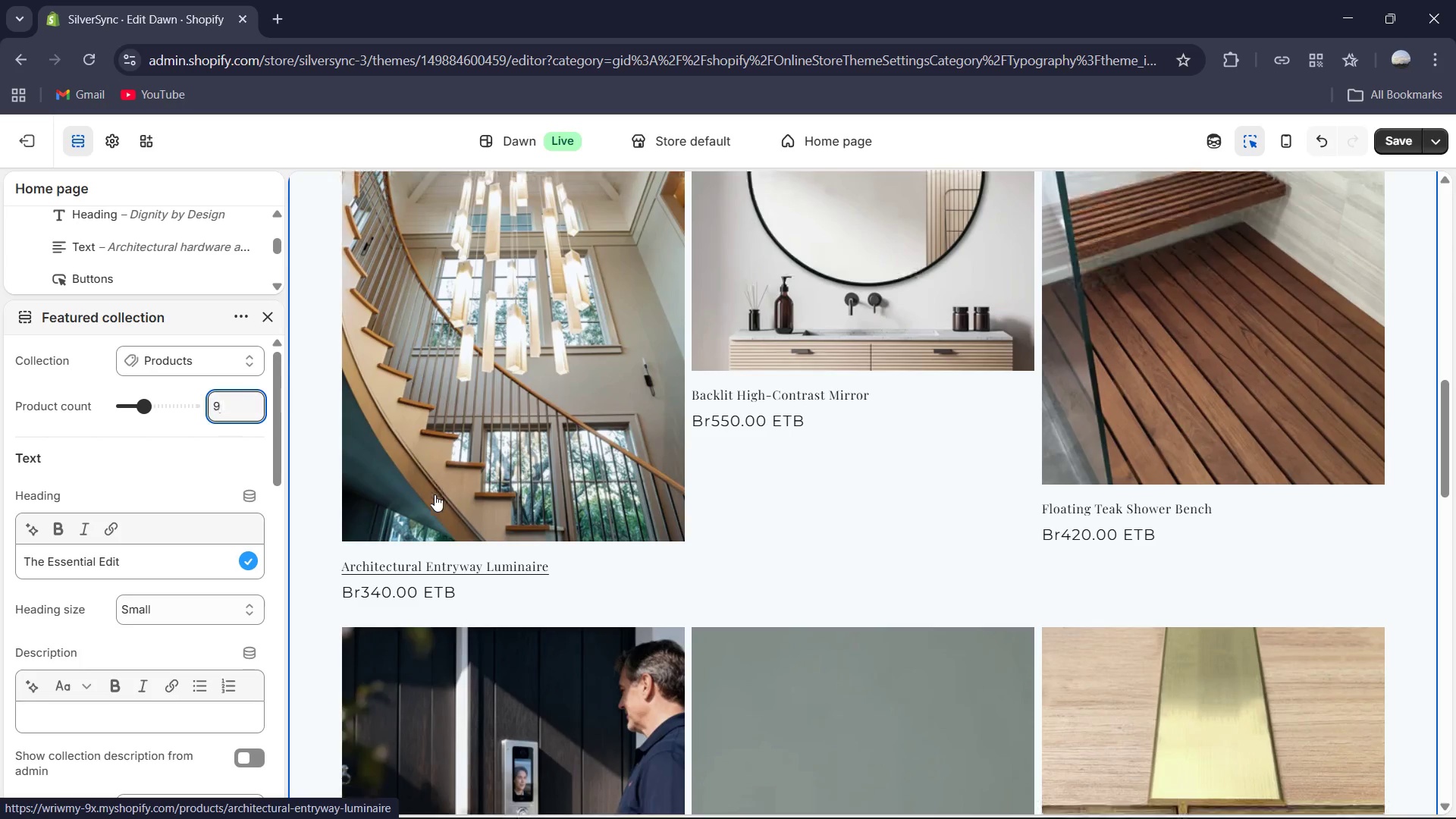 
left_click([435, 494])
 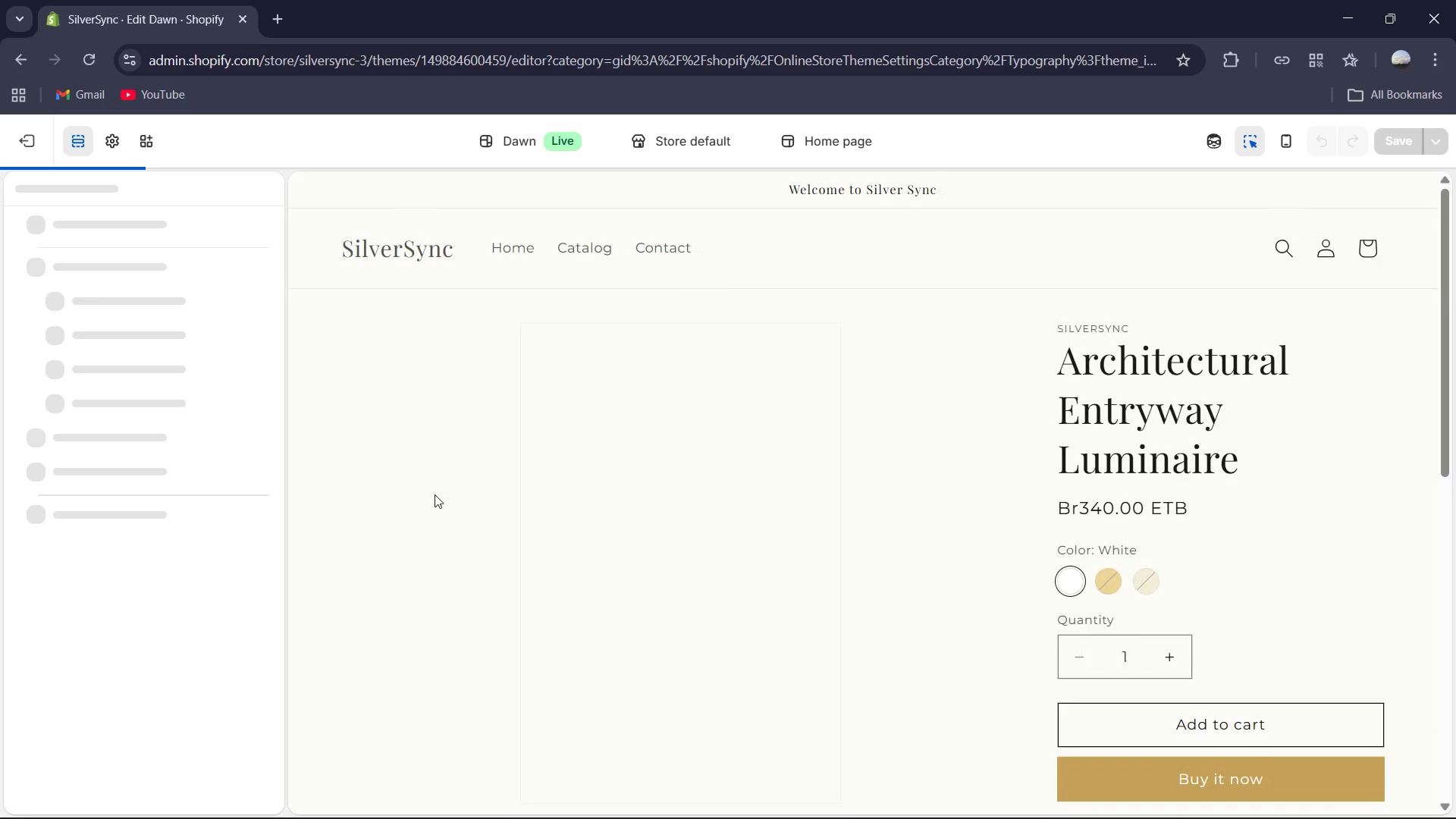 
wait(10.11)
 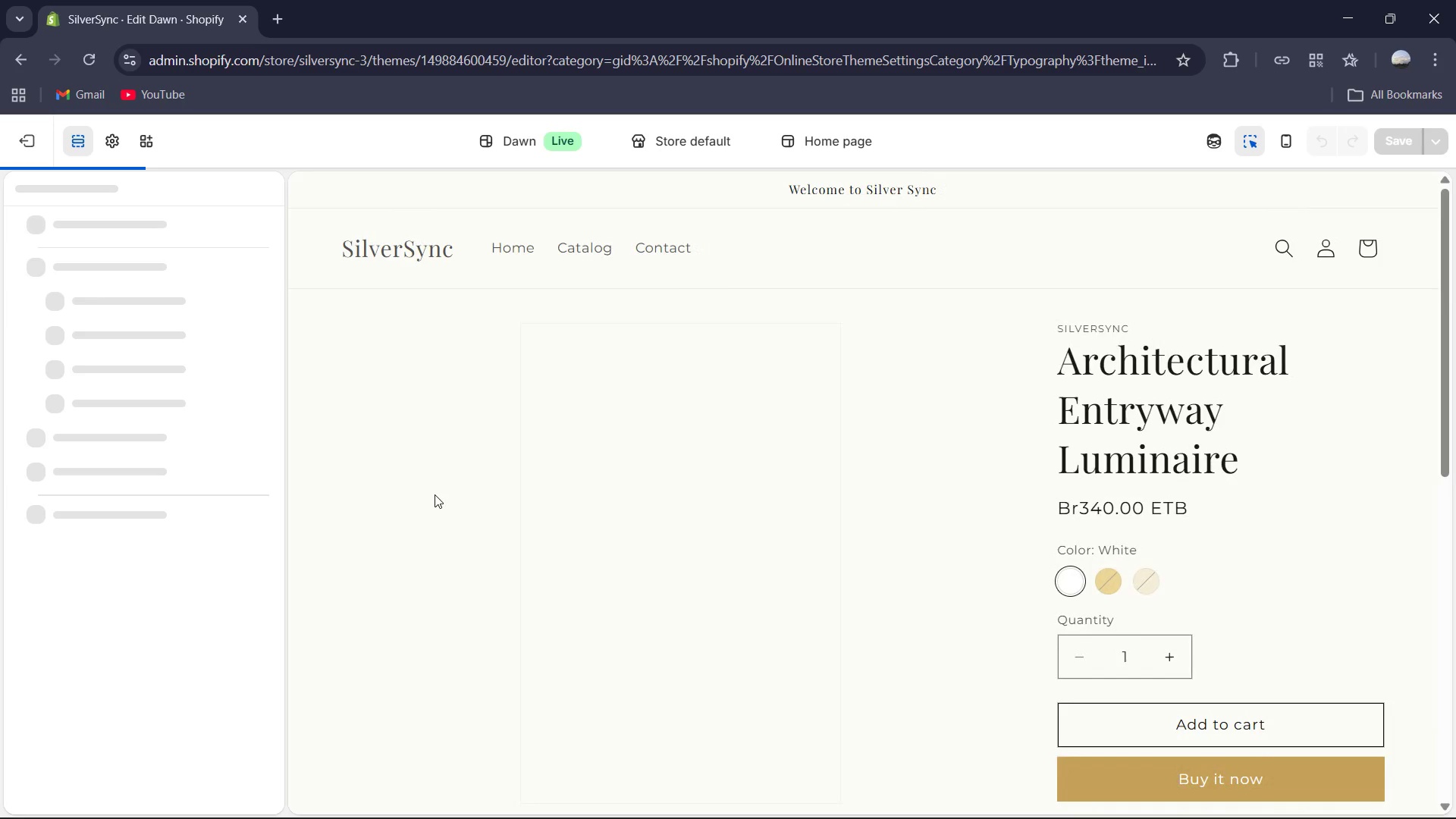 
scroll: coordinate [435, 494], scroll_direction: up, amount: 1.0
 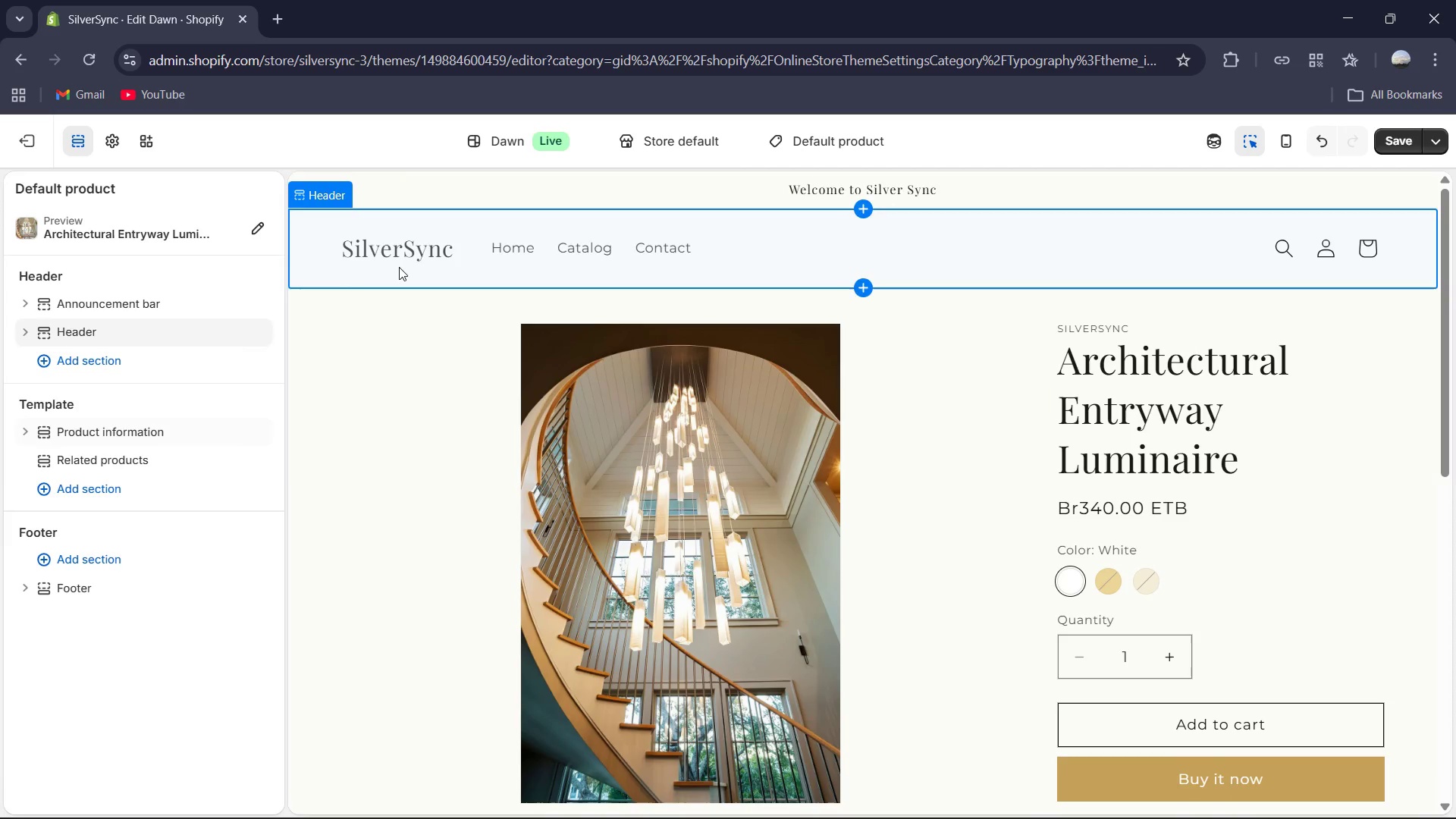 
scroll: coordinate [455, 335], scroll_direction: down, amount: 4.0
 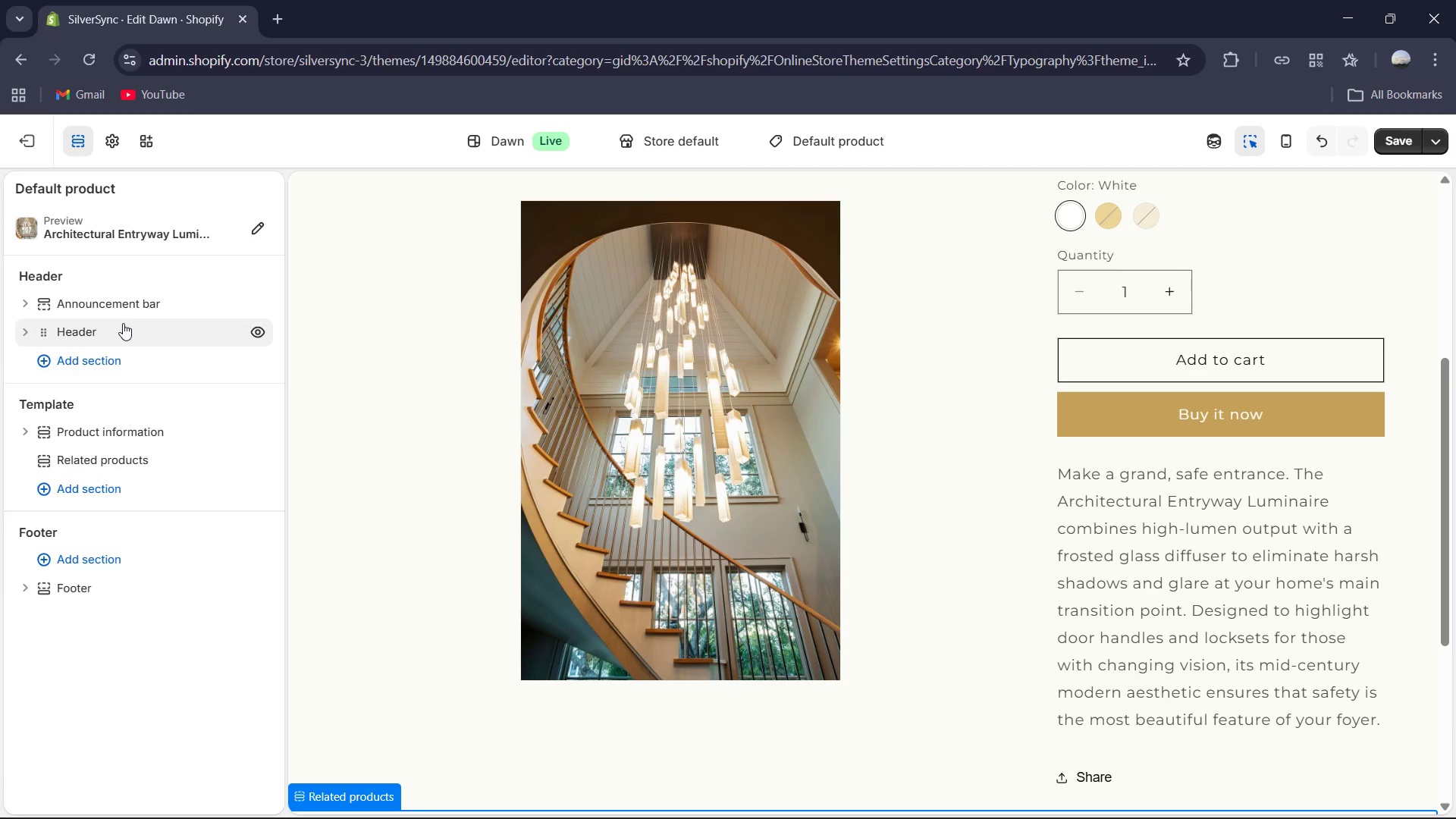 
scroll: coordinate [680, 375], scroll_direction: up, amount: 5.0
 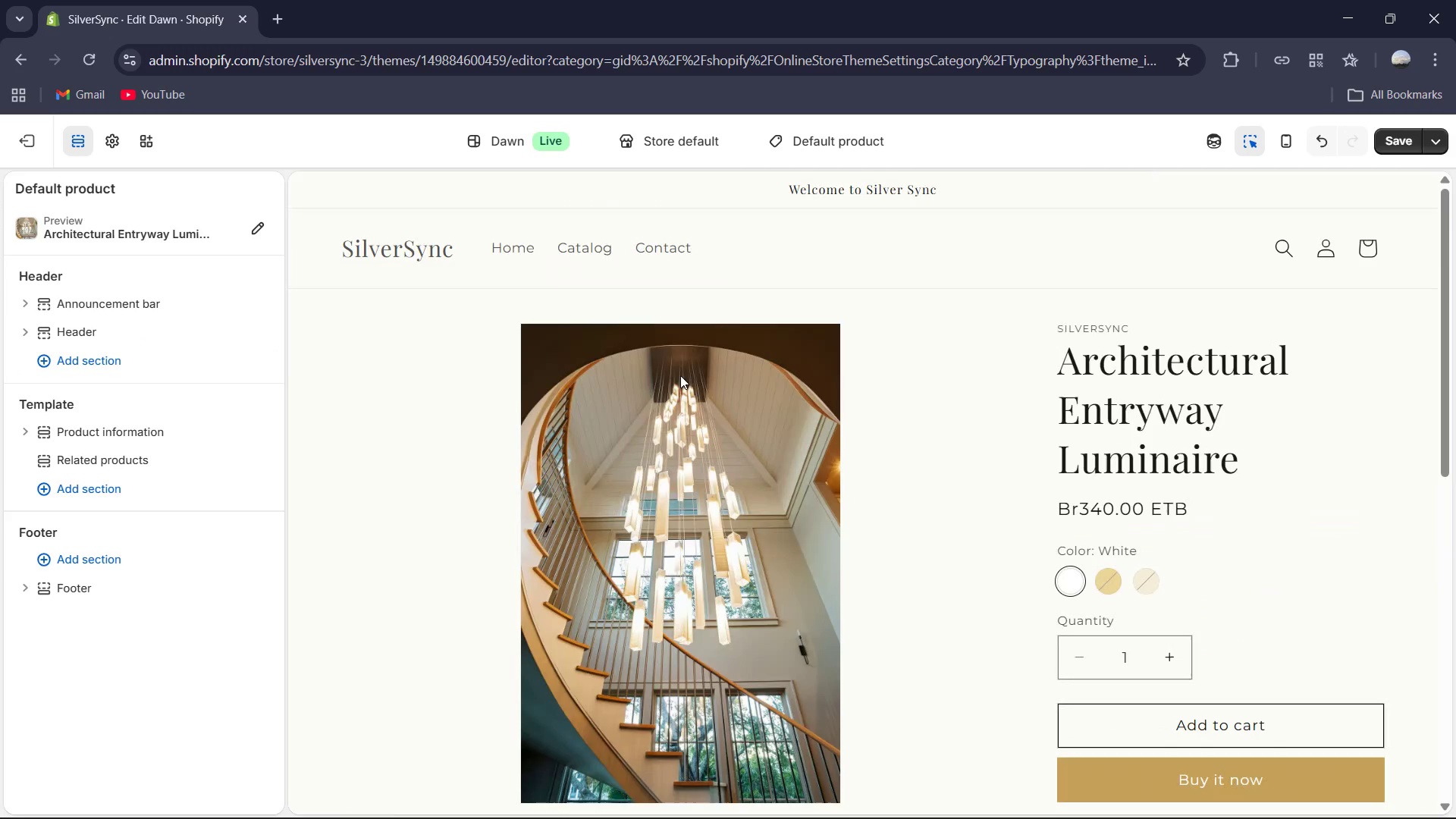 
scroll: coordinate [680, 375], scroll_direction: down, amount: 9.0
 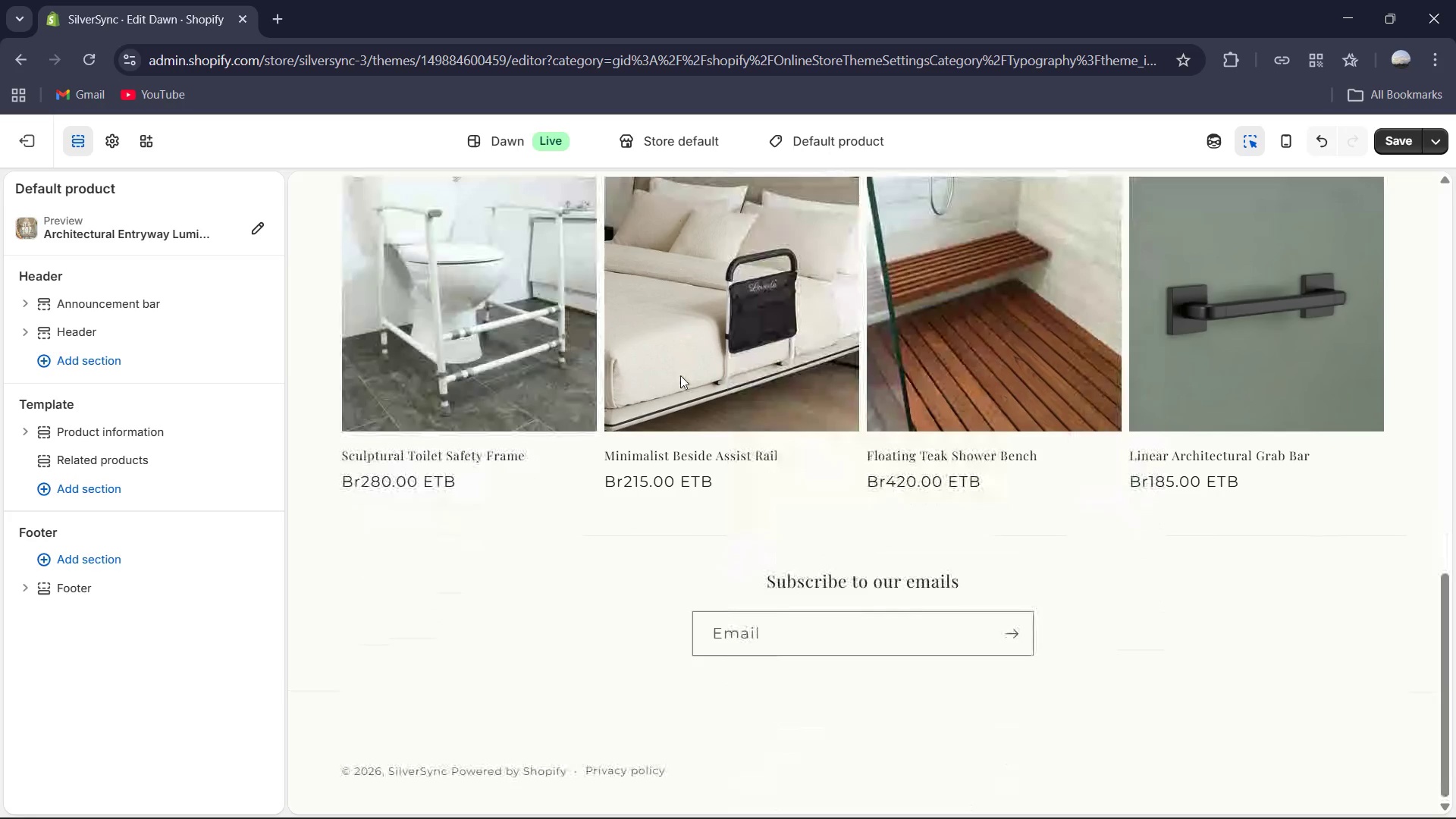 
scroll: coordinate [117, 166], scroll_direction: up, amount: 27.0
 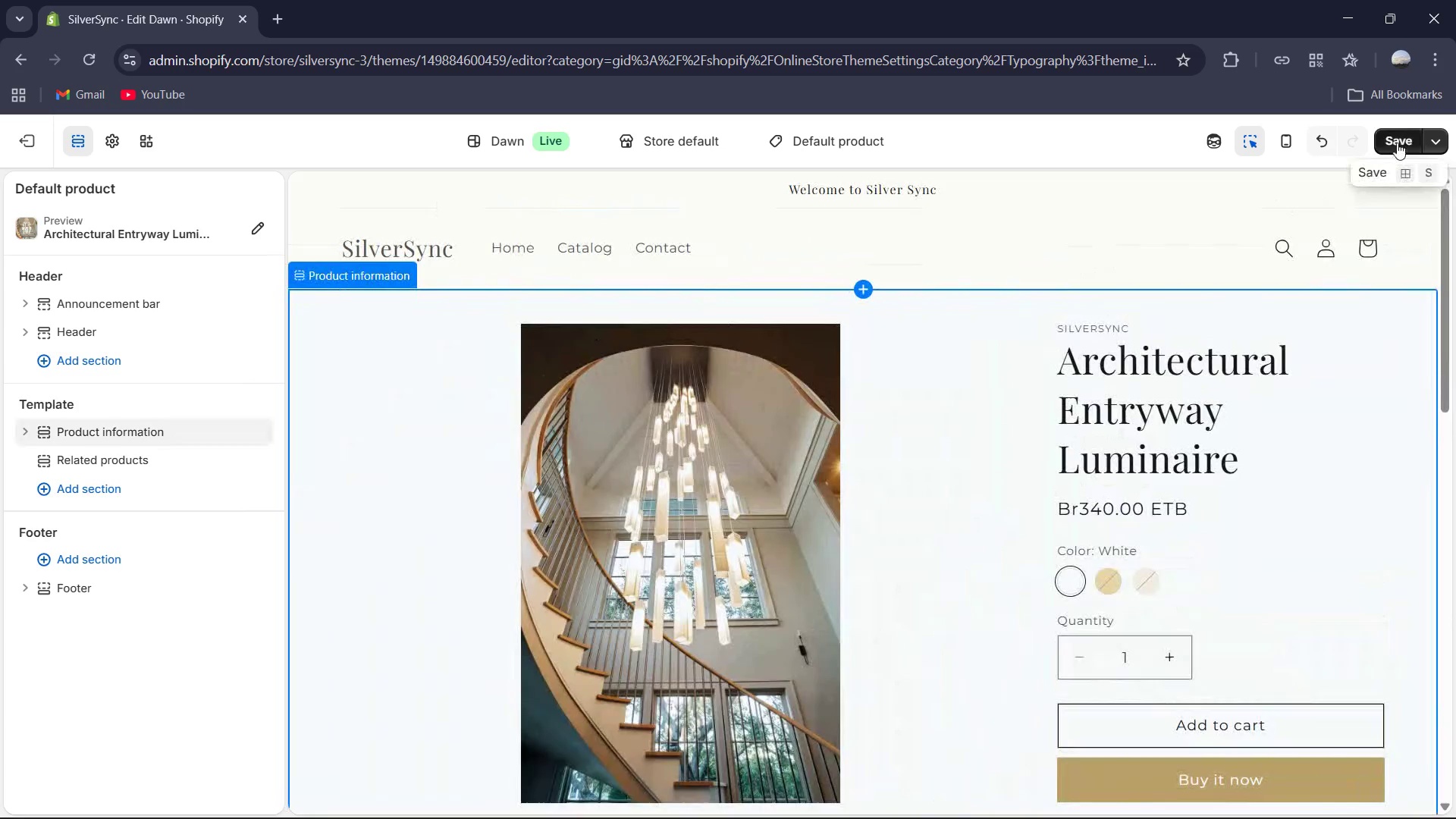 
left_click([1396, 142])
 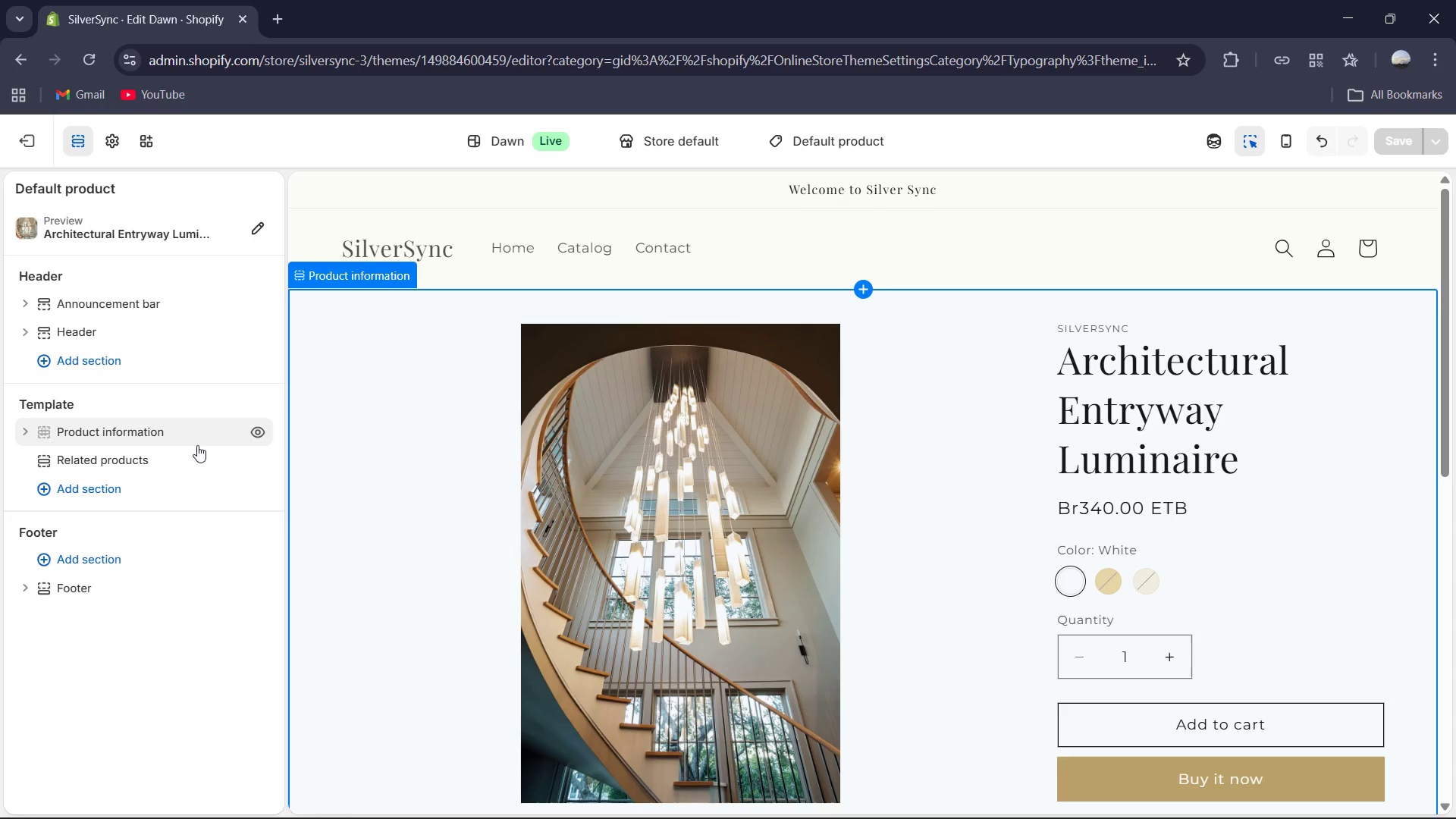 
wait(21.45)
 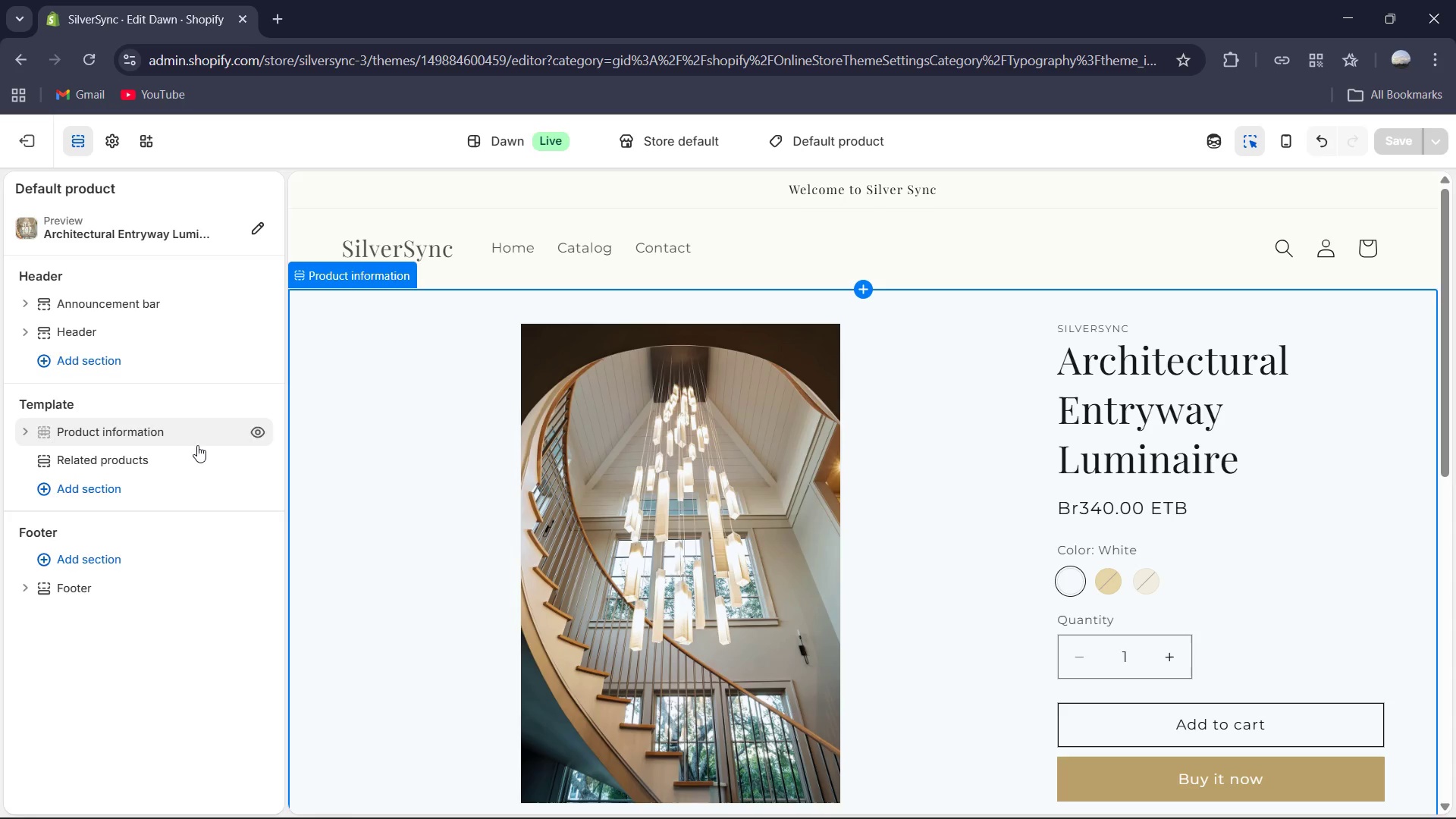 
left_click([15, 140])
 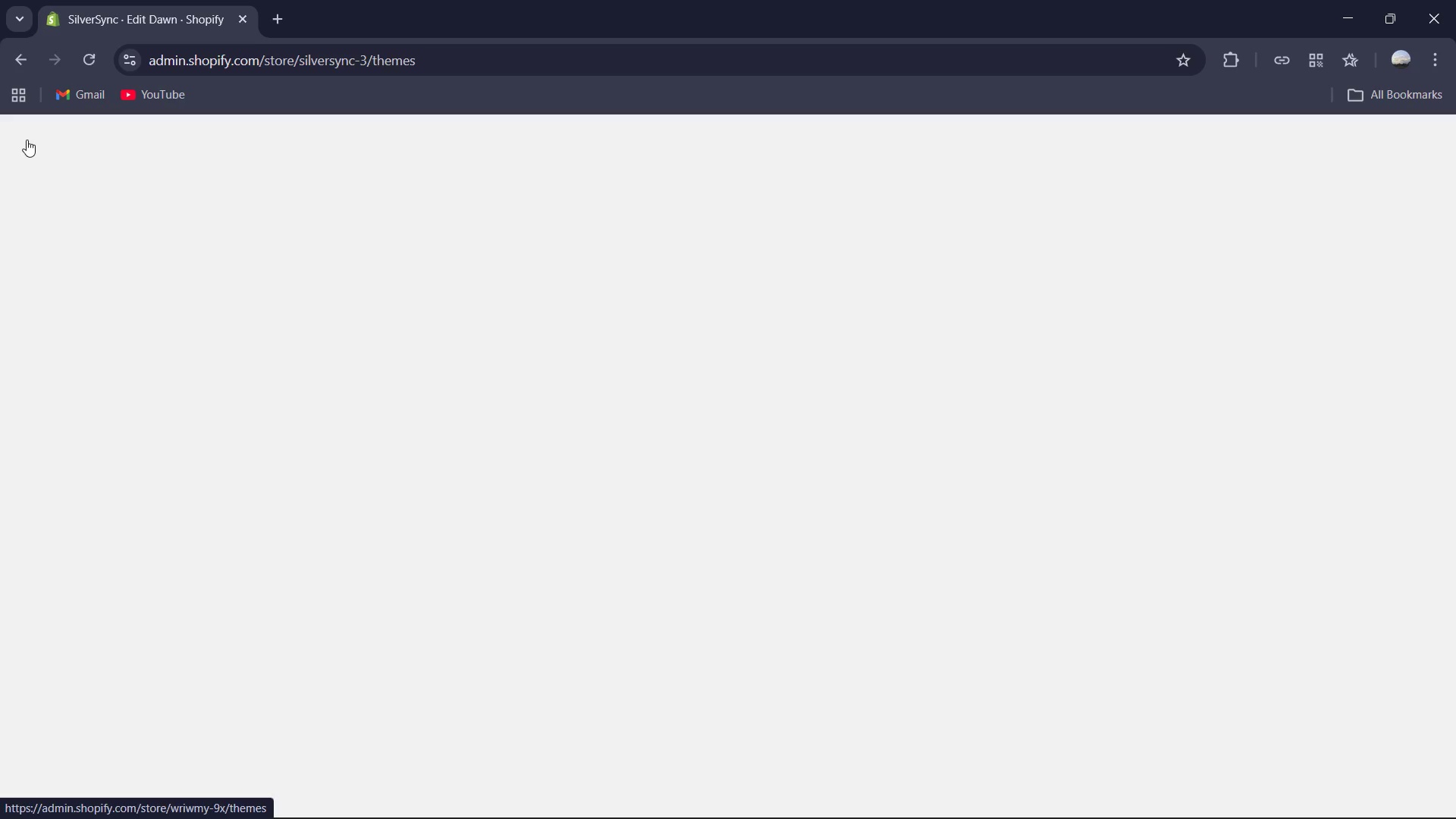 
mouse_move([42, 146])
 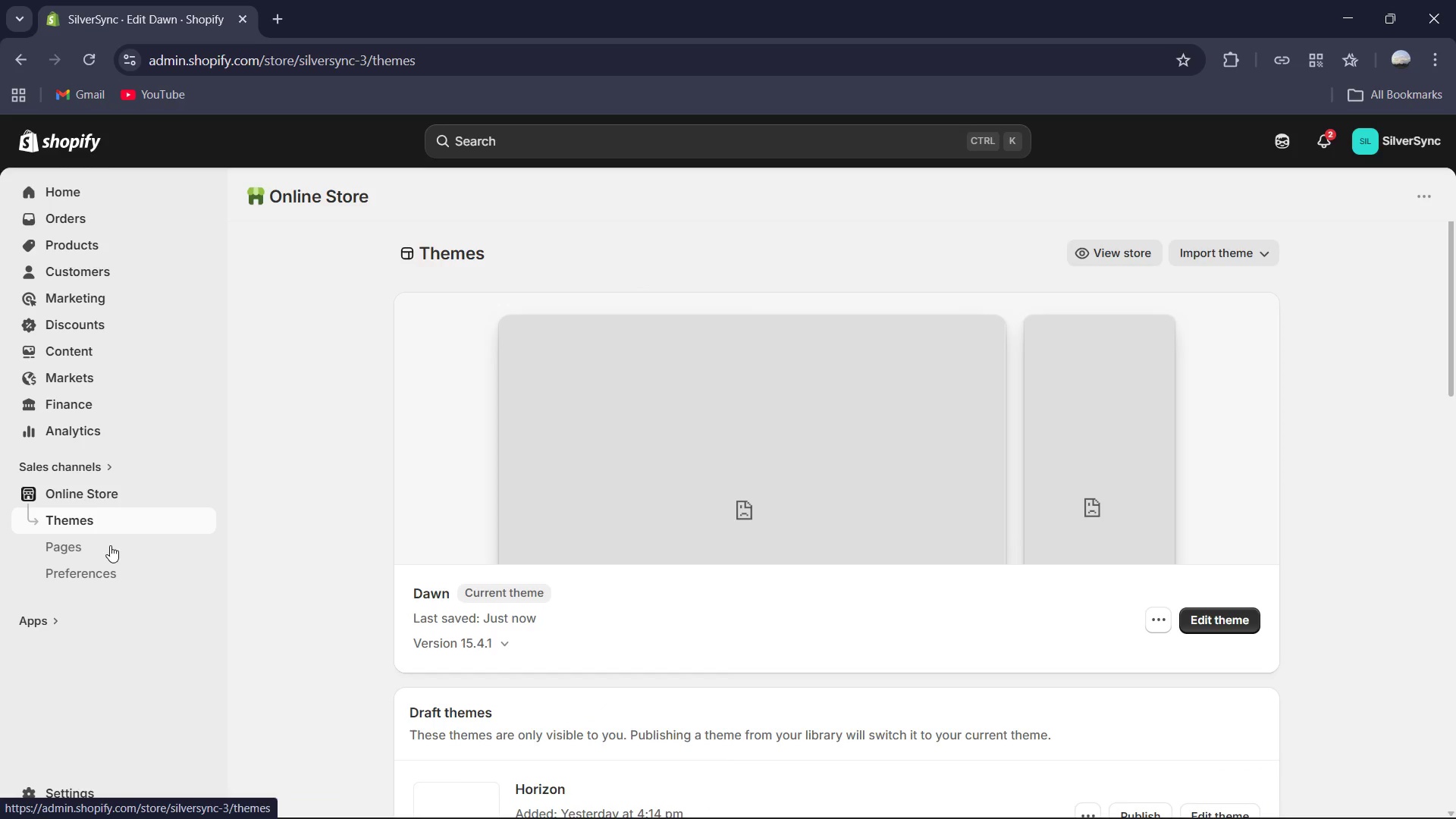 
wait(6.91)
 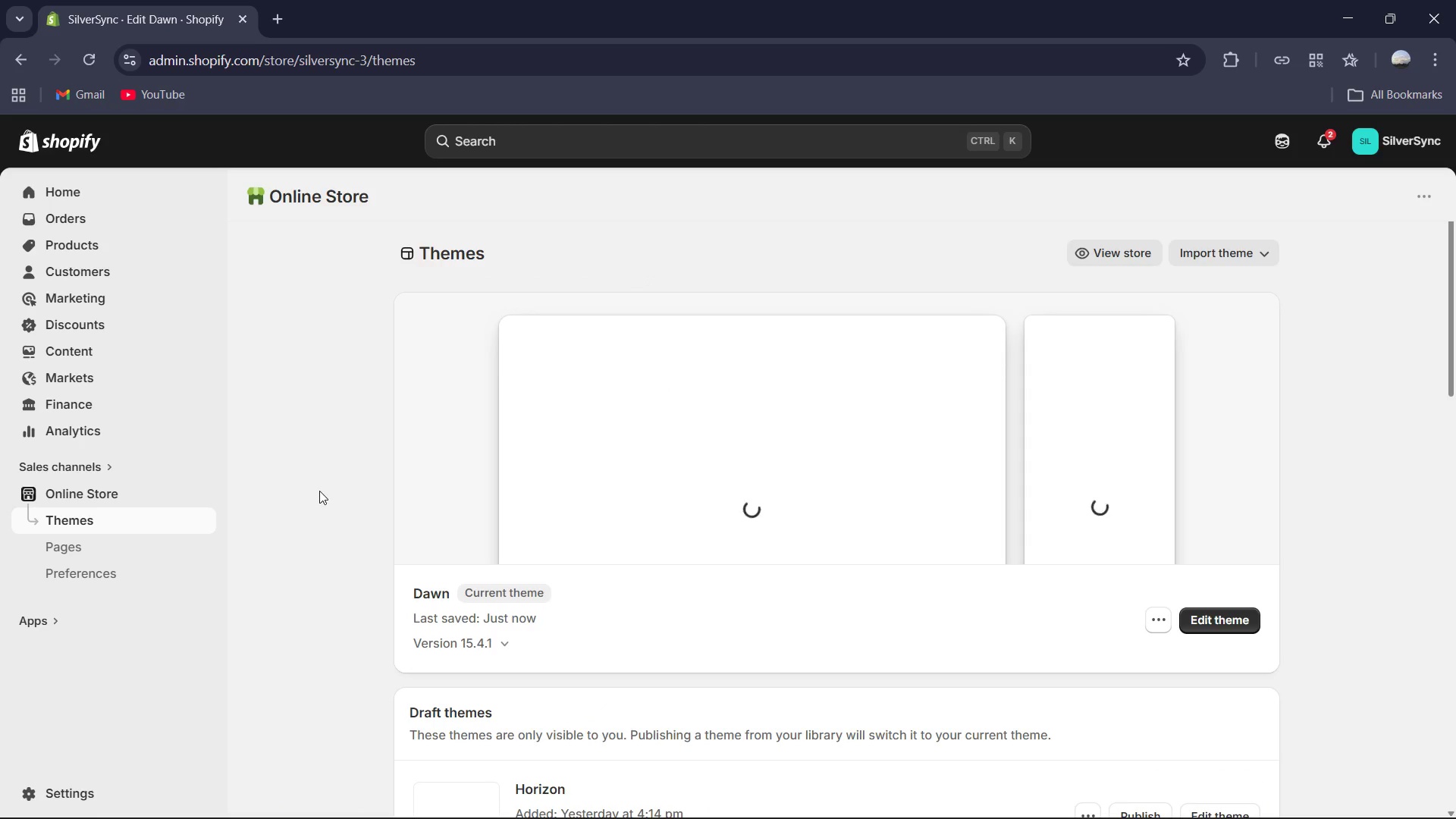 
left_click([1242, 623])
 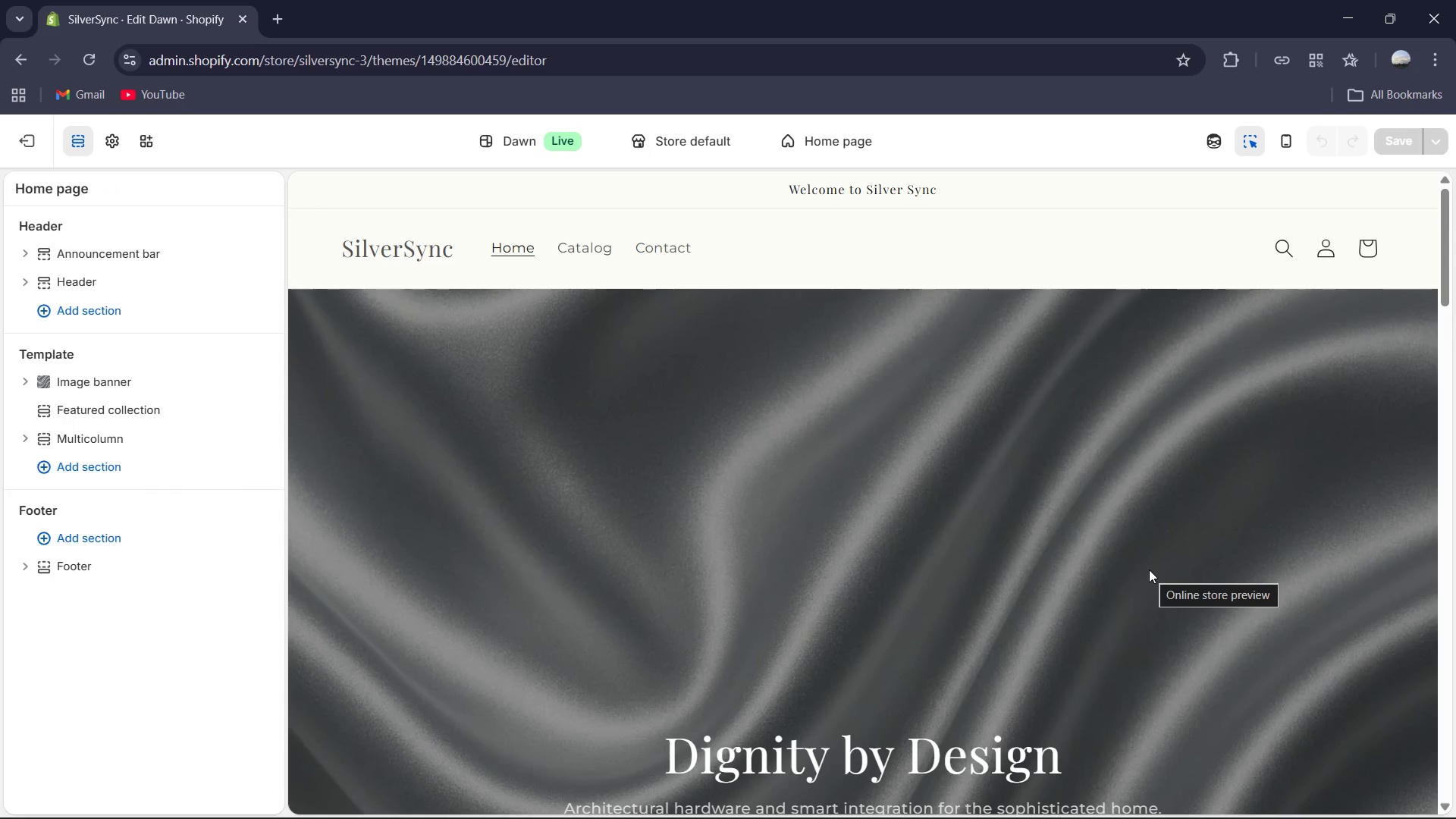 
wait(11.05)
 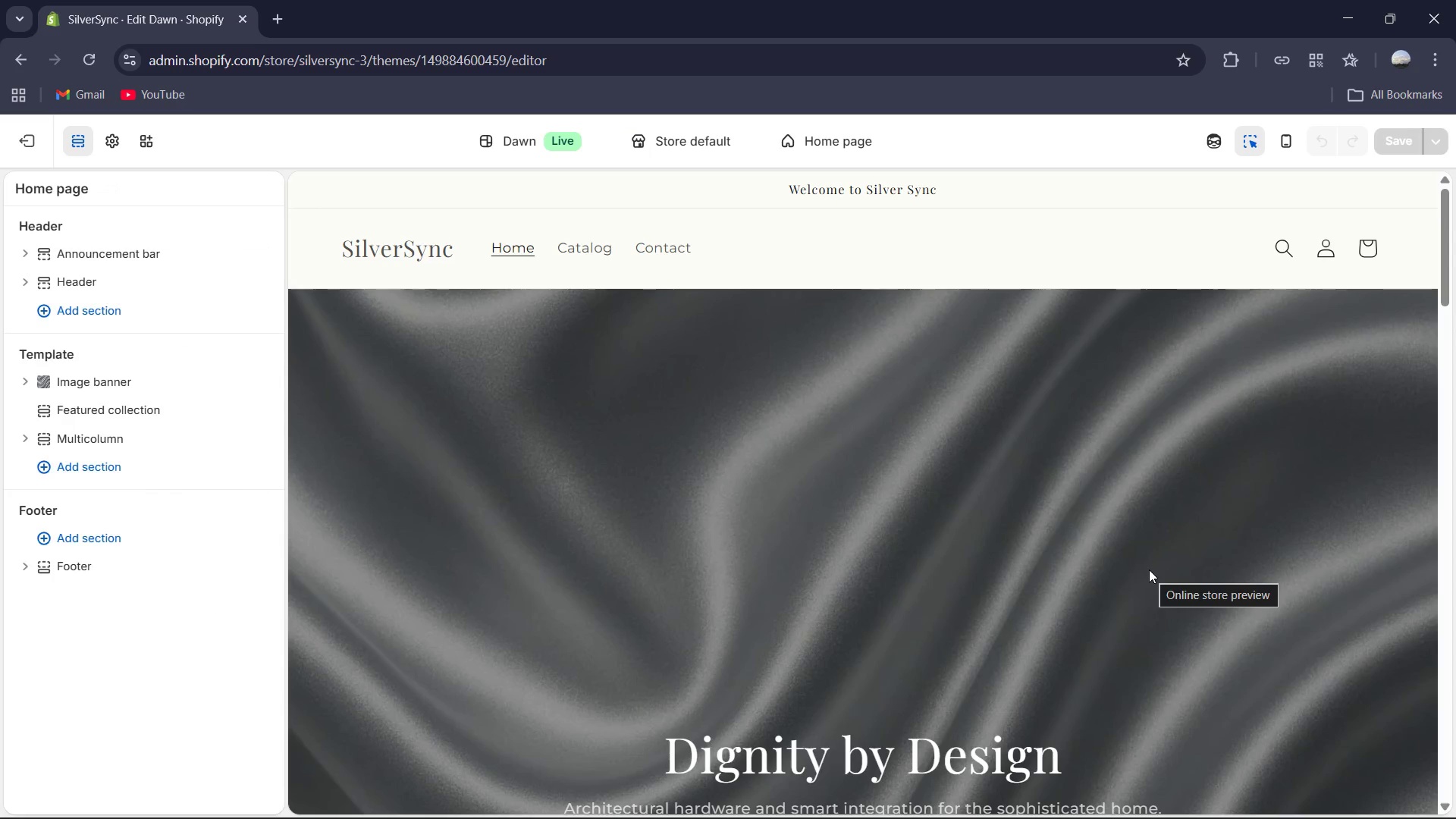 
mouse_move([148, 143])
 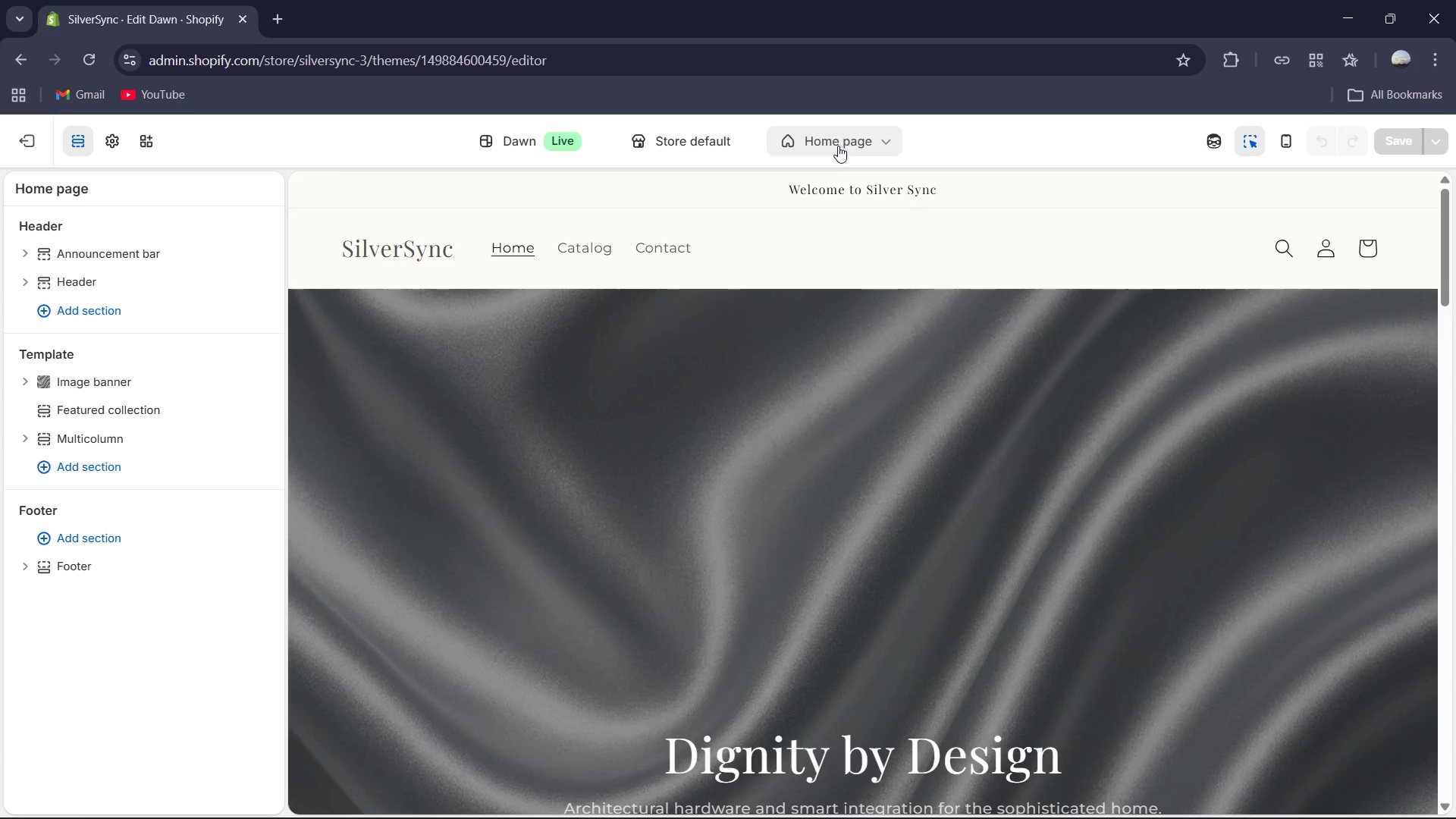 
left_click([832, 144])
 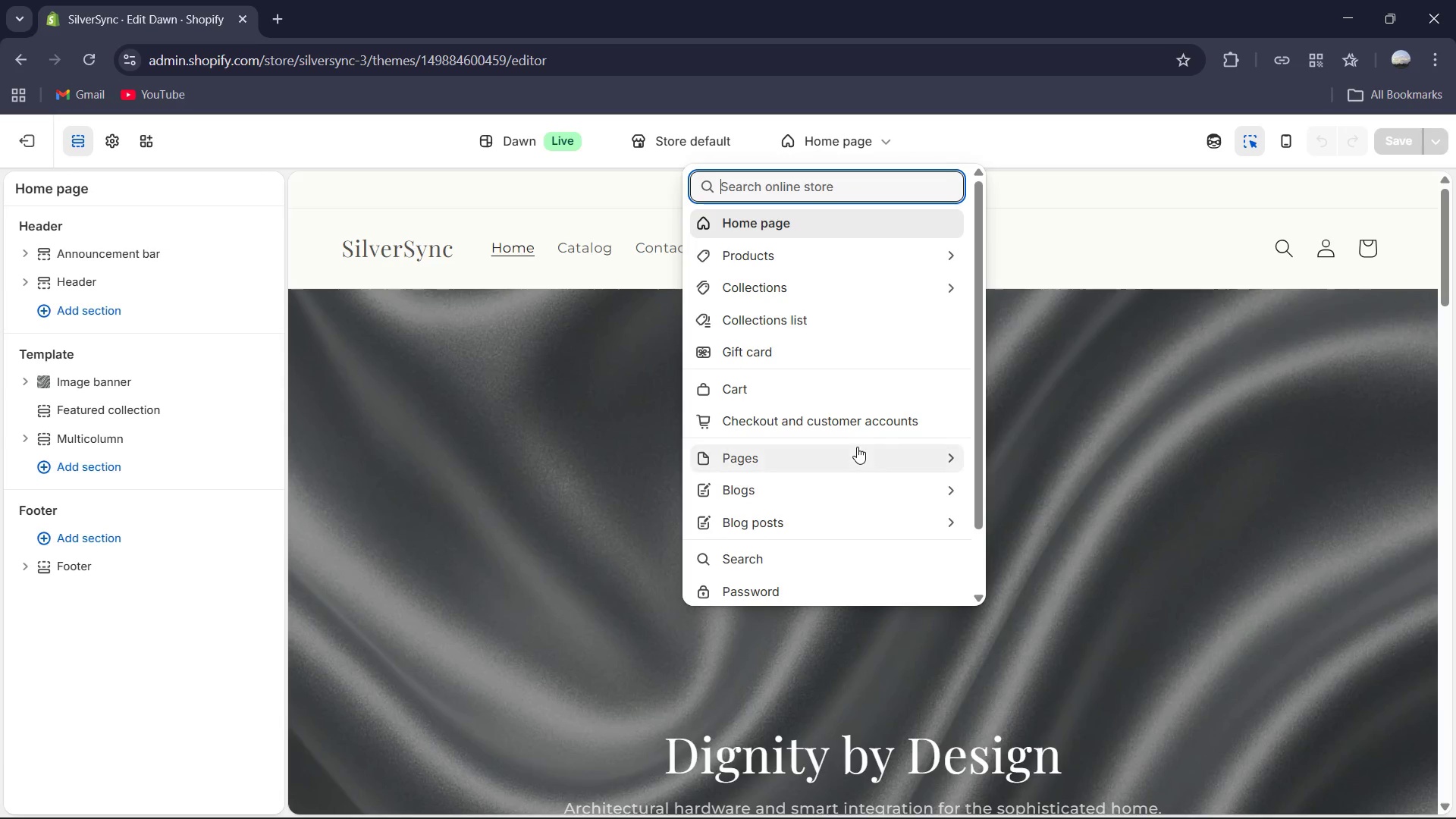 
scroll: coordinate [857, 447], scroll_direction: down, amount: 1.0
 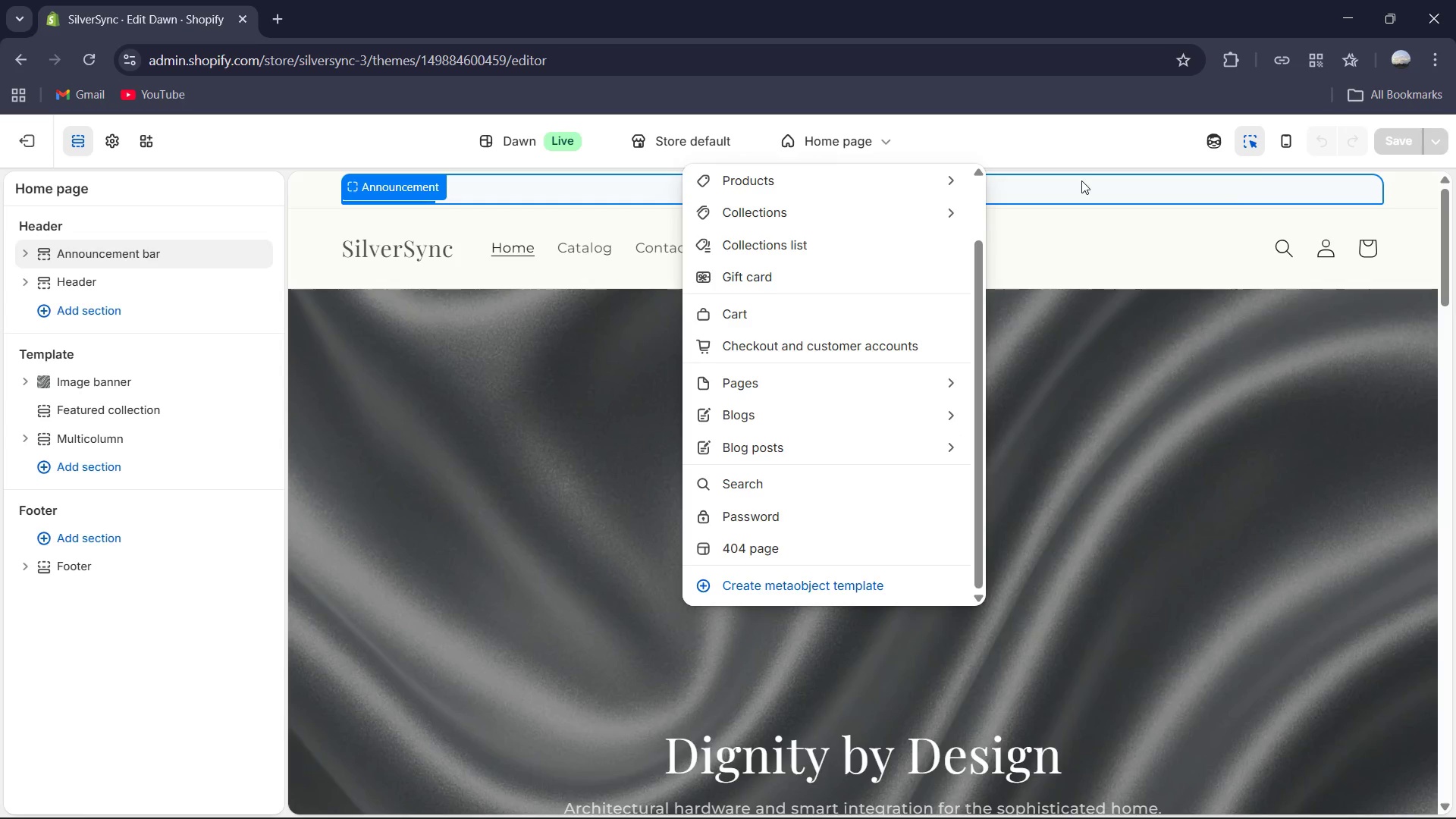 
wait(6.12)
 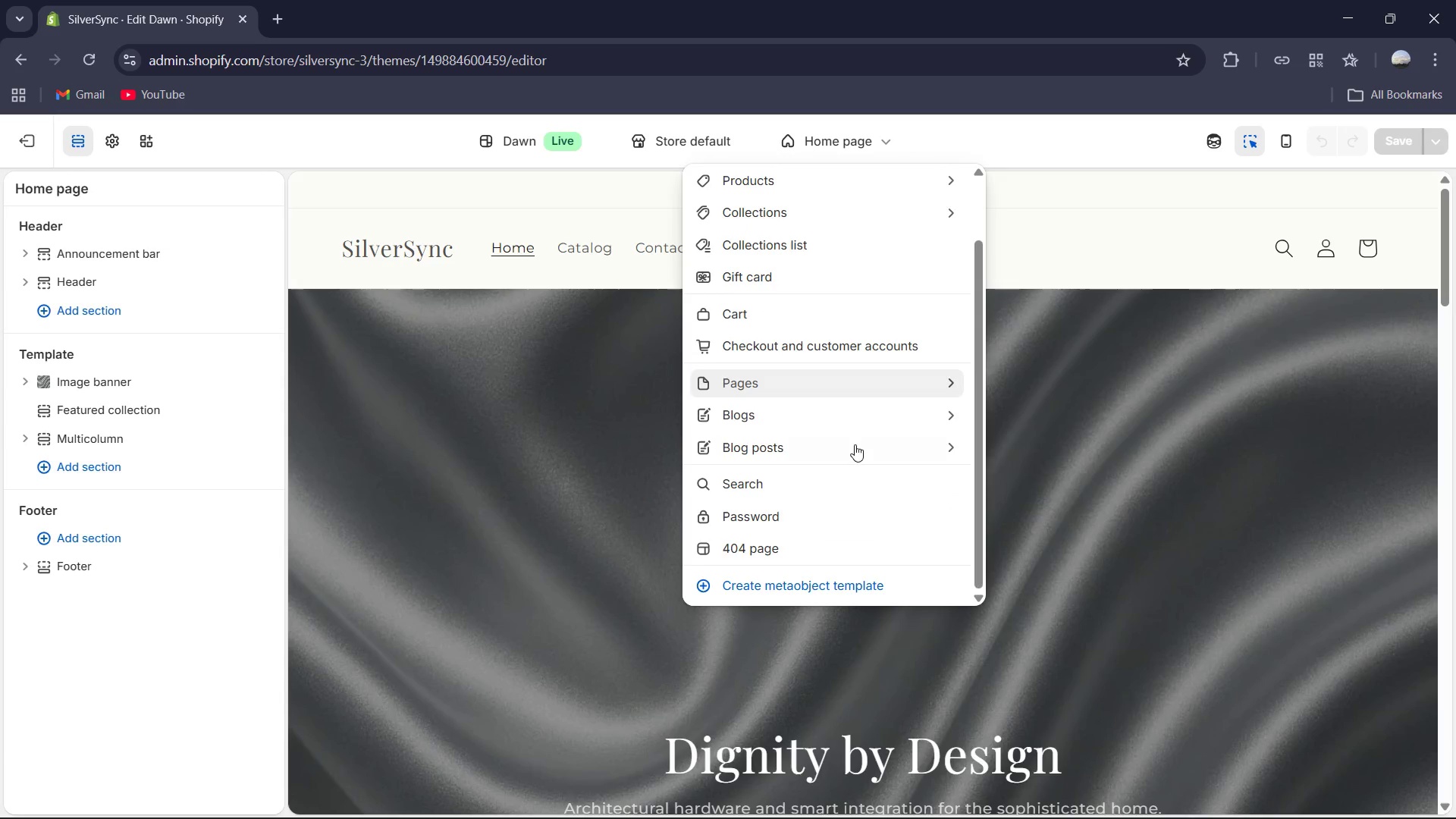 
left_click([235, 129])
 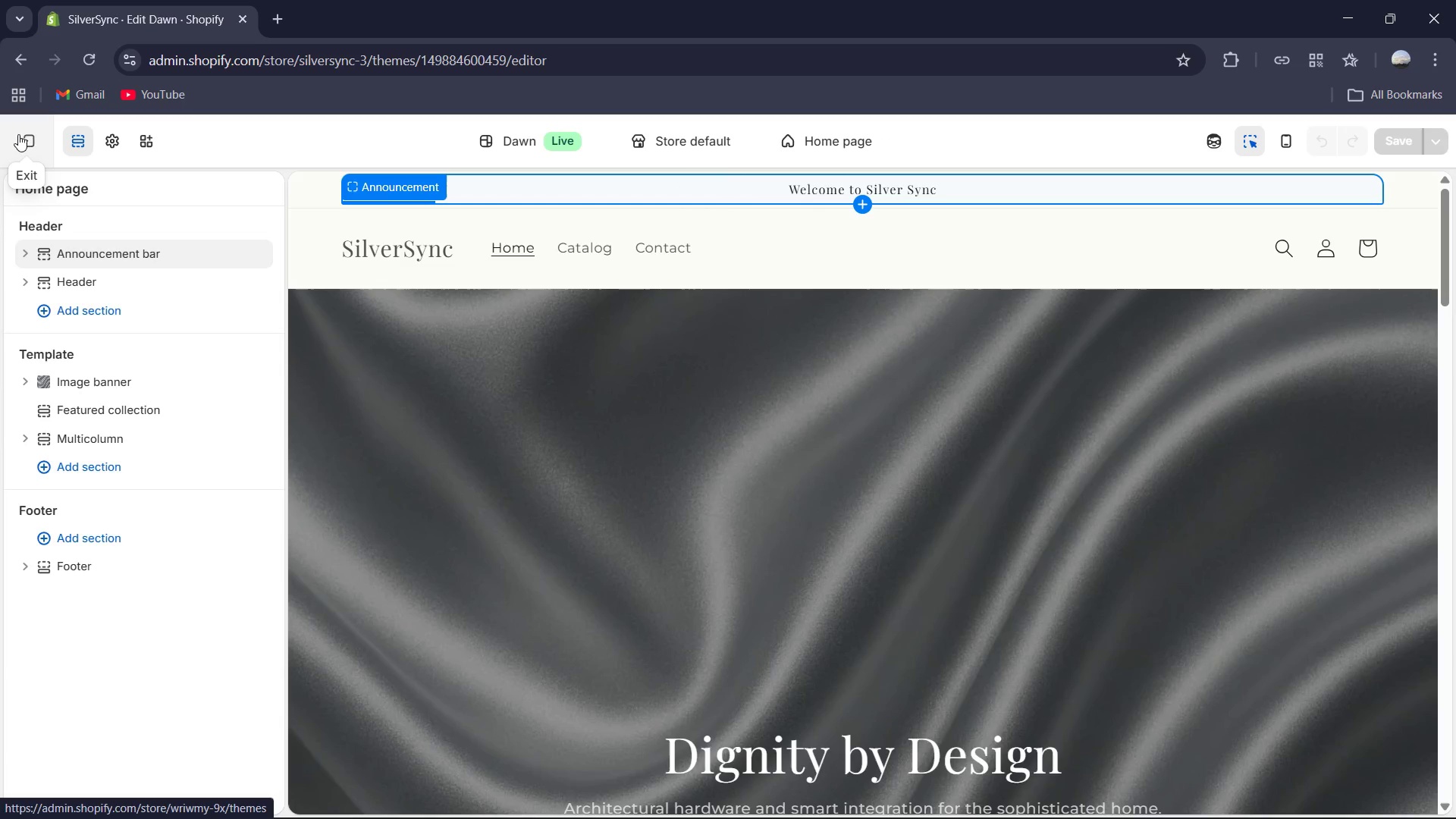 
left_click([18, 136])
 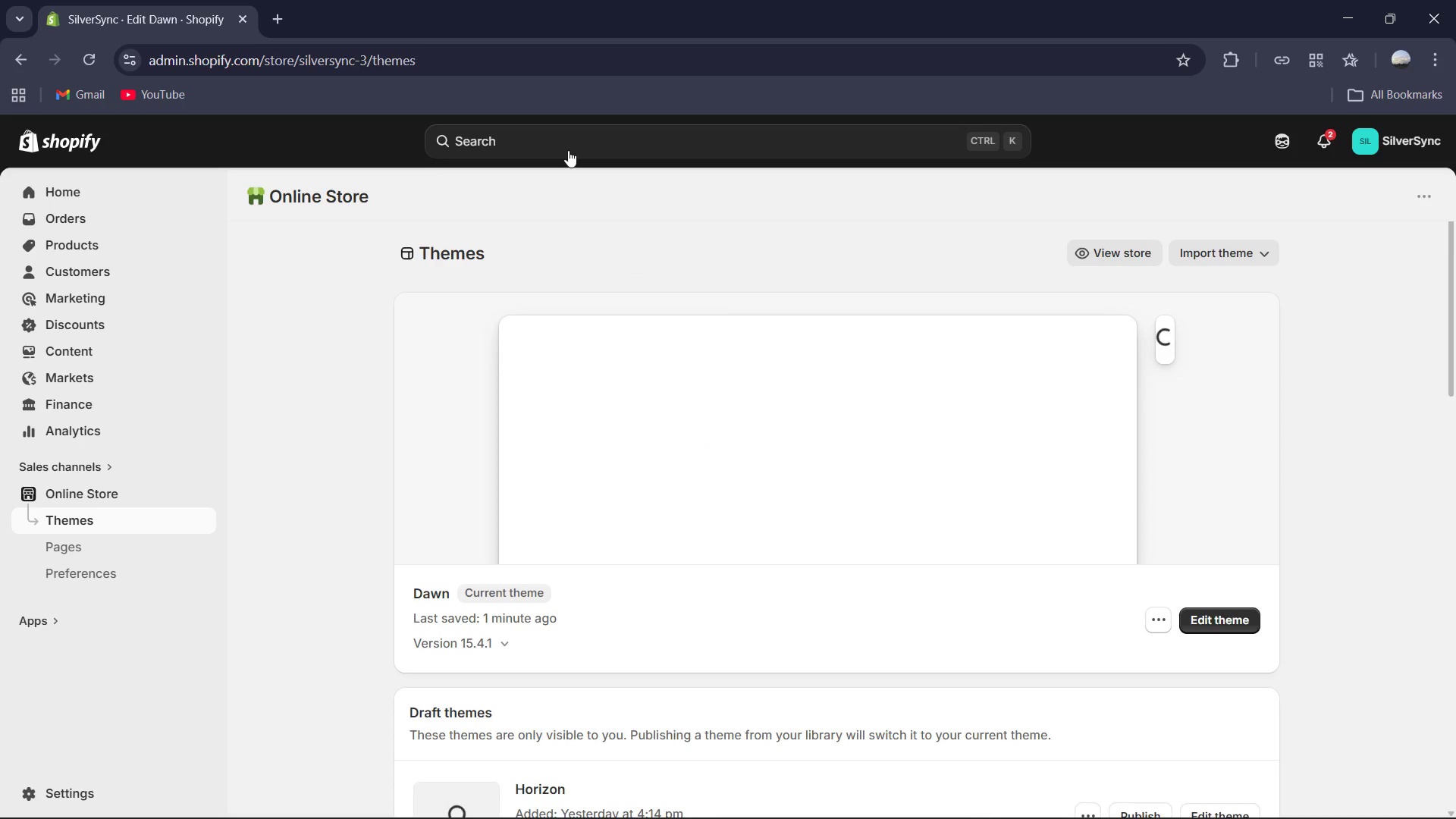 
wait(6.31)
 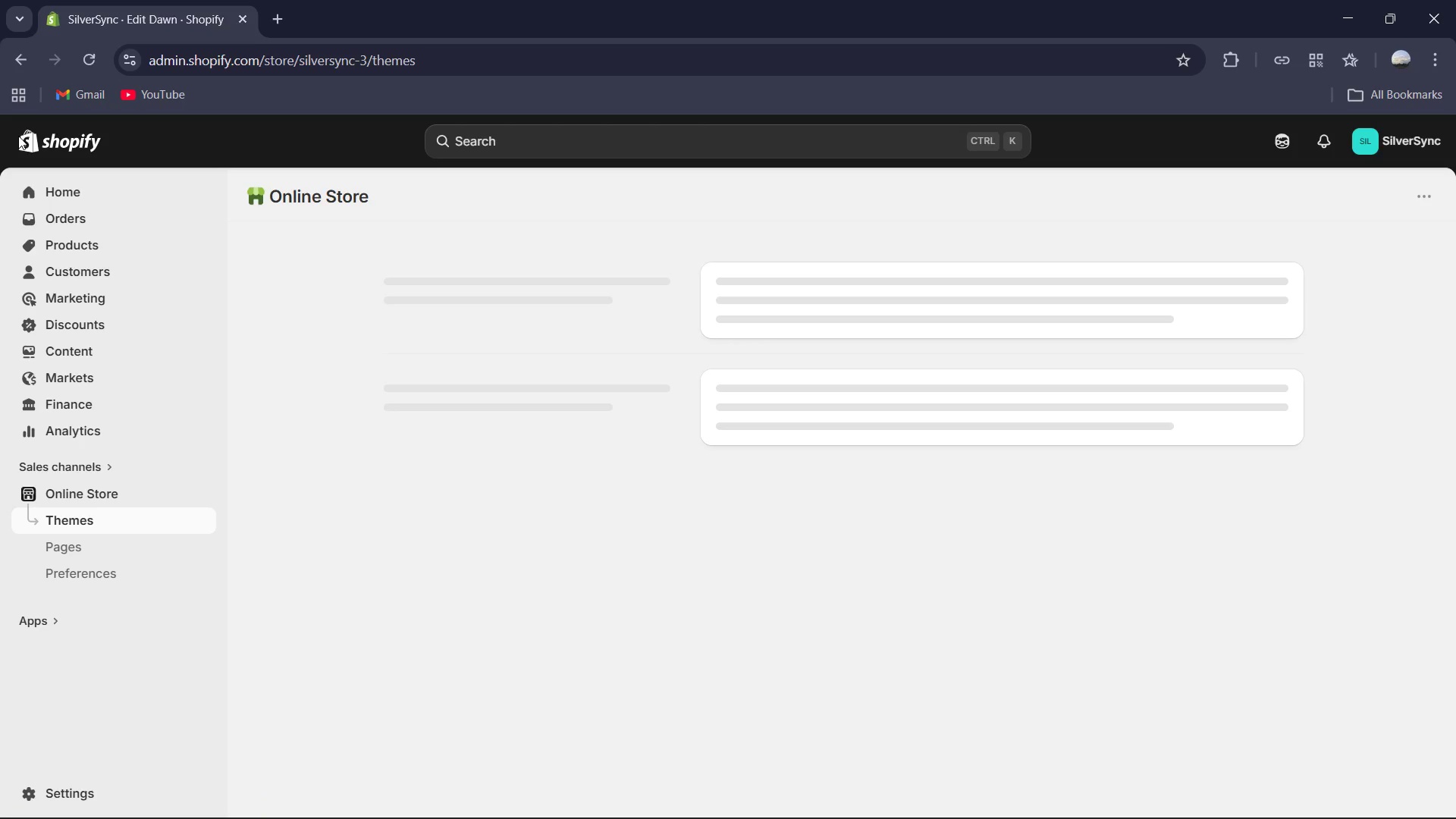 
left_click([520, 142])
 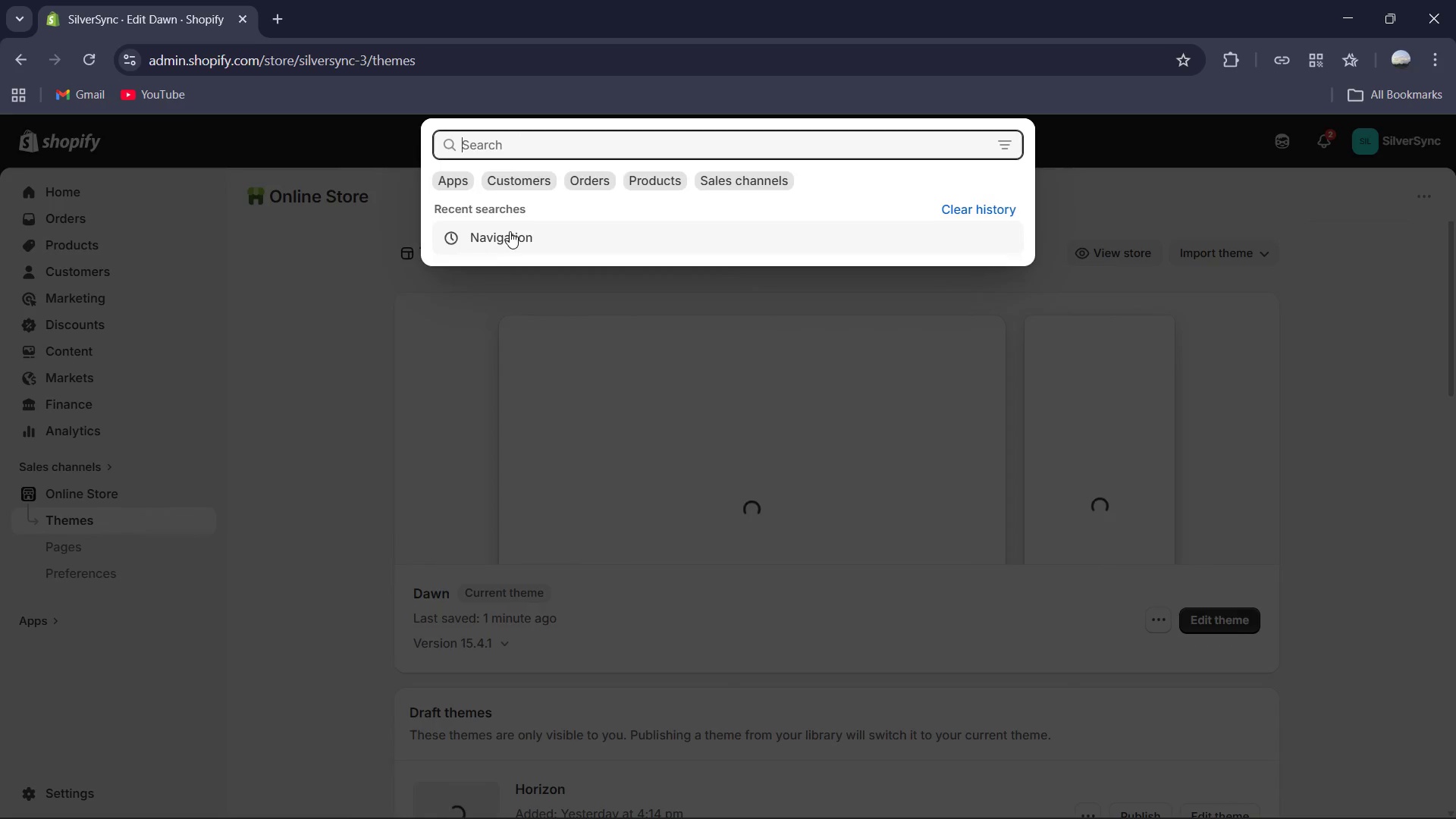 
left_click([510, 231])
 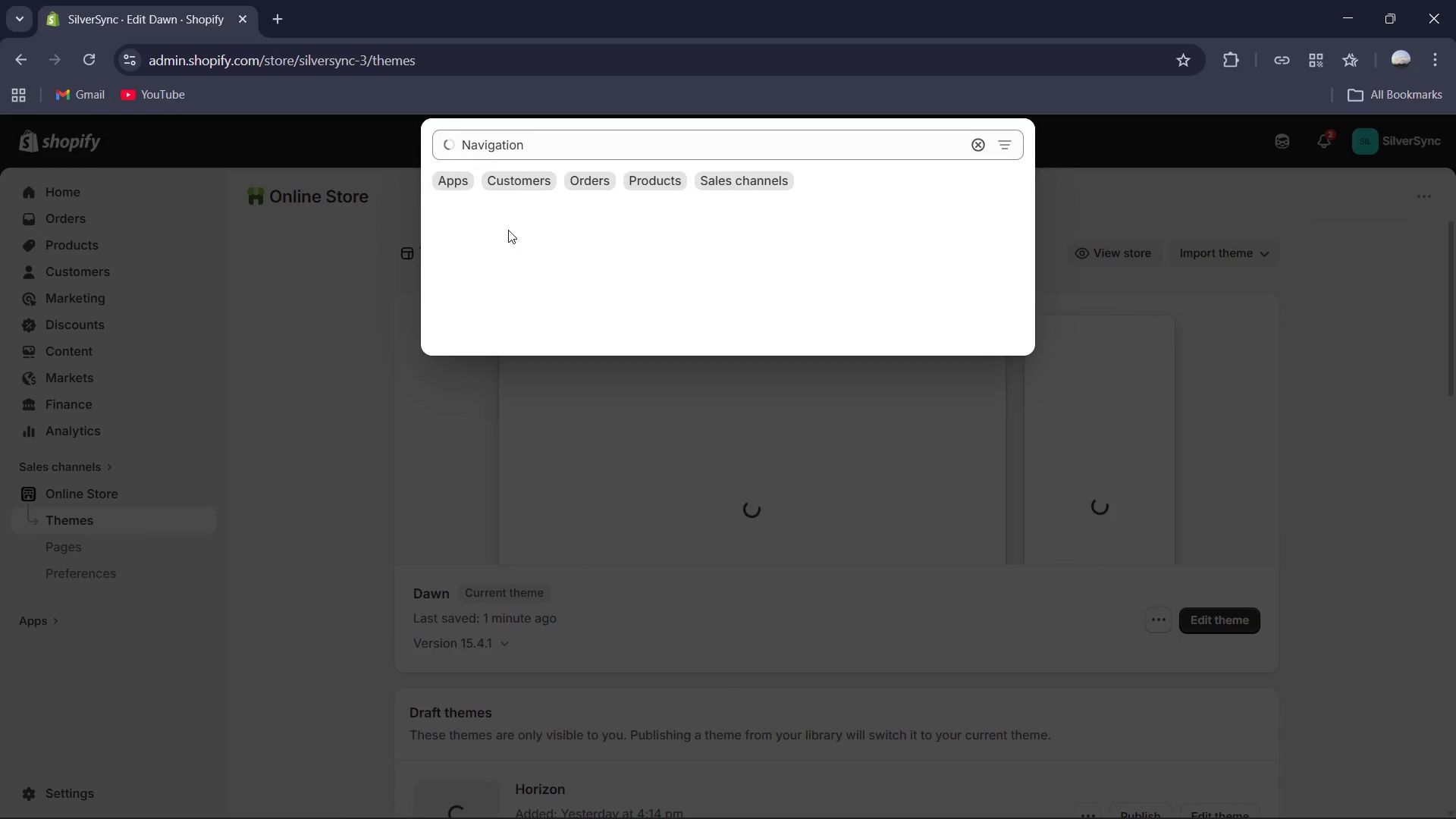 
mouse_move([498, 242])
 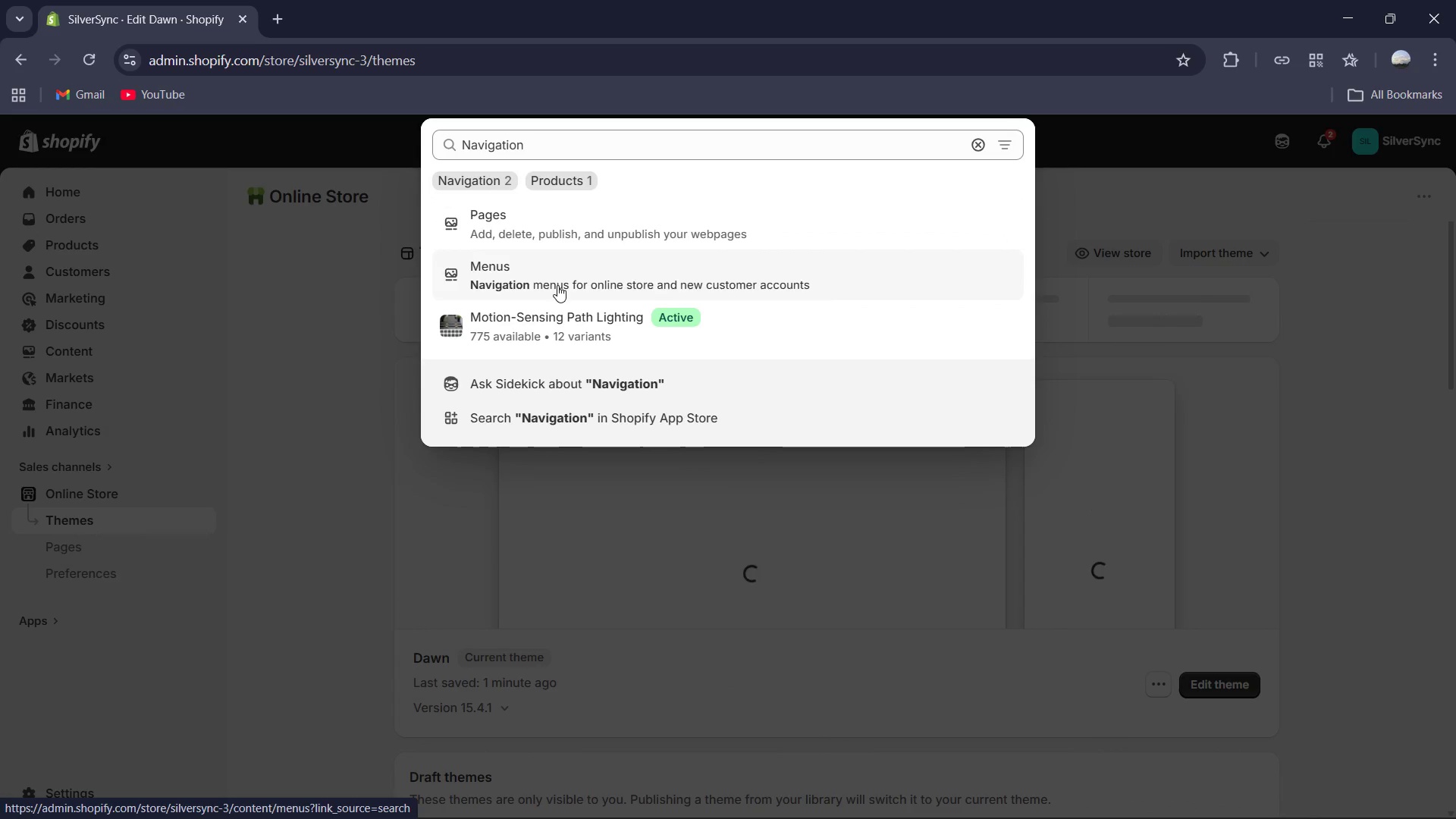 
left_click([557, 285])
 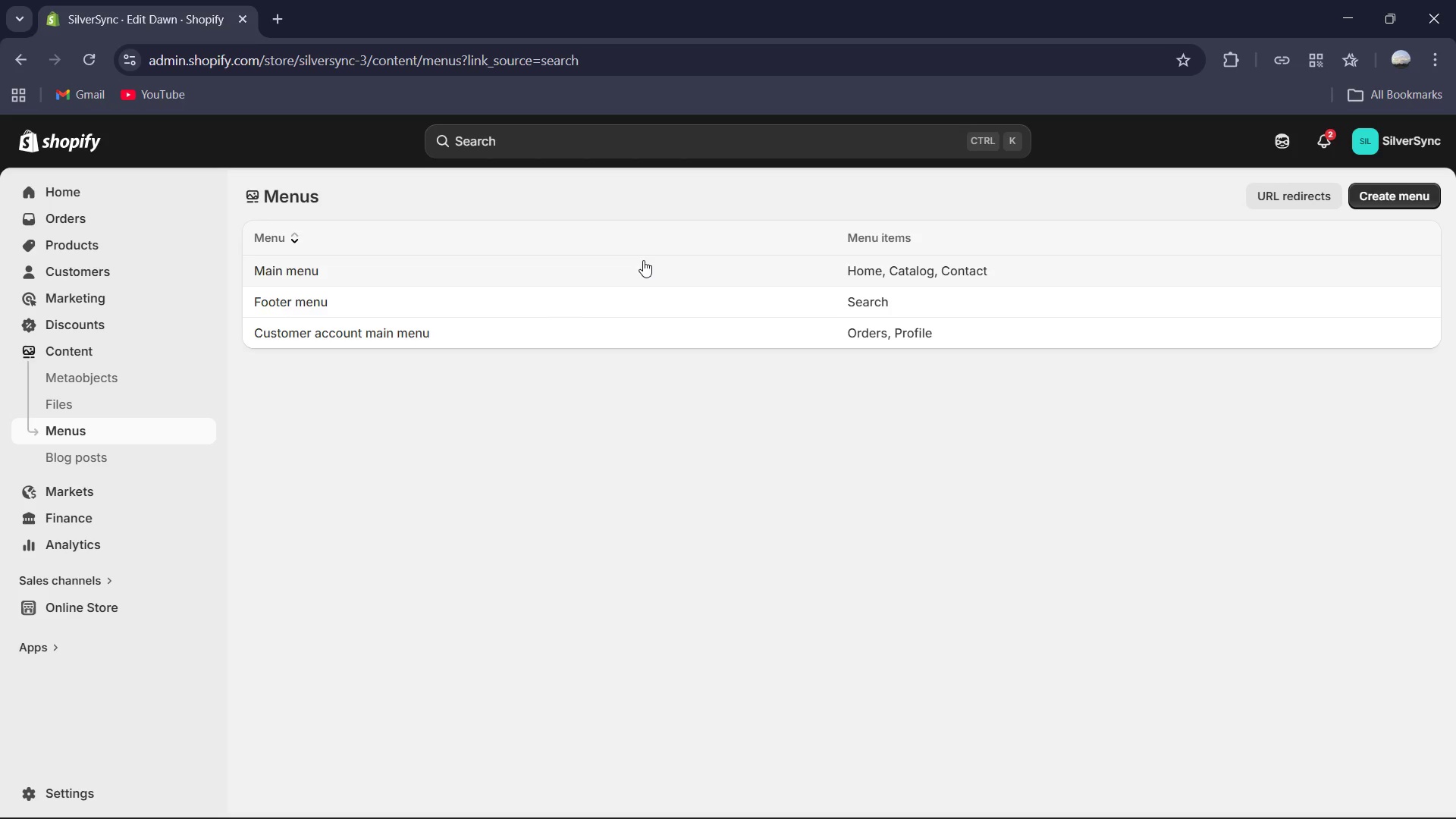 
left_click([287, 268])
 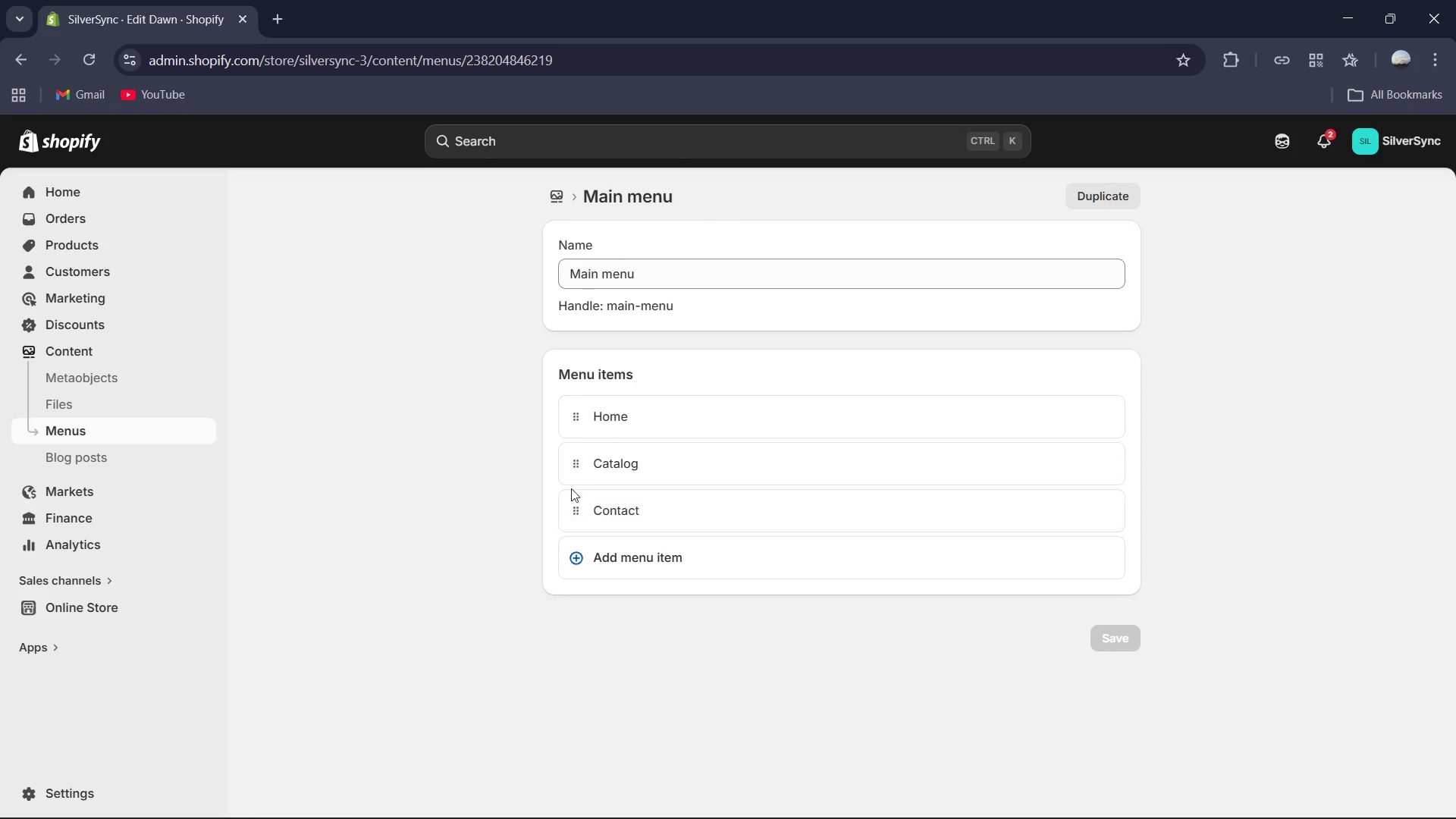 
wait(5.23)
 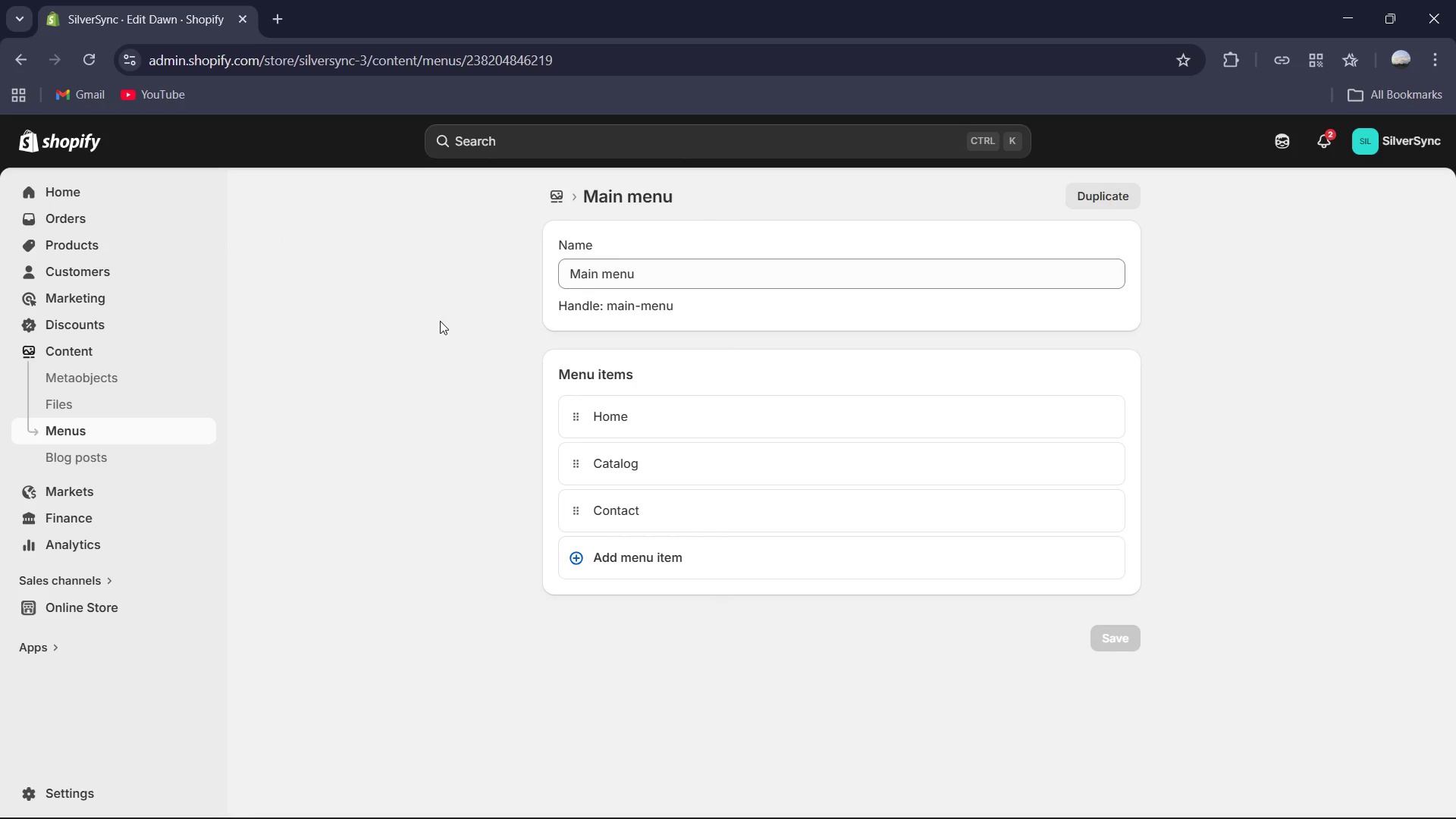 
left_click([610, 555])
 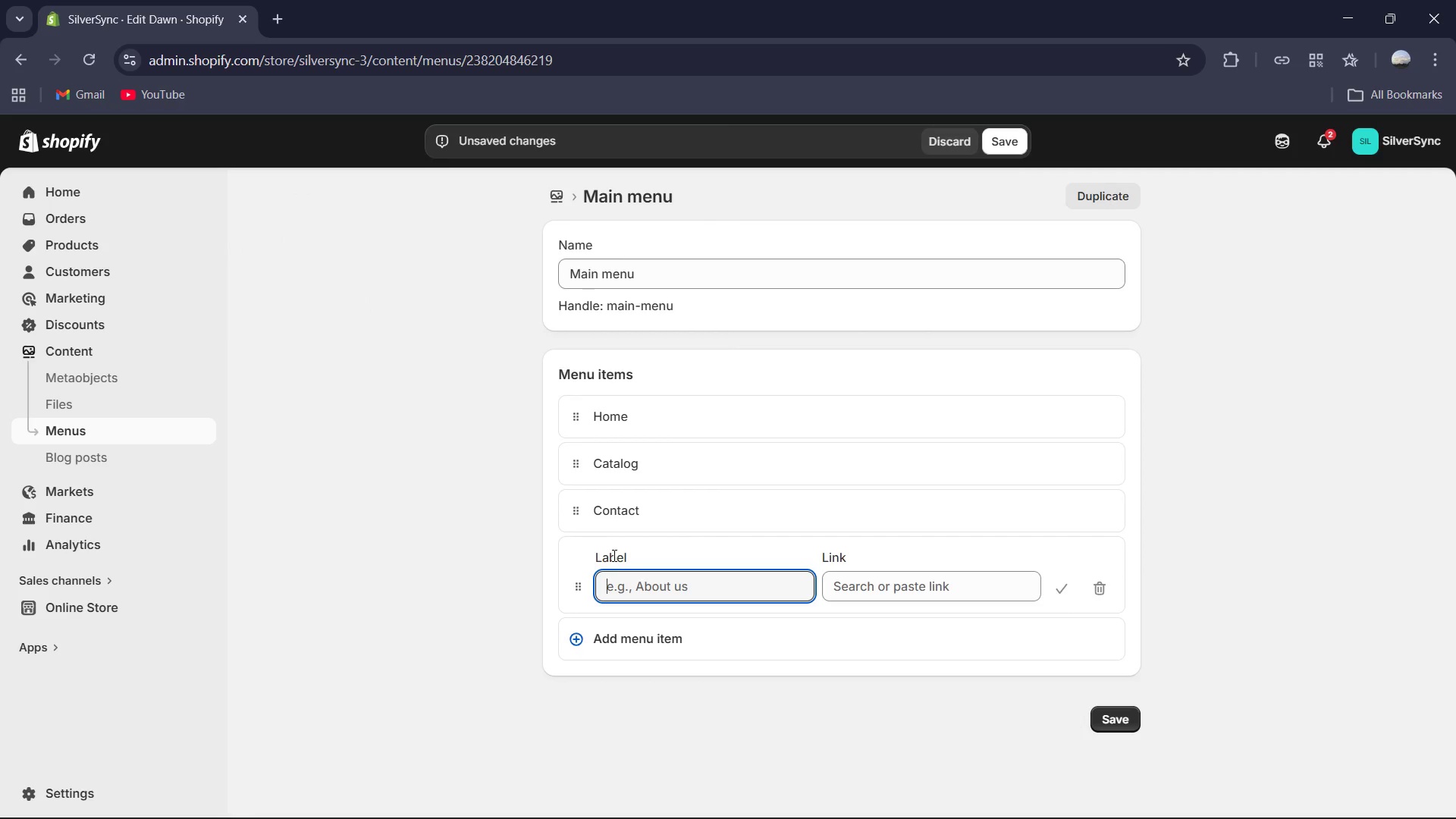 
type(Shop by Room)
 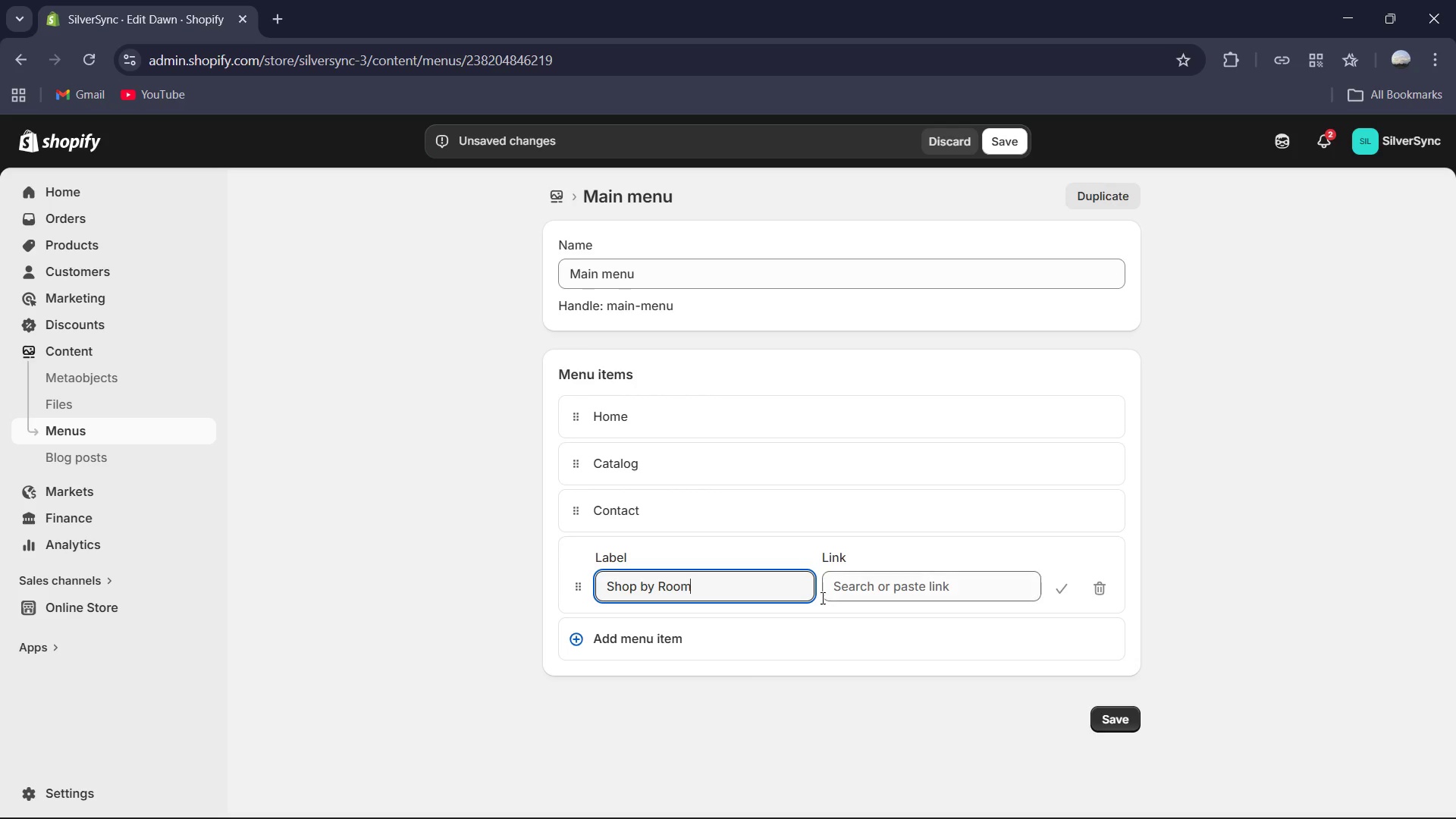 
left_click([851, 585])
 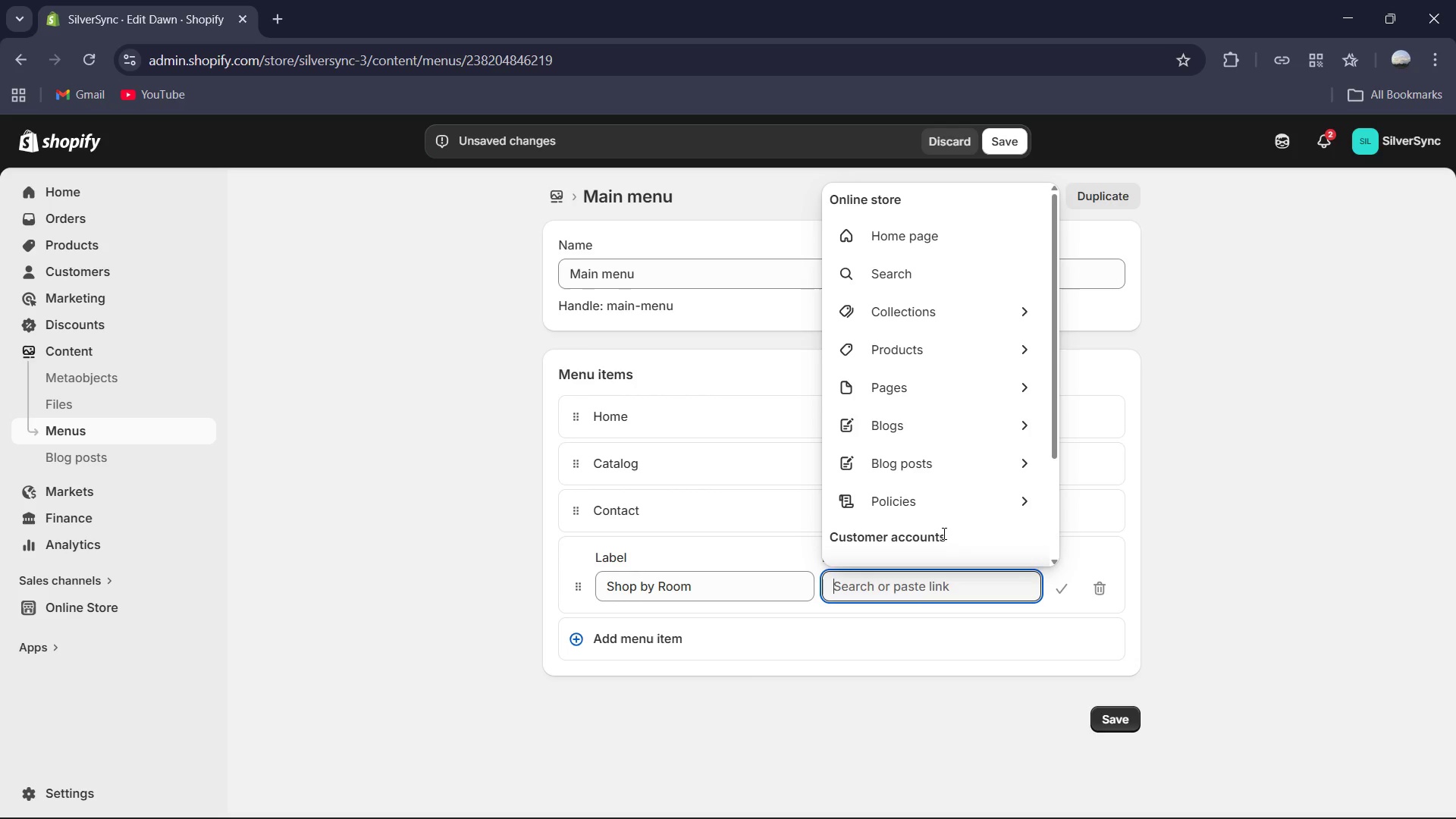 
type(All)
 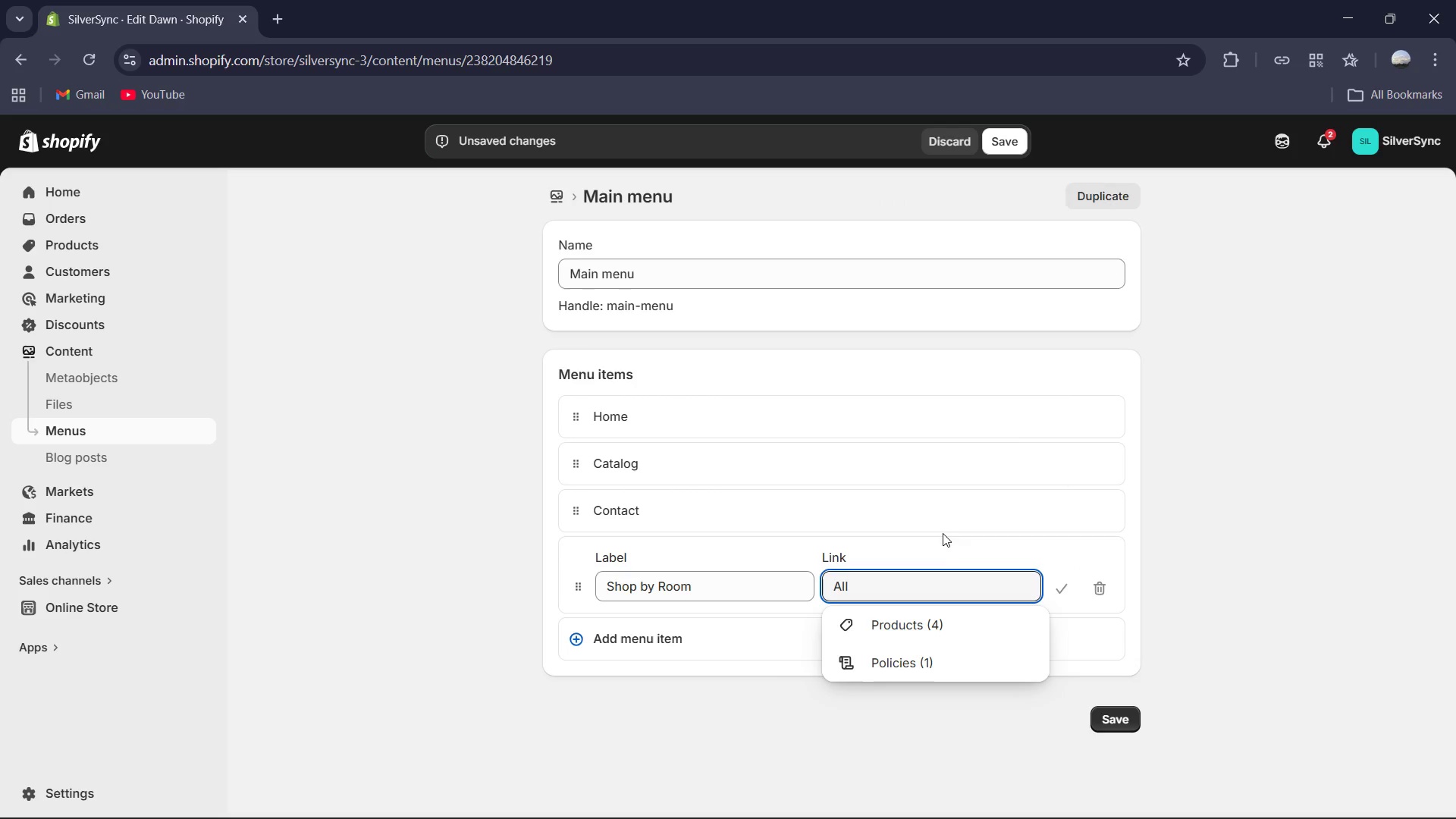 
left_click([893, 626])
 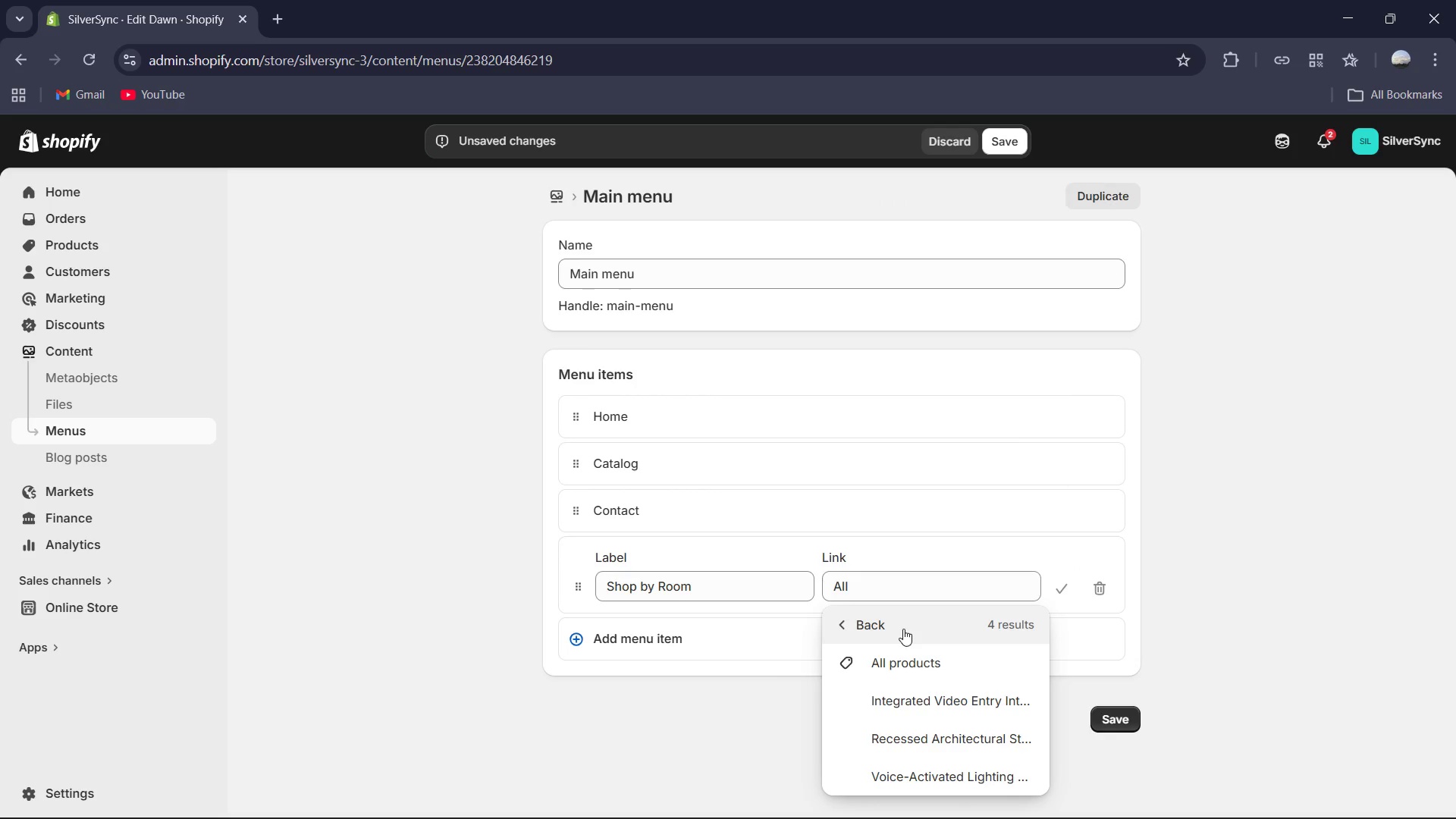 
left_click([916, 657])
 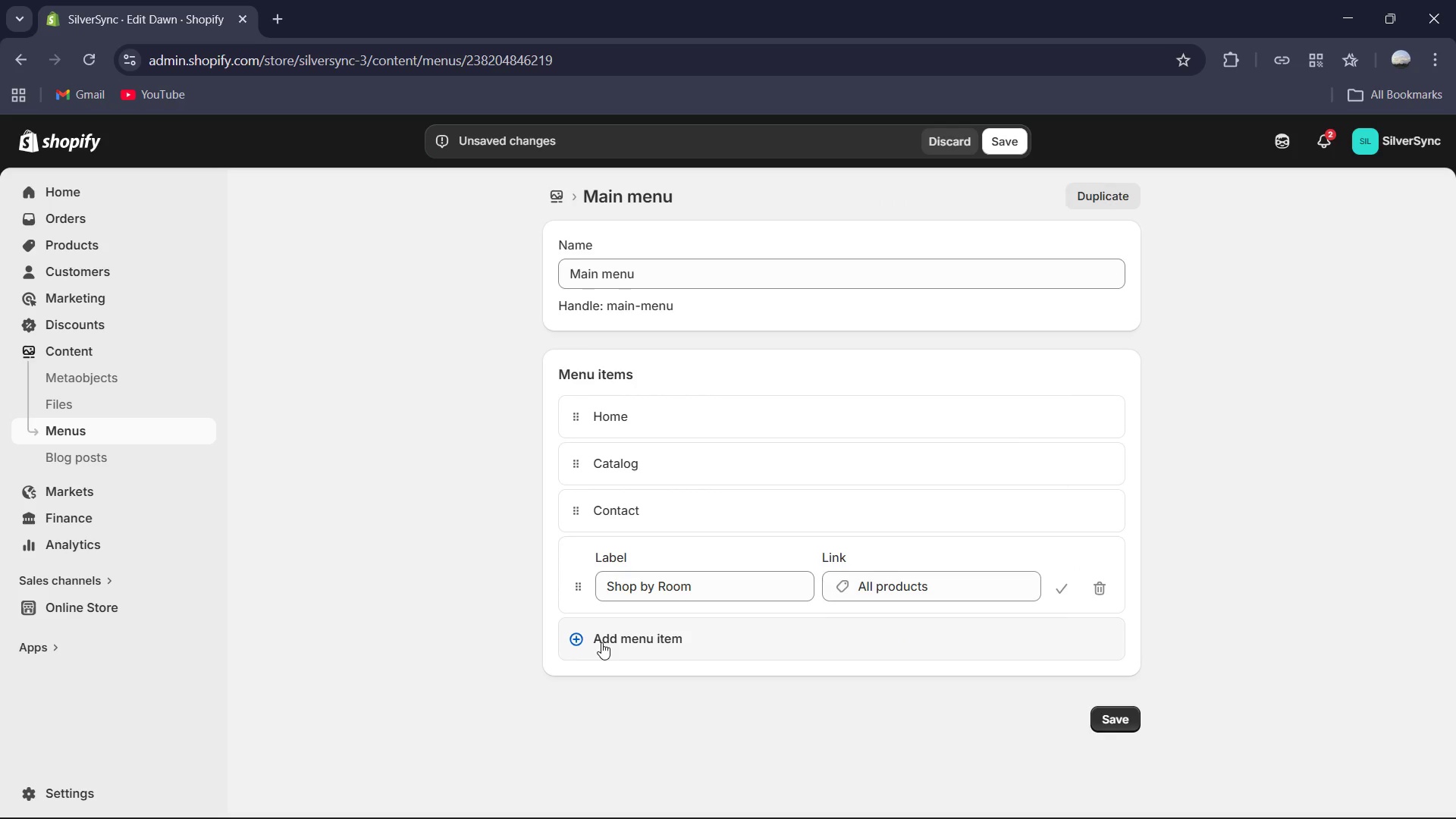 
left_click([601, 642])
 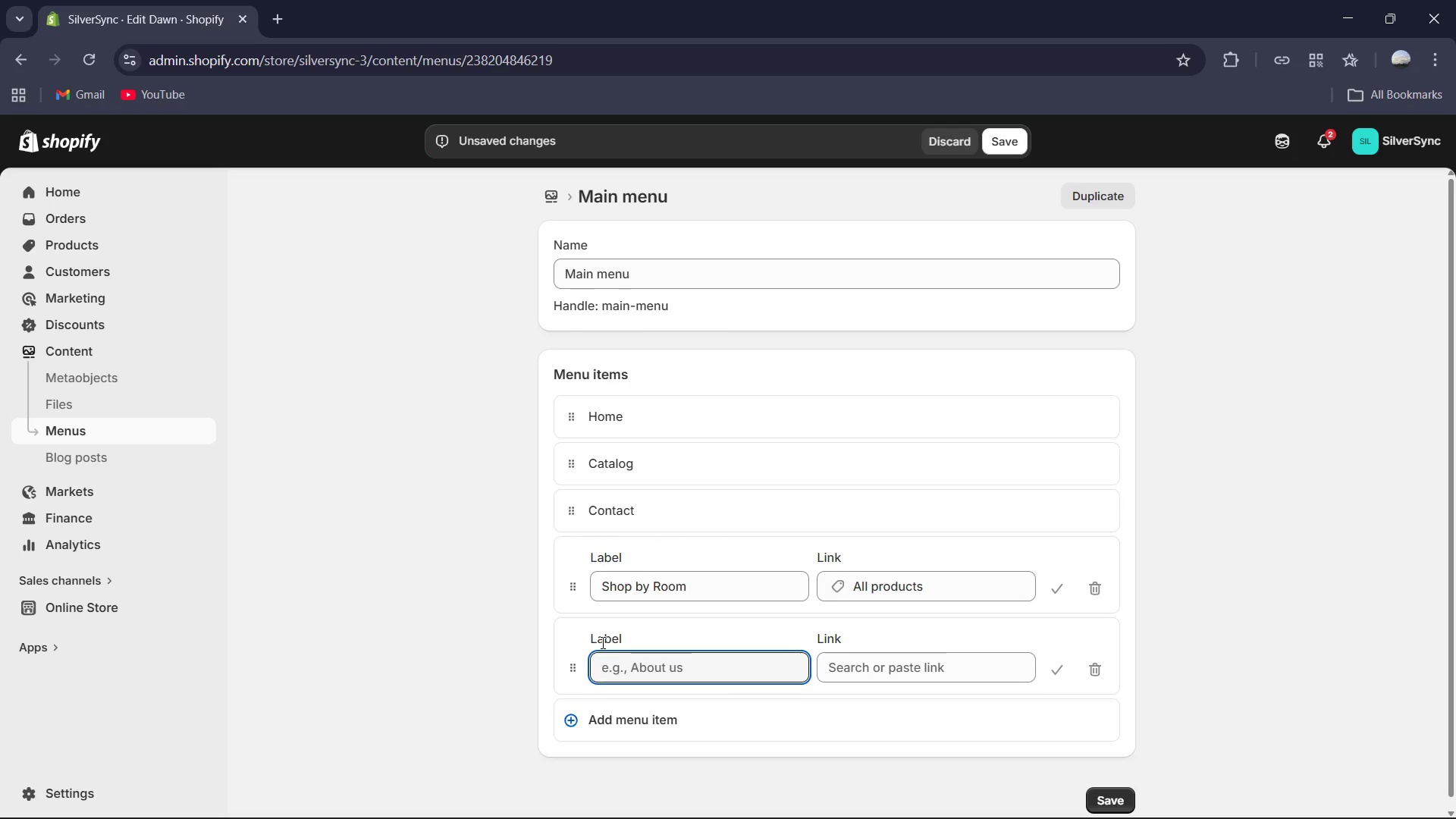 
type(The Spa Bath)
 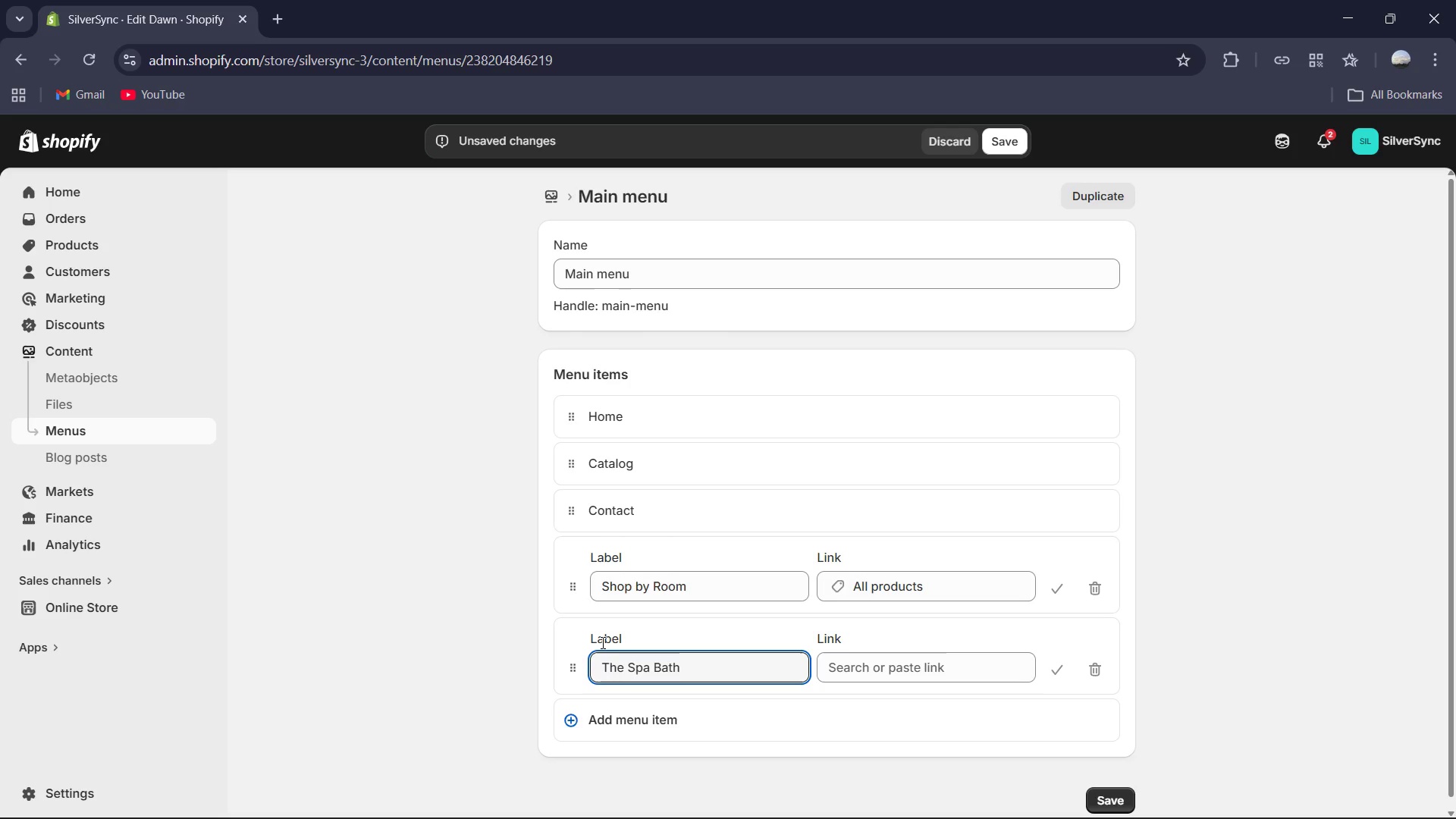 
left_click([863, 668])
 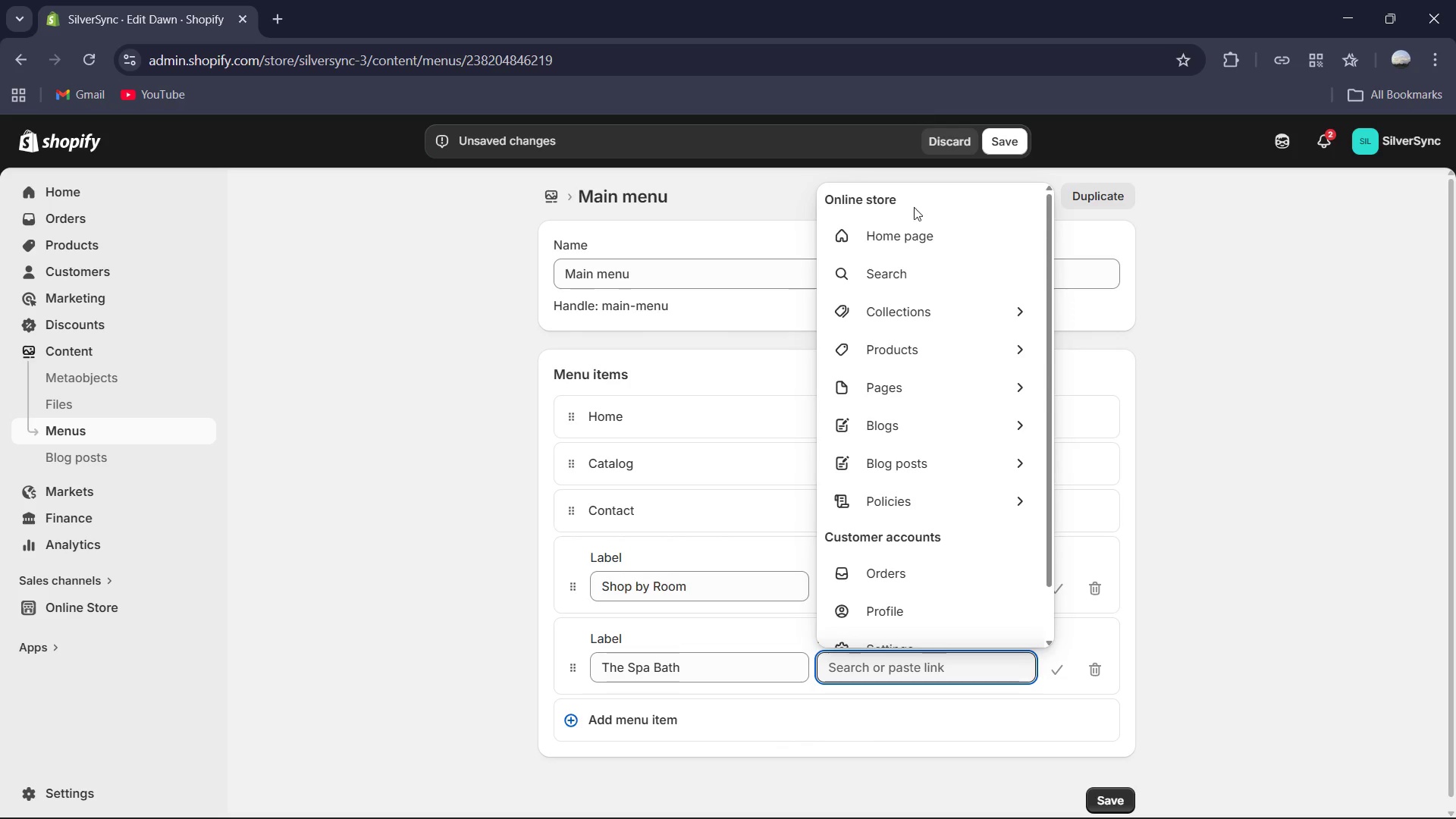 
left_click([918, 315])
 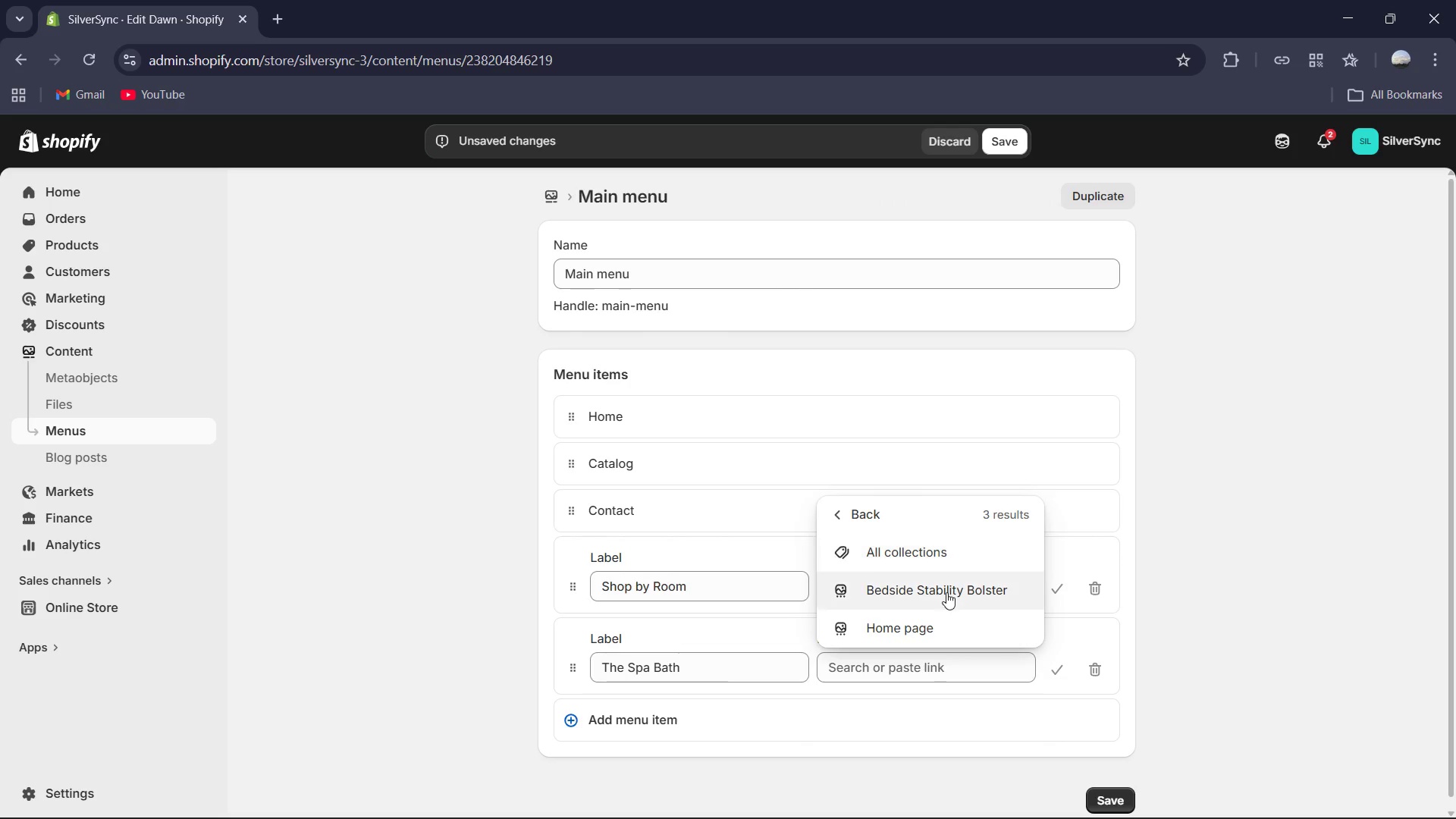 
scroll: coordinate [953, 615], scroll_direction: down, amount: 2.0
 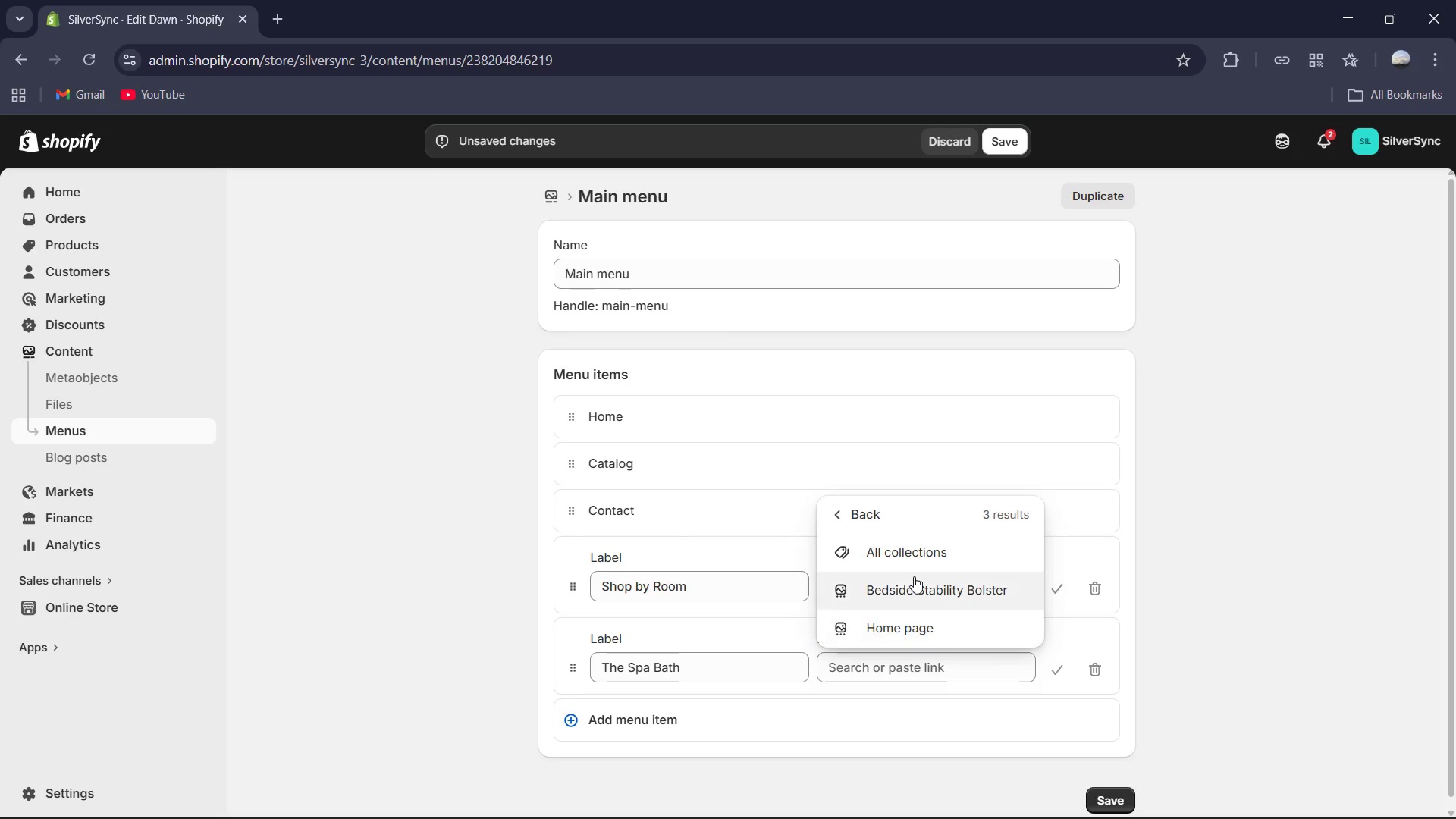 
left_click([907, 560])
 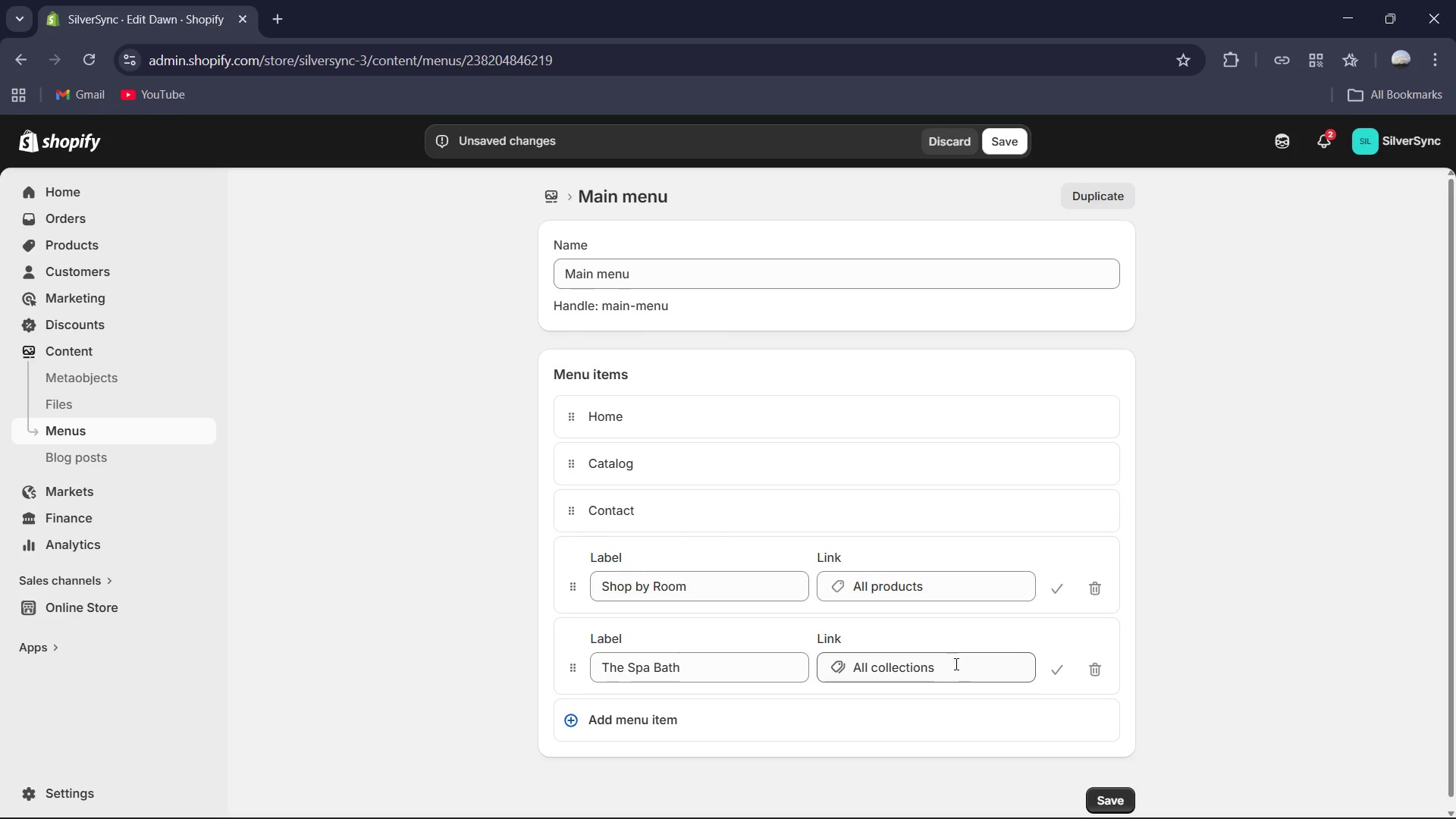 
left_click([955, 664])
 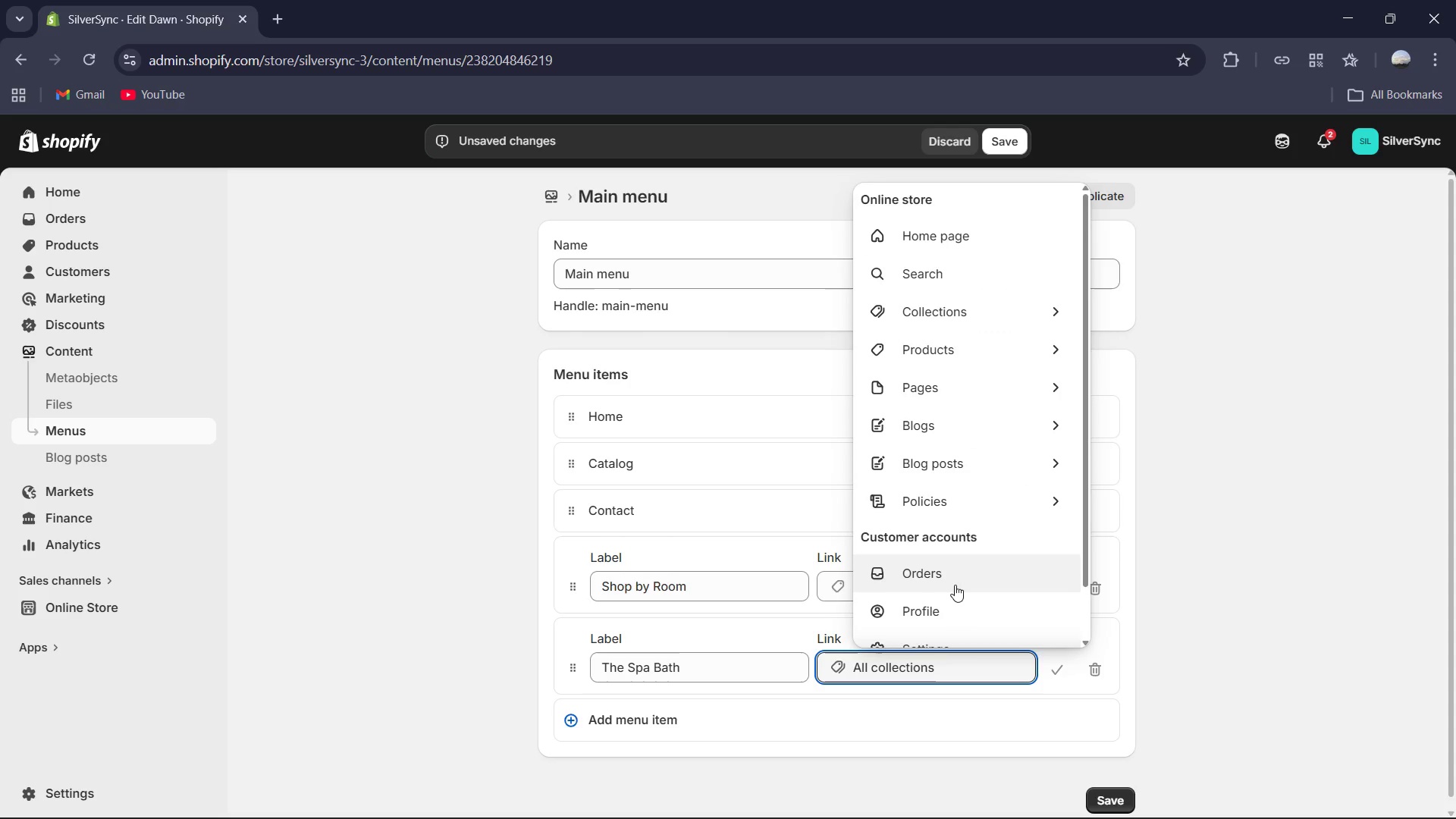 
key(Control+A)
 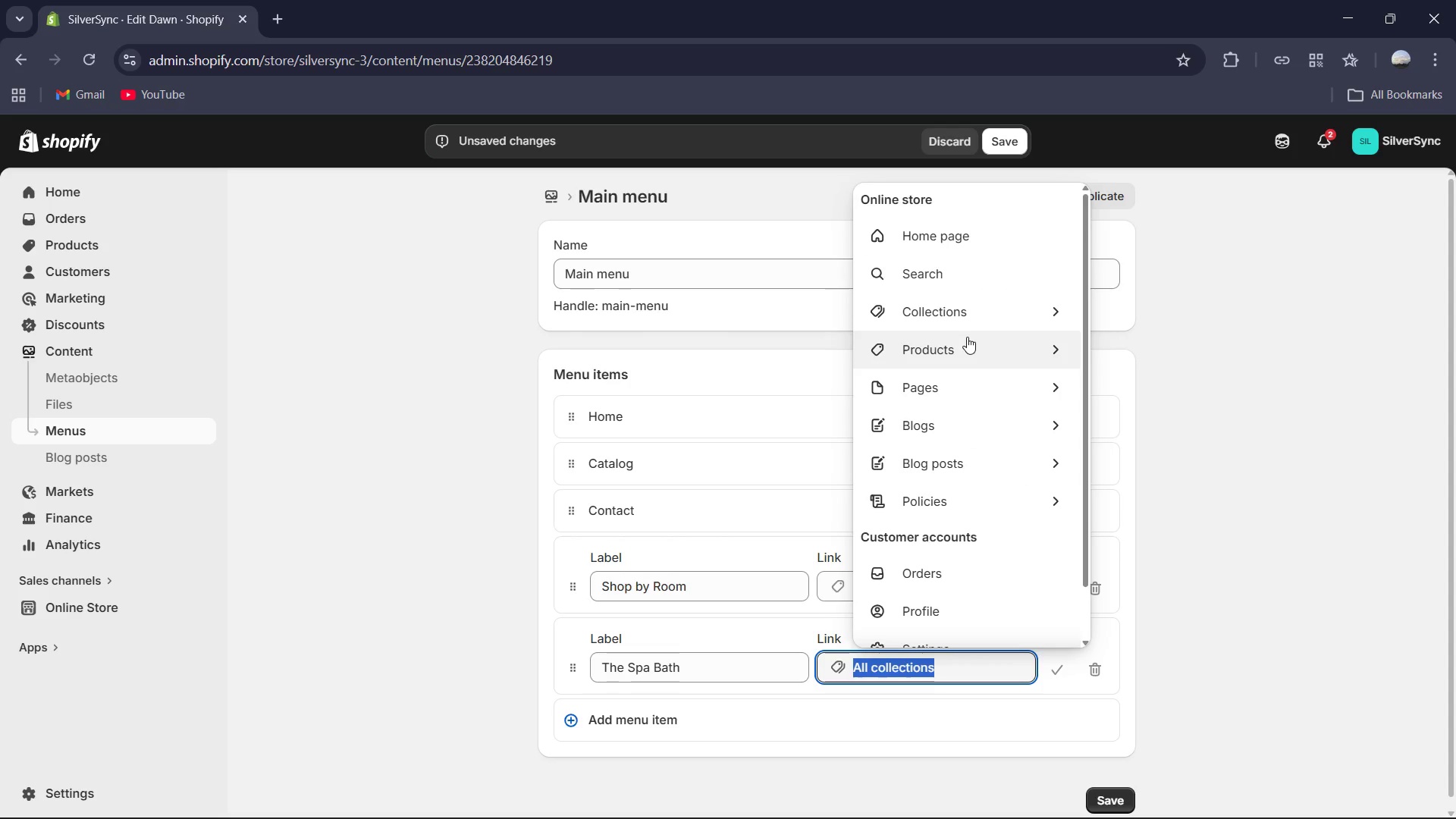 
left_click([966, 326])
 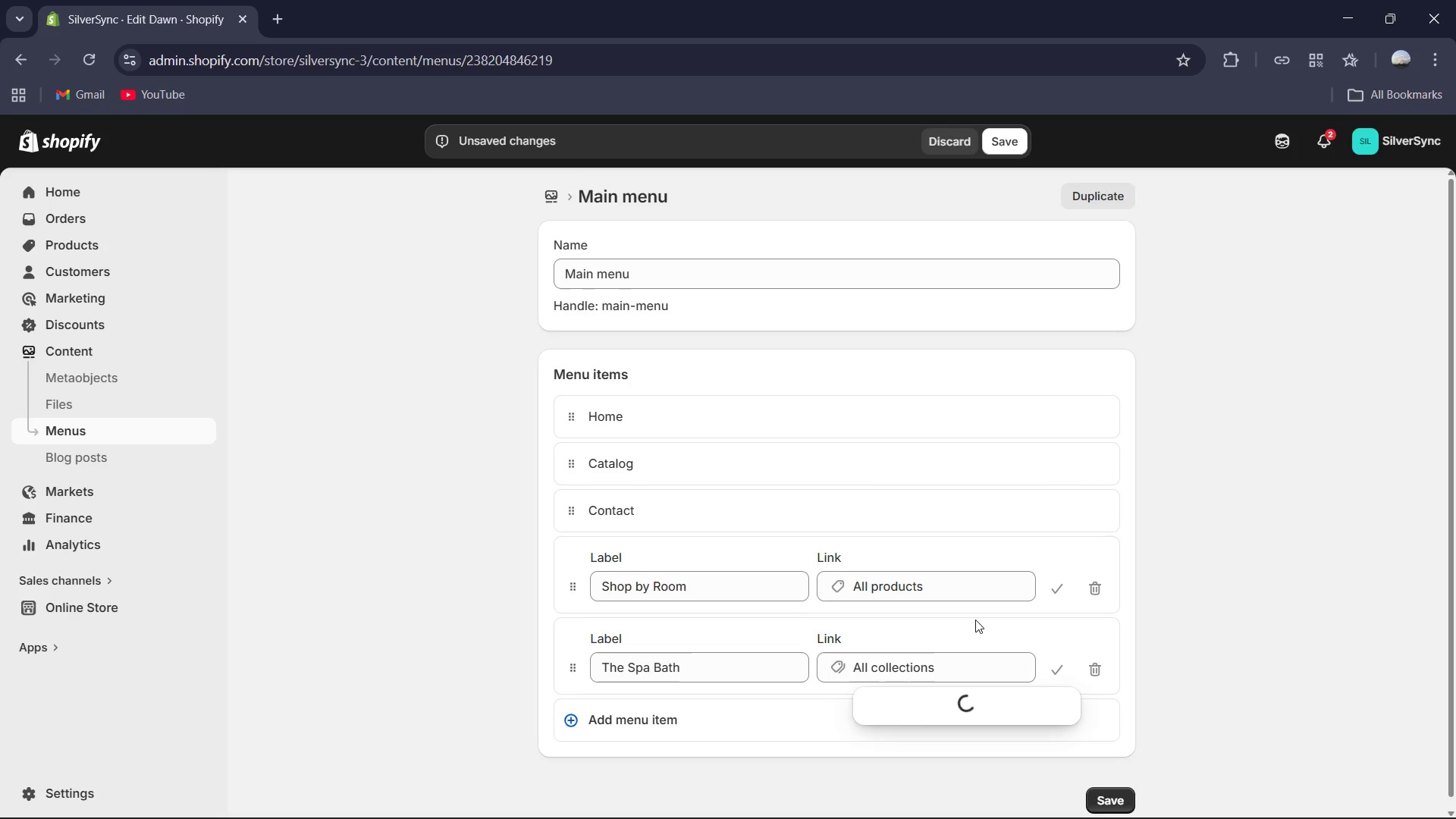 
scroll: coordinate [975, 620], scroll_direction: down, amount: 3.0
 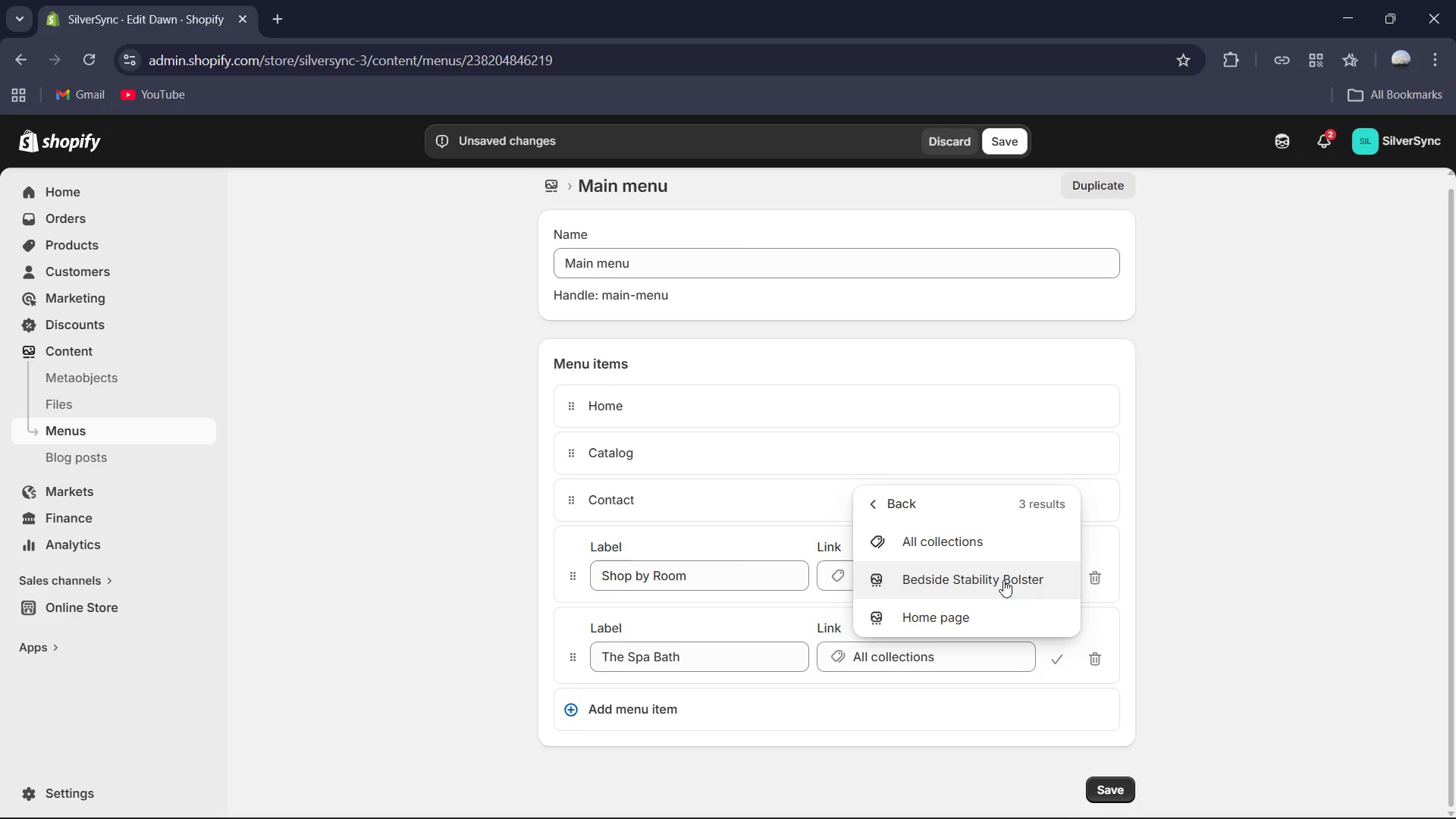 
wait(8.07)
 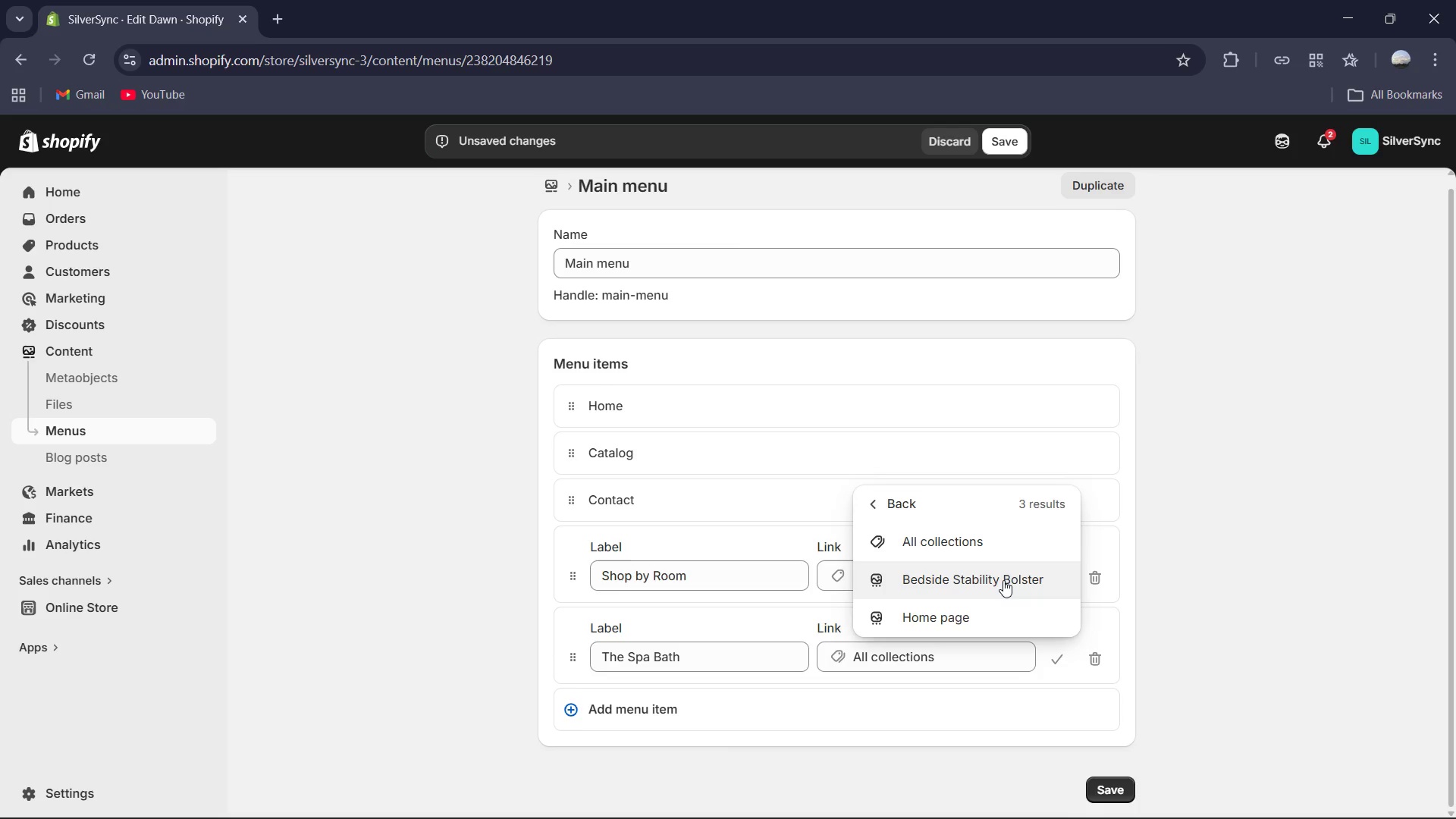 
left_click([960, 589])
 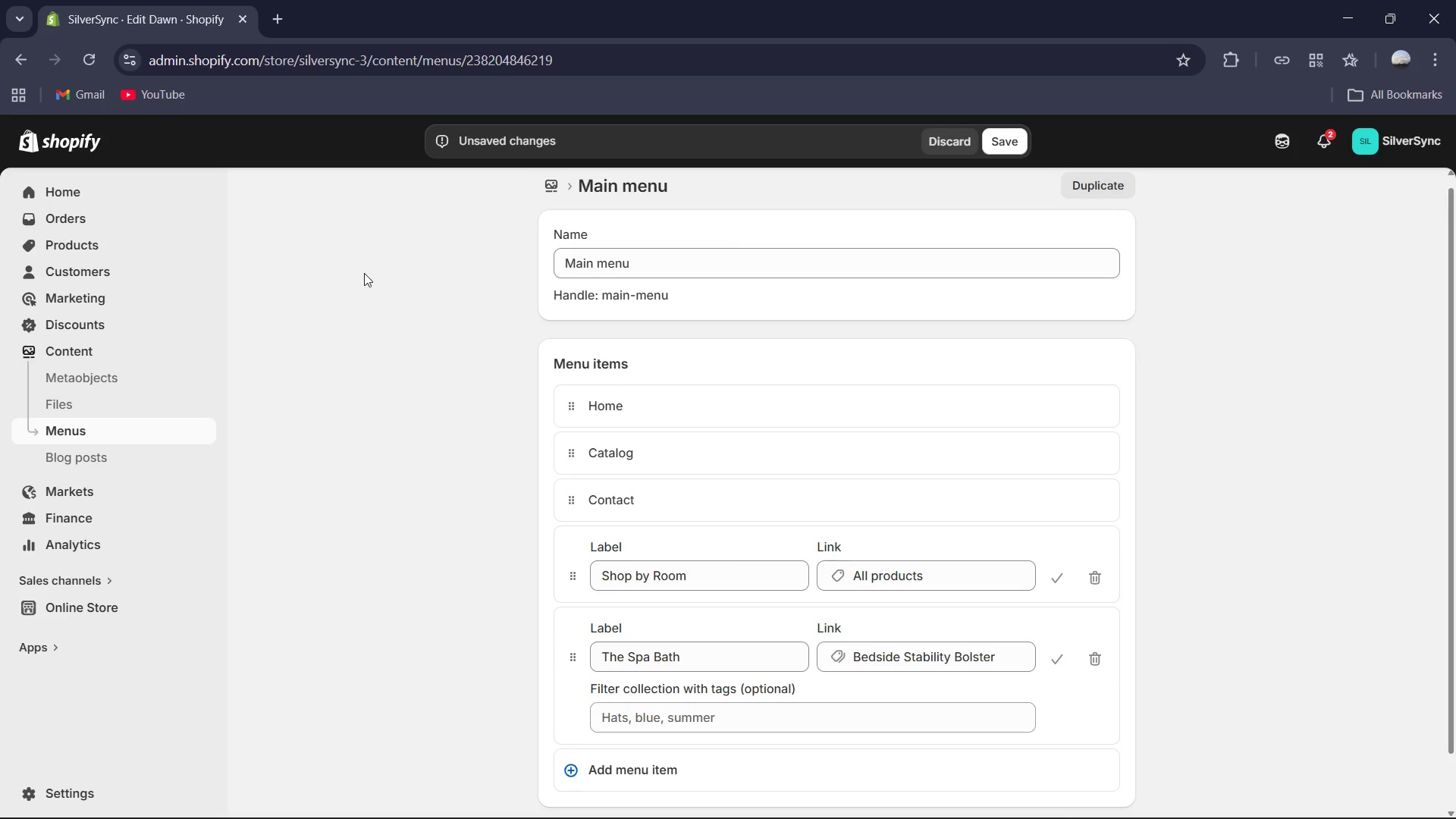 
left_click([1014, 149])
 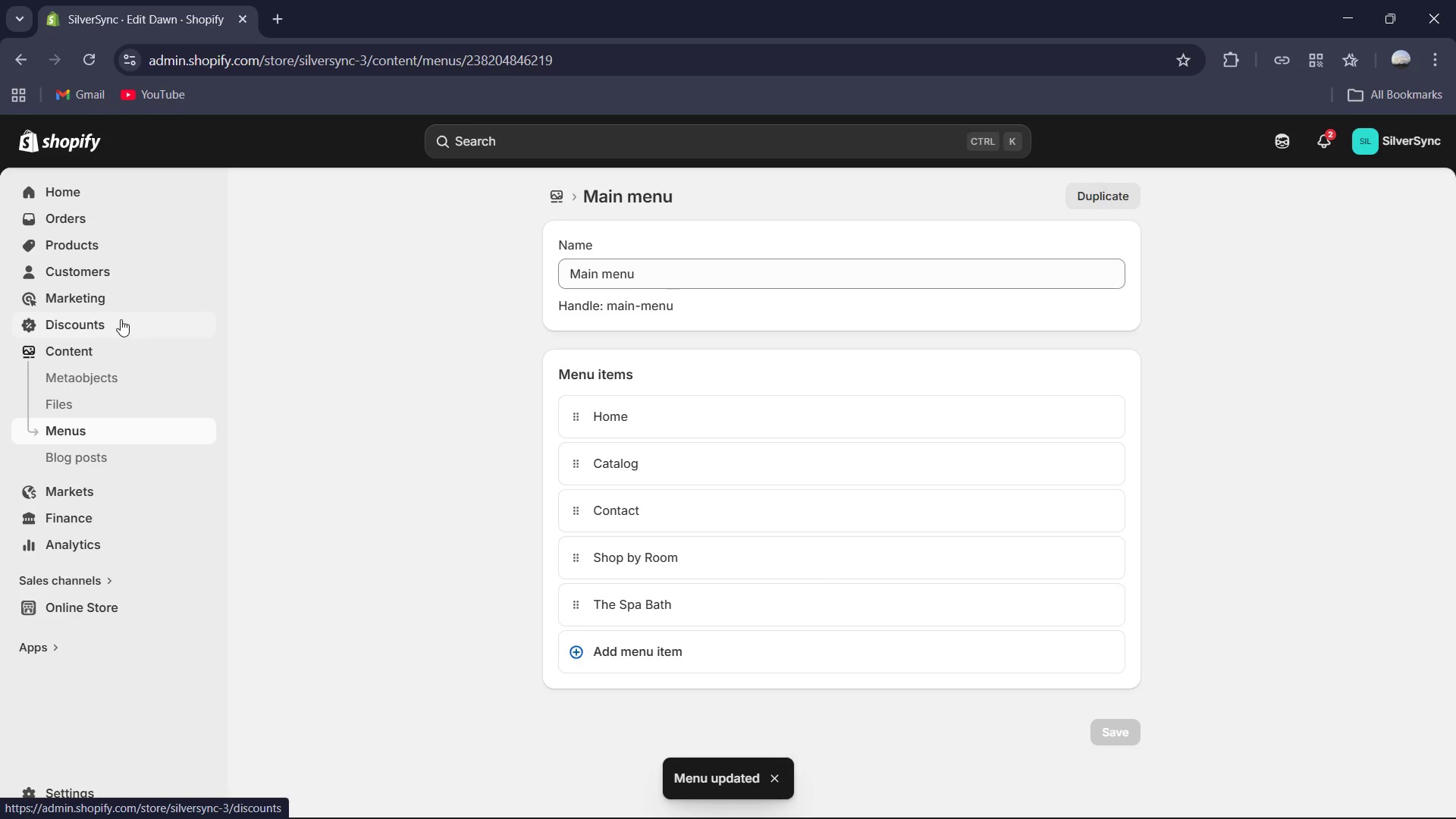 
wait(5.03)
 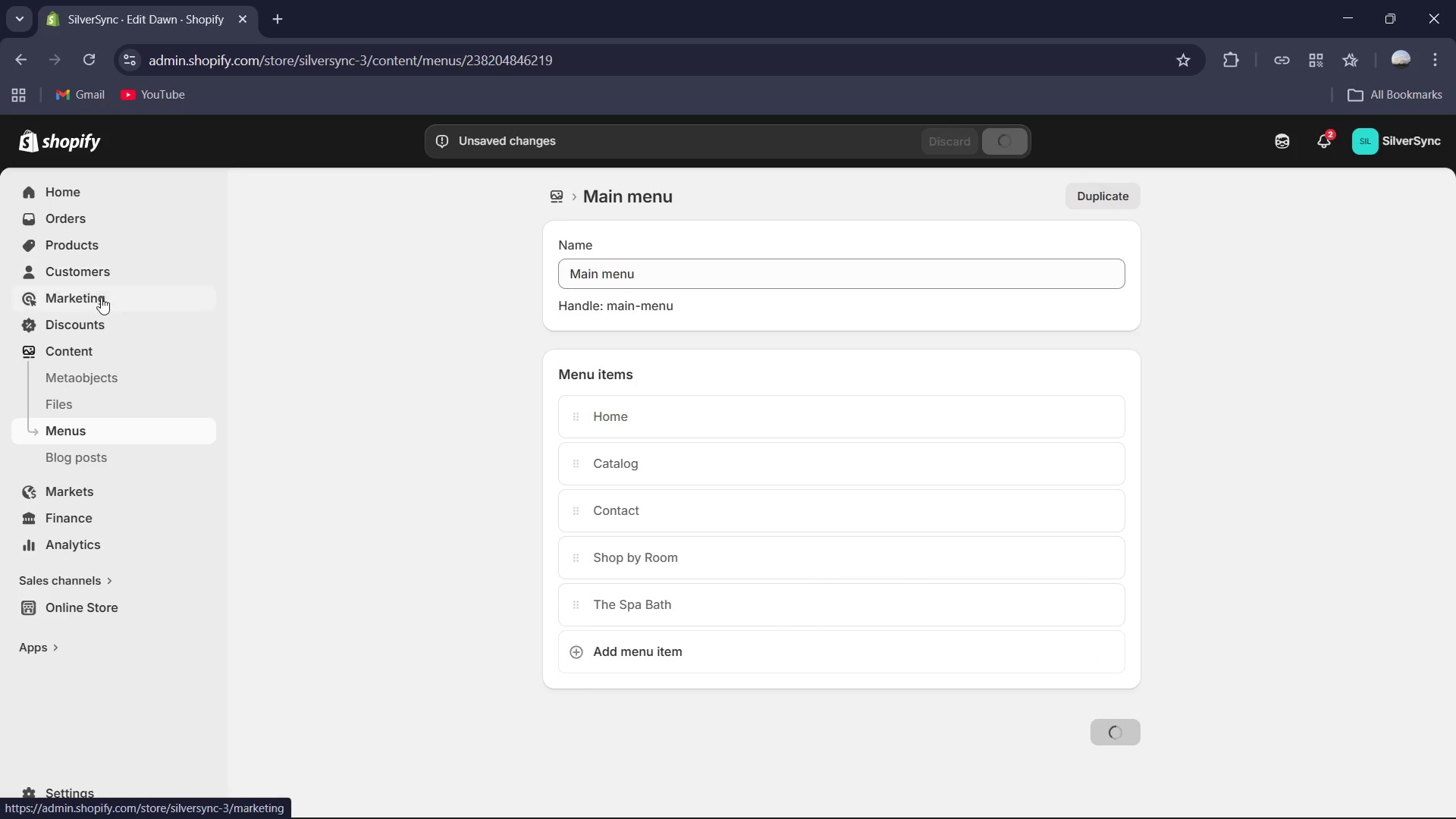 
left_click([98, 245])
 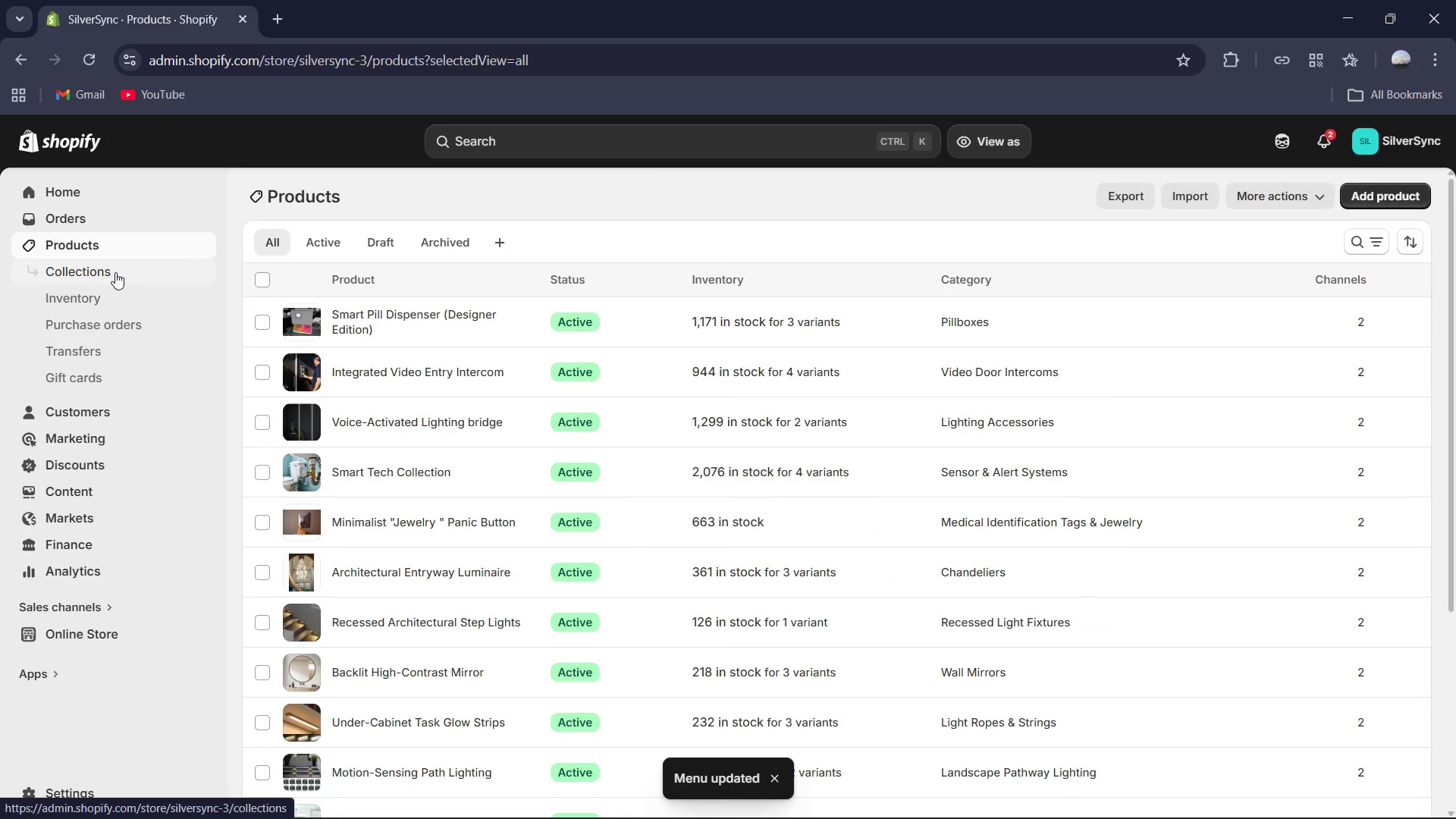 
left_click([115, 272])
 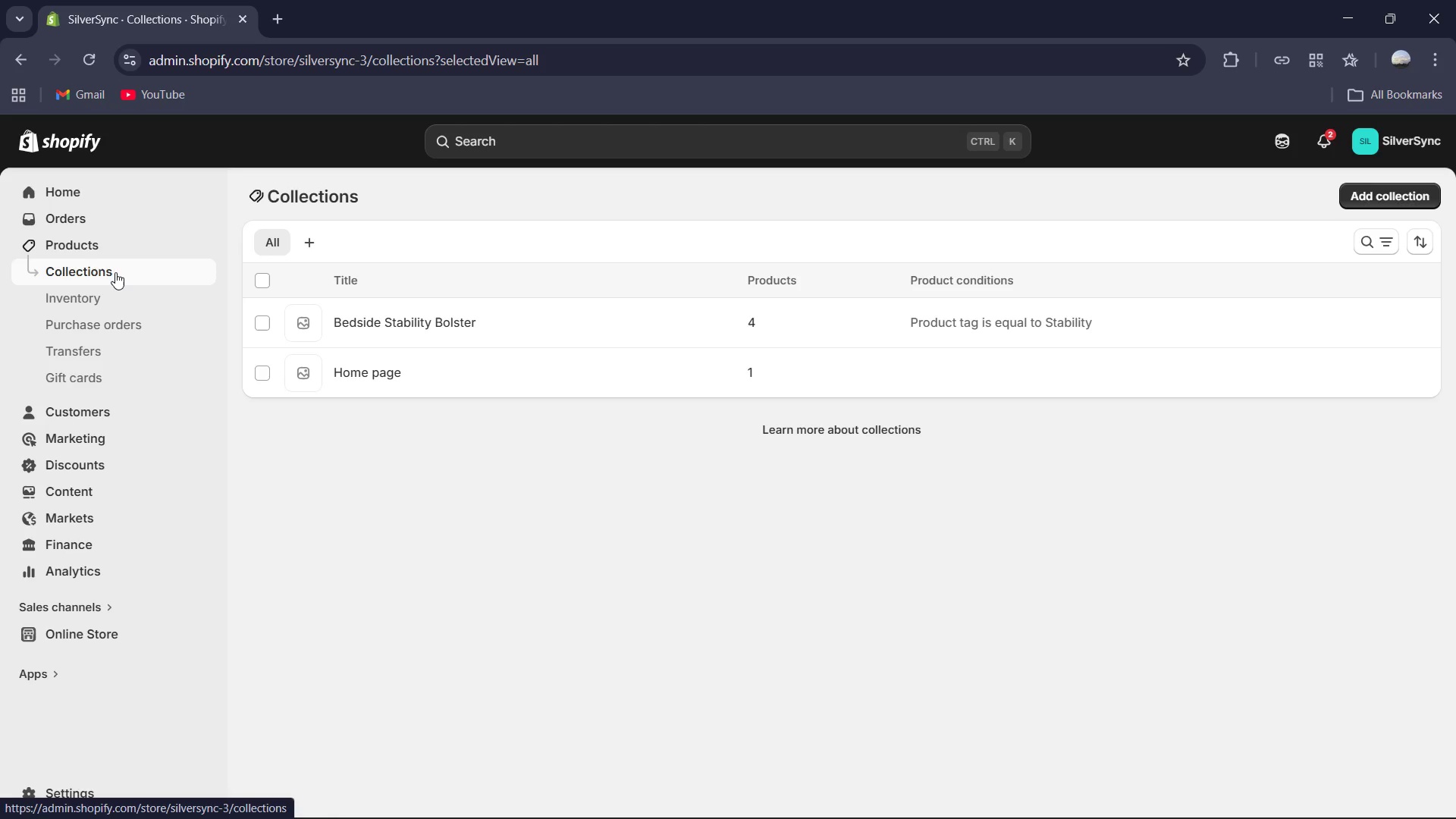 
wait(9.53)
 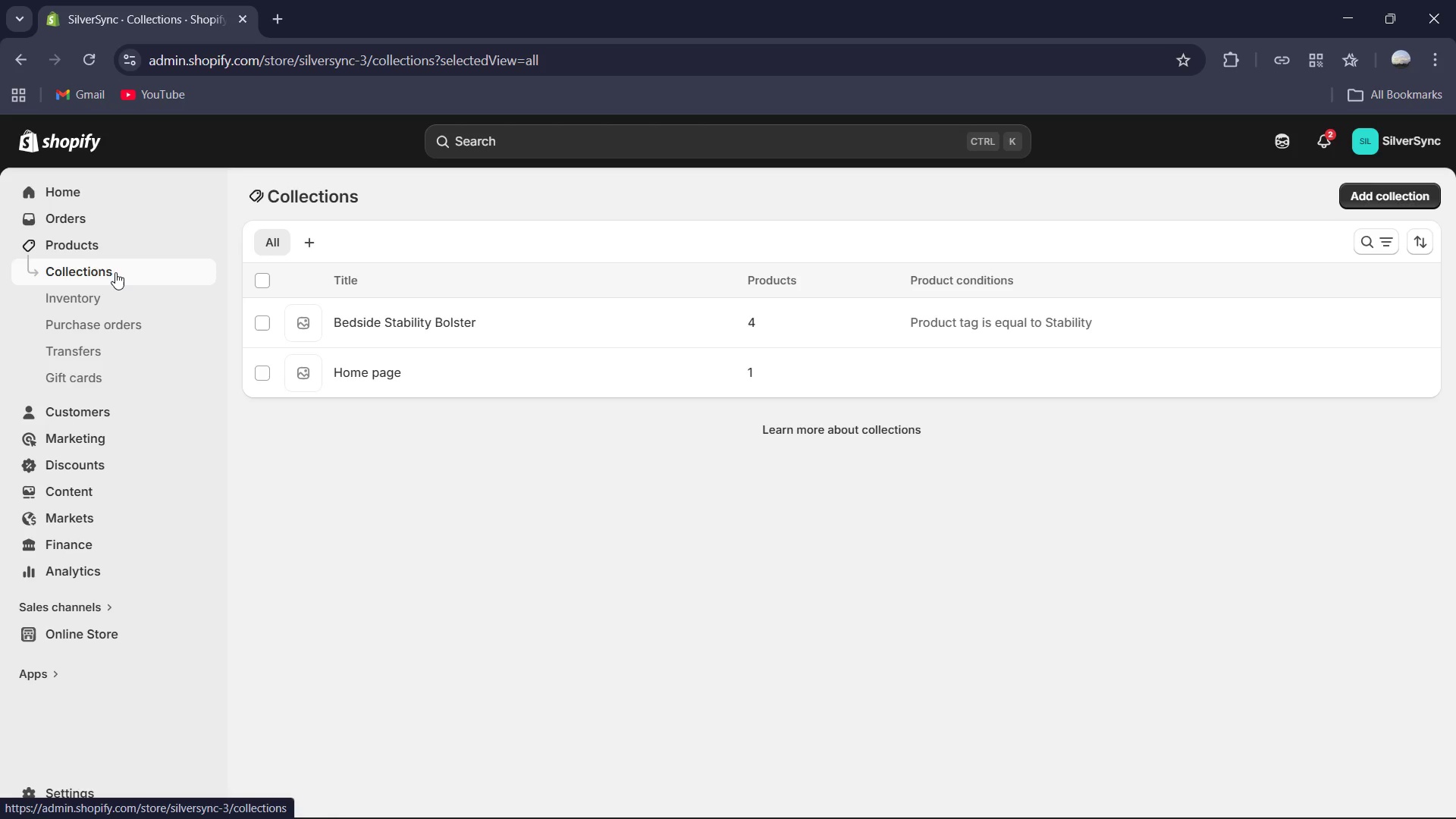 
scroll: coordinate [510, 414], scroll_direction: down, amount: 1.0
 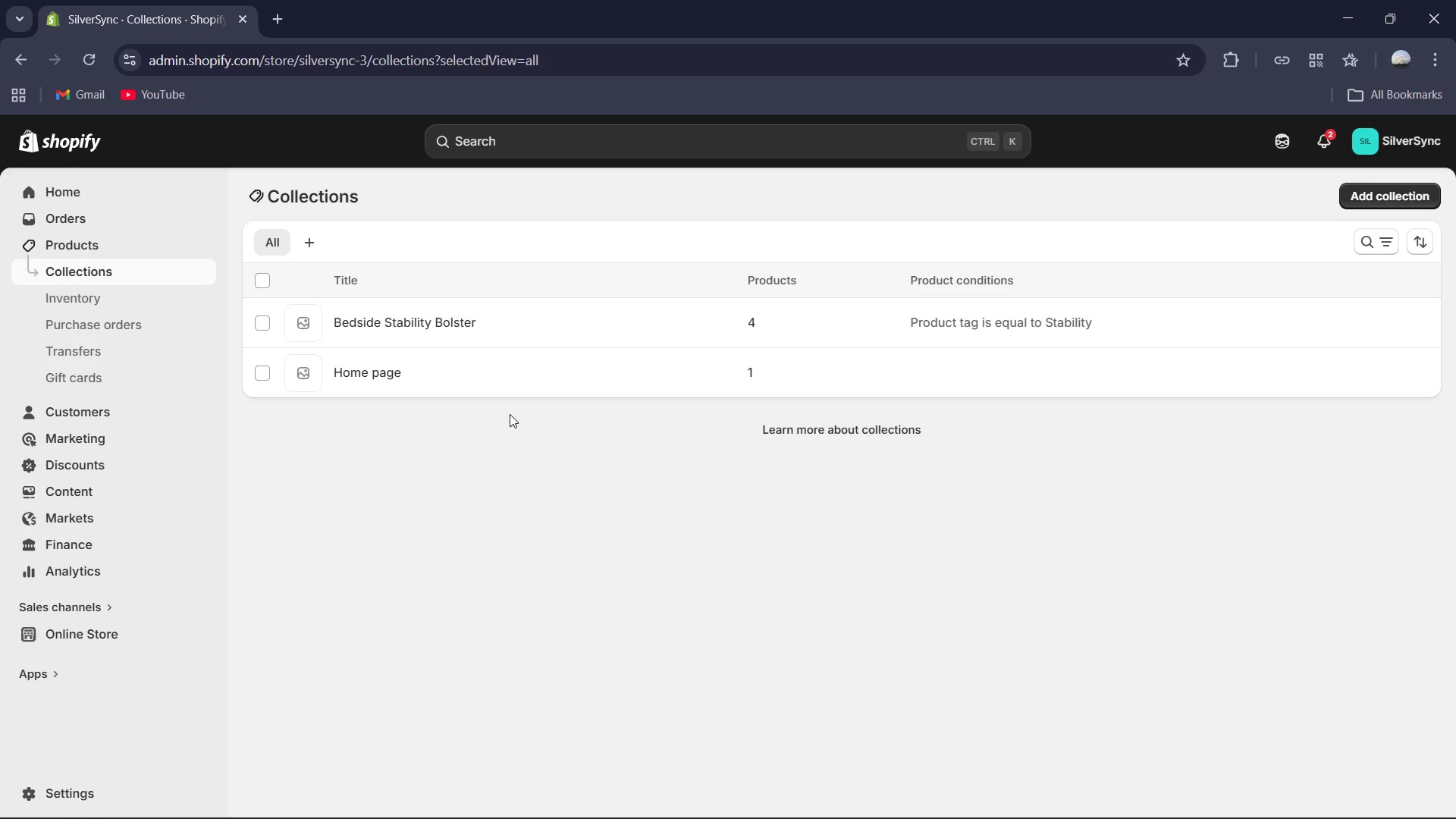 
scroll: coordinate [510, 414], scroll_direction: up, amount: 2.0
 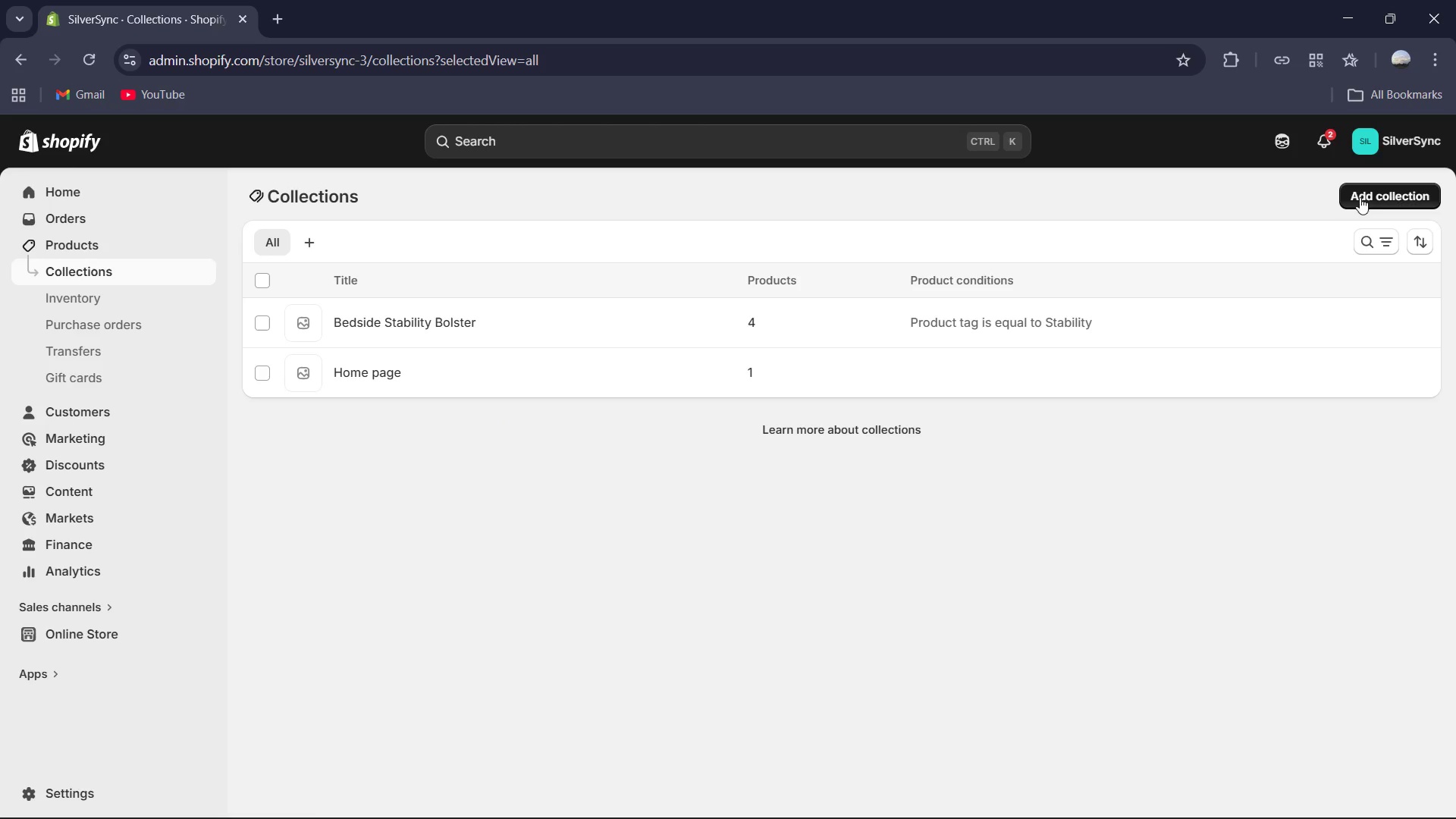 
left_click([1373, 187])
 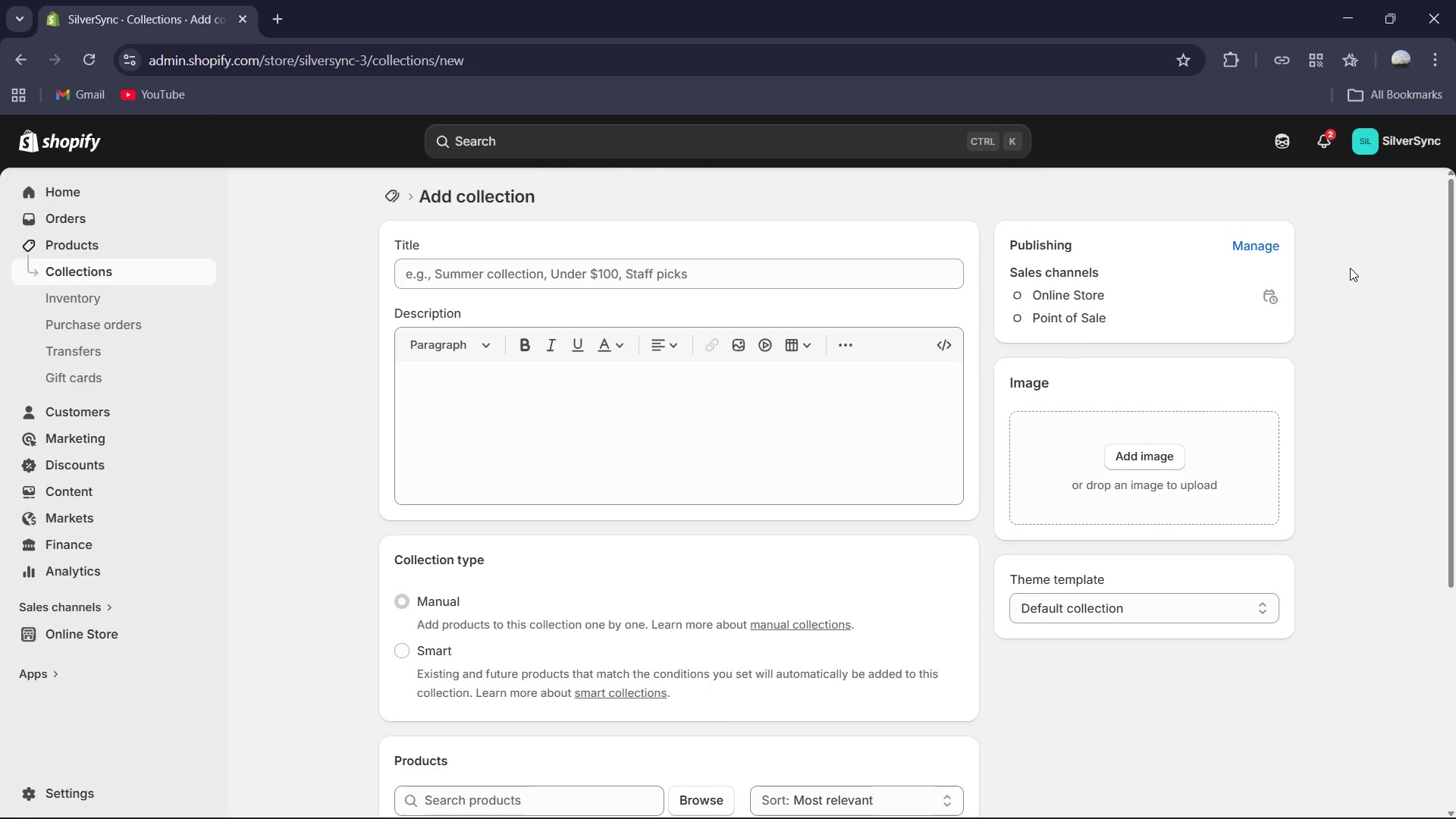 
wait(15.75)
 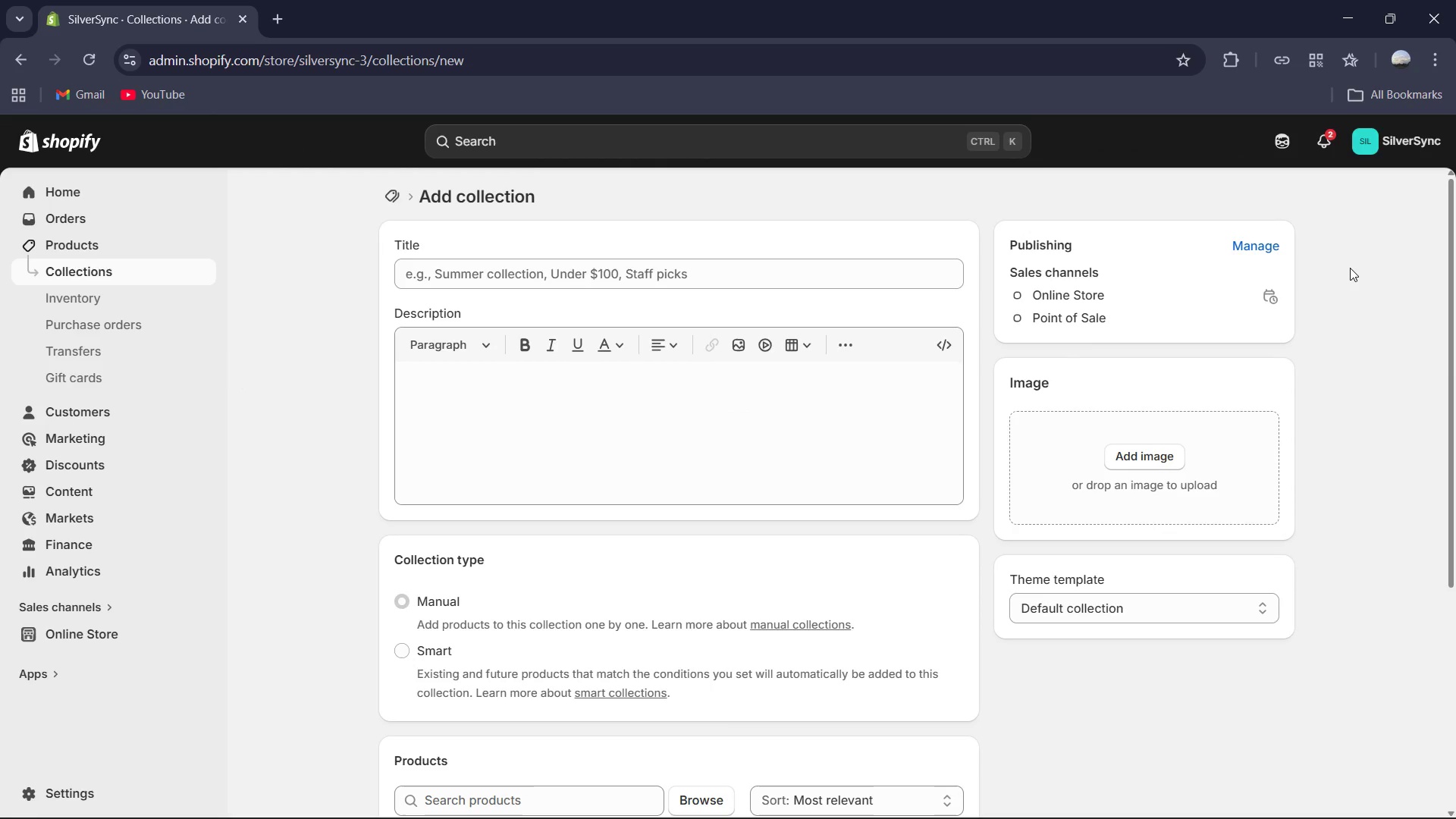 
scroll: coordinate [605, 562], scroll_direction: down, amount: 1.0
 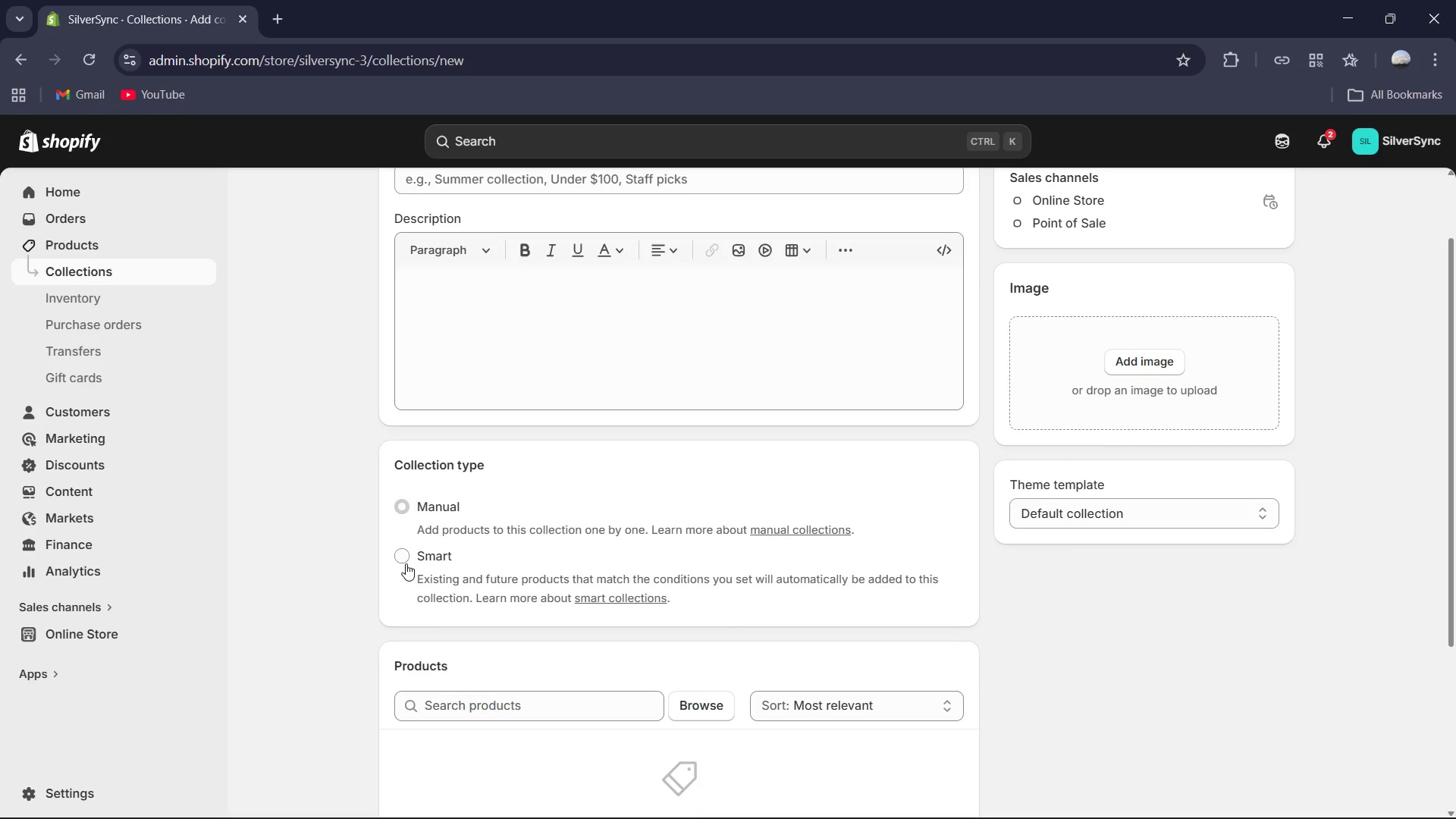 
left_click([406, 563])
 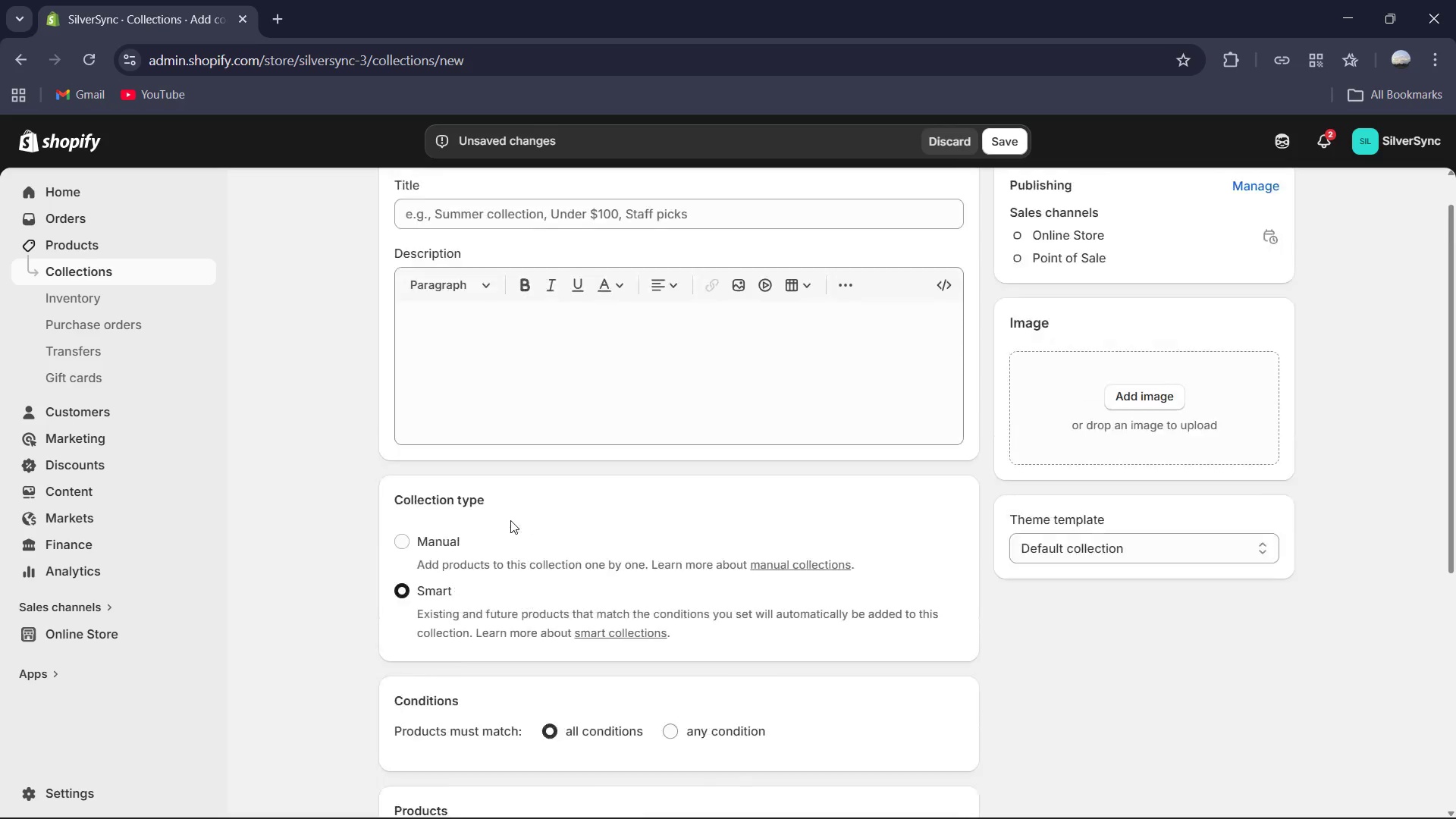 
scroll: coordinate [510, 520], scroll_direction: up, amount: 4.0
 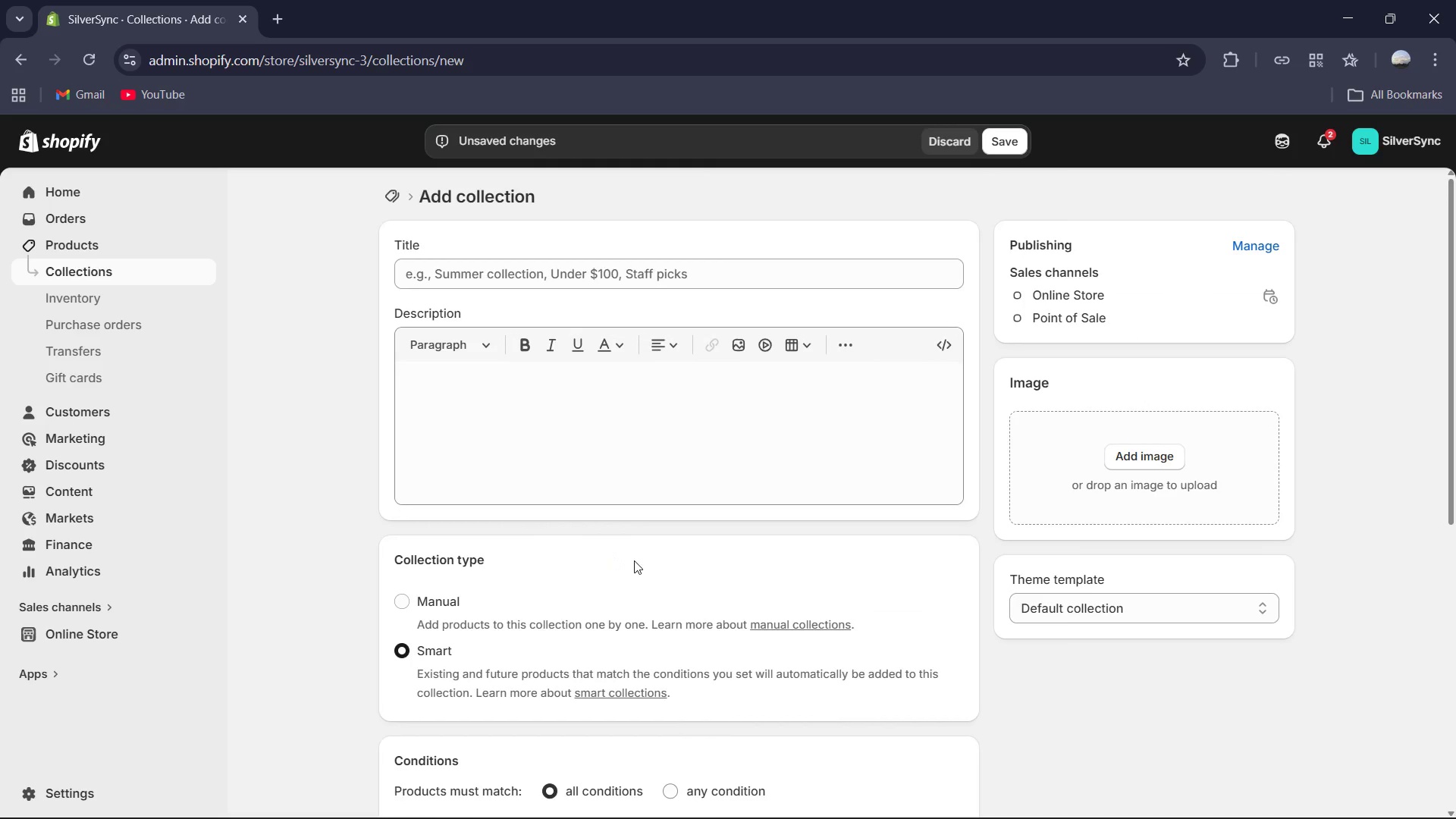 
scroll: coordinate [634, 560], scroll_direction: down, amount: 3.0
 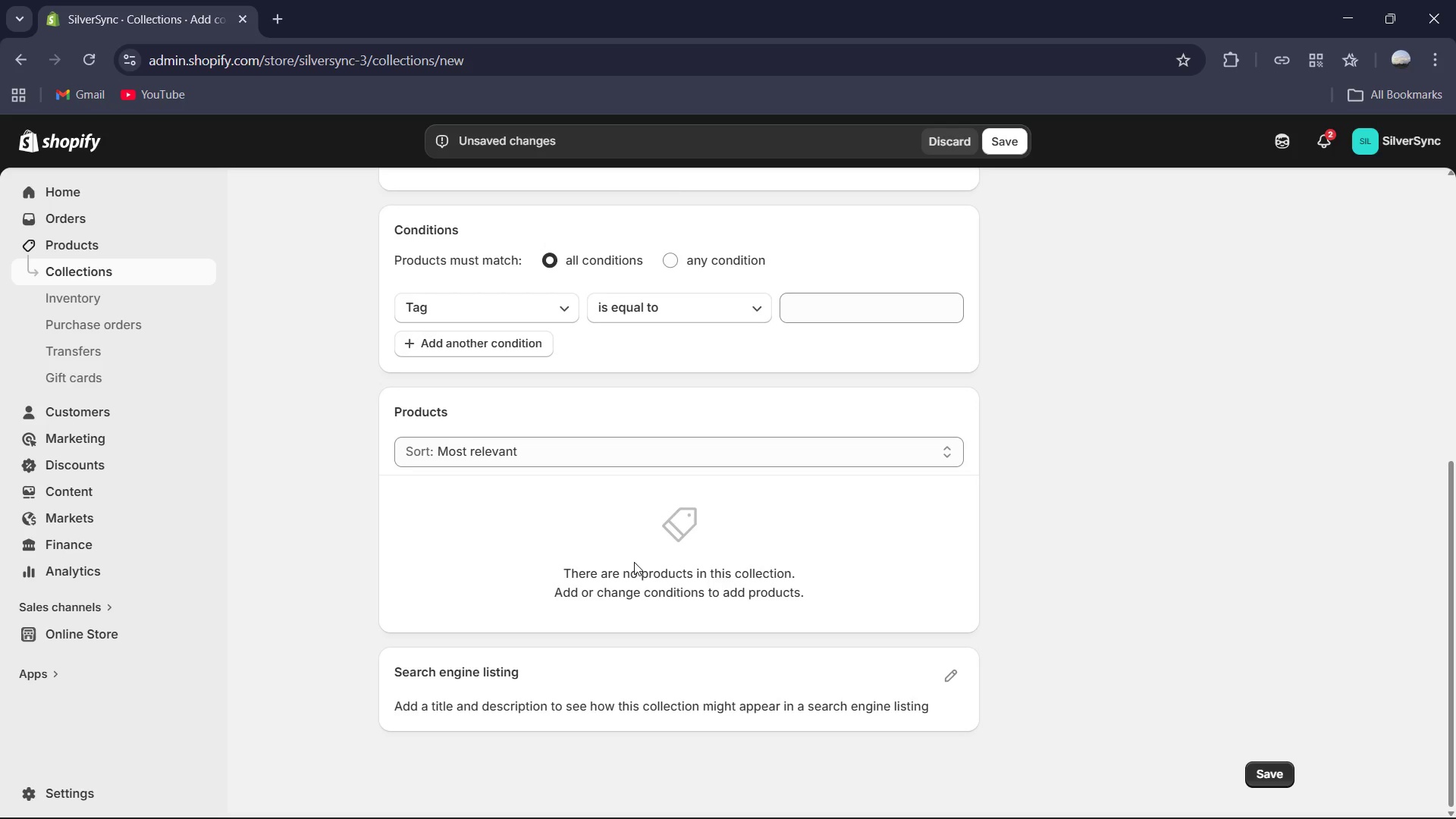 
scroll: coordinate [634, 562], scroll_direction: up, amount: 3.0
 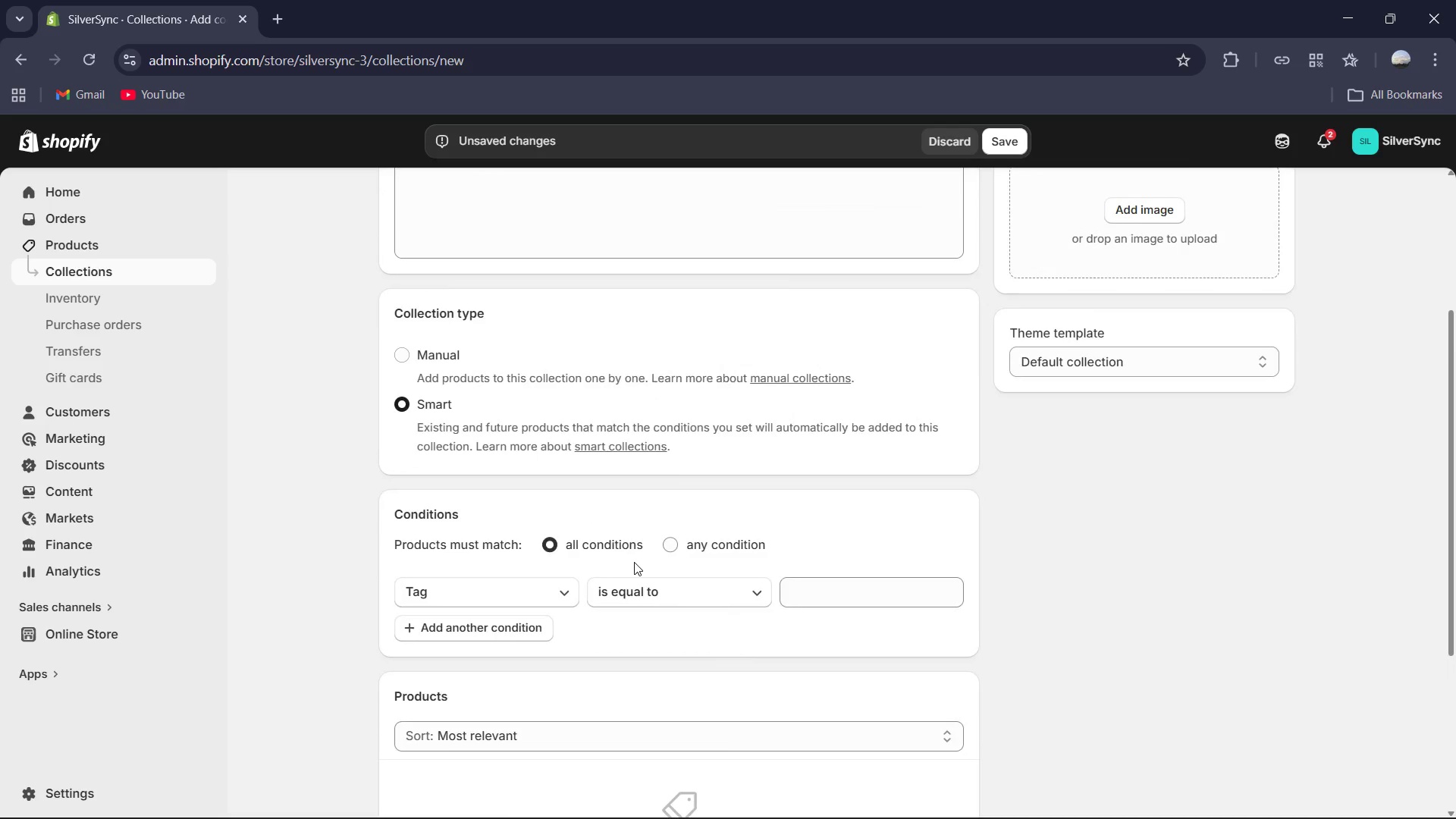 
scroll: coordinate [634, 562], scroll_direction: down, amount: 1.0
 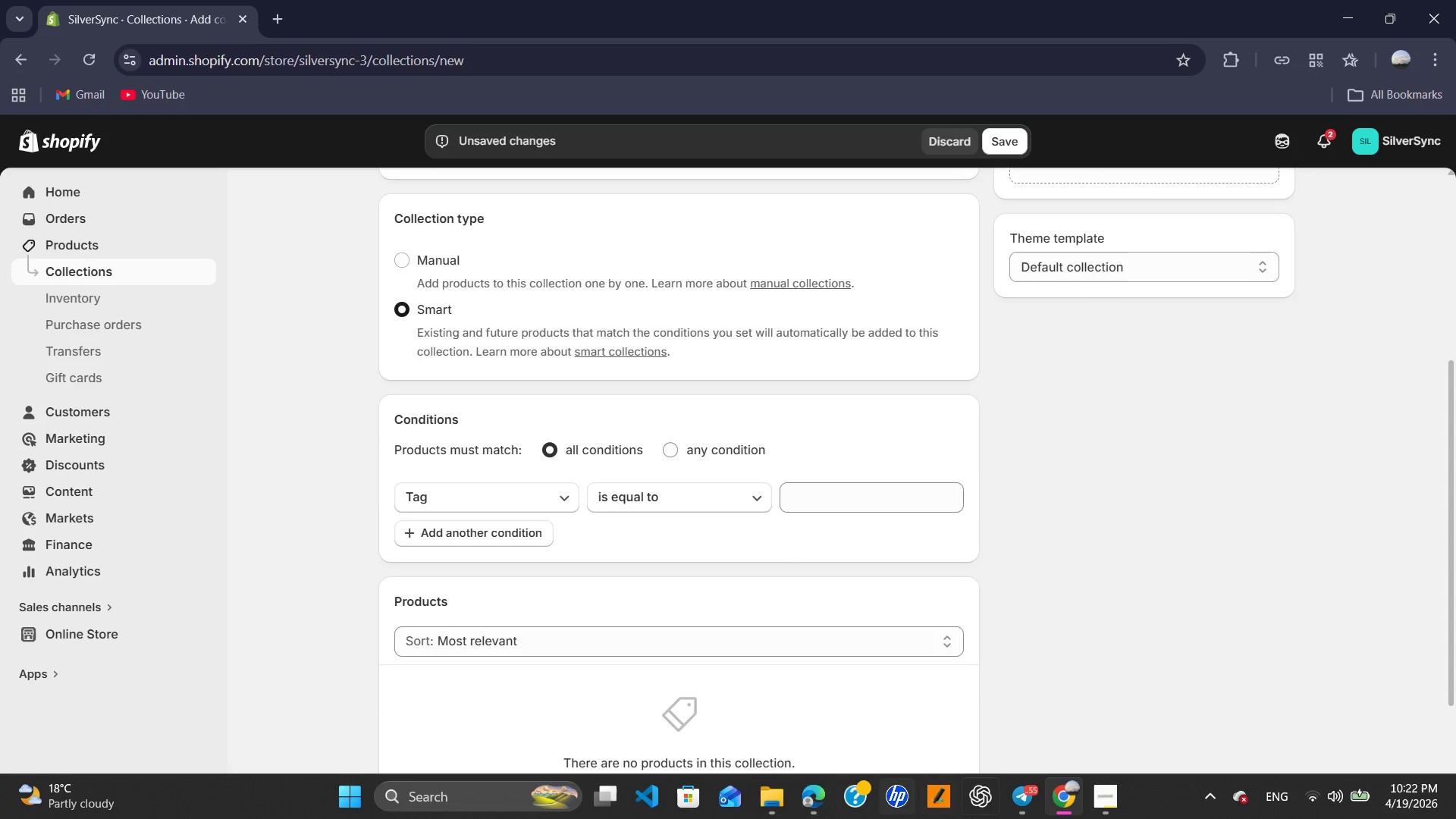 
left_click([1107, 796])